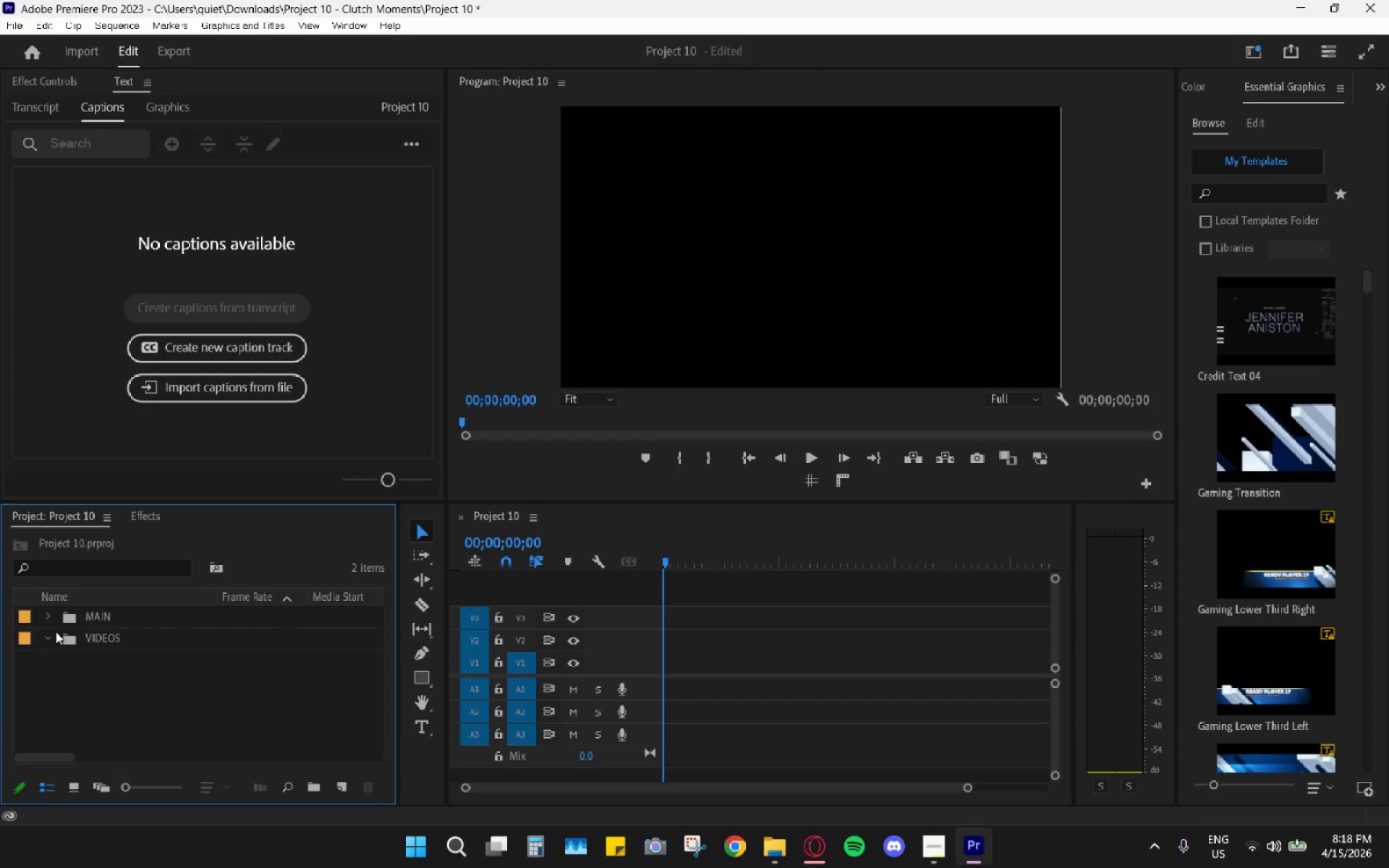 
left_click([51, 634])
 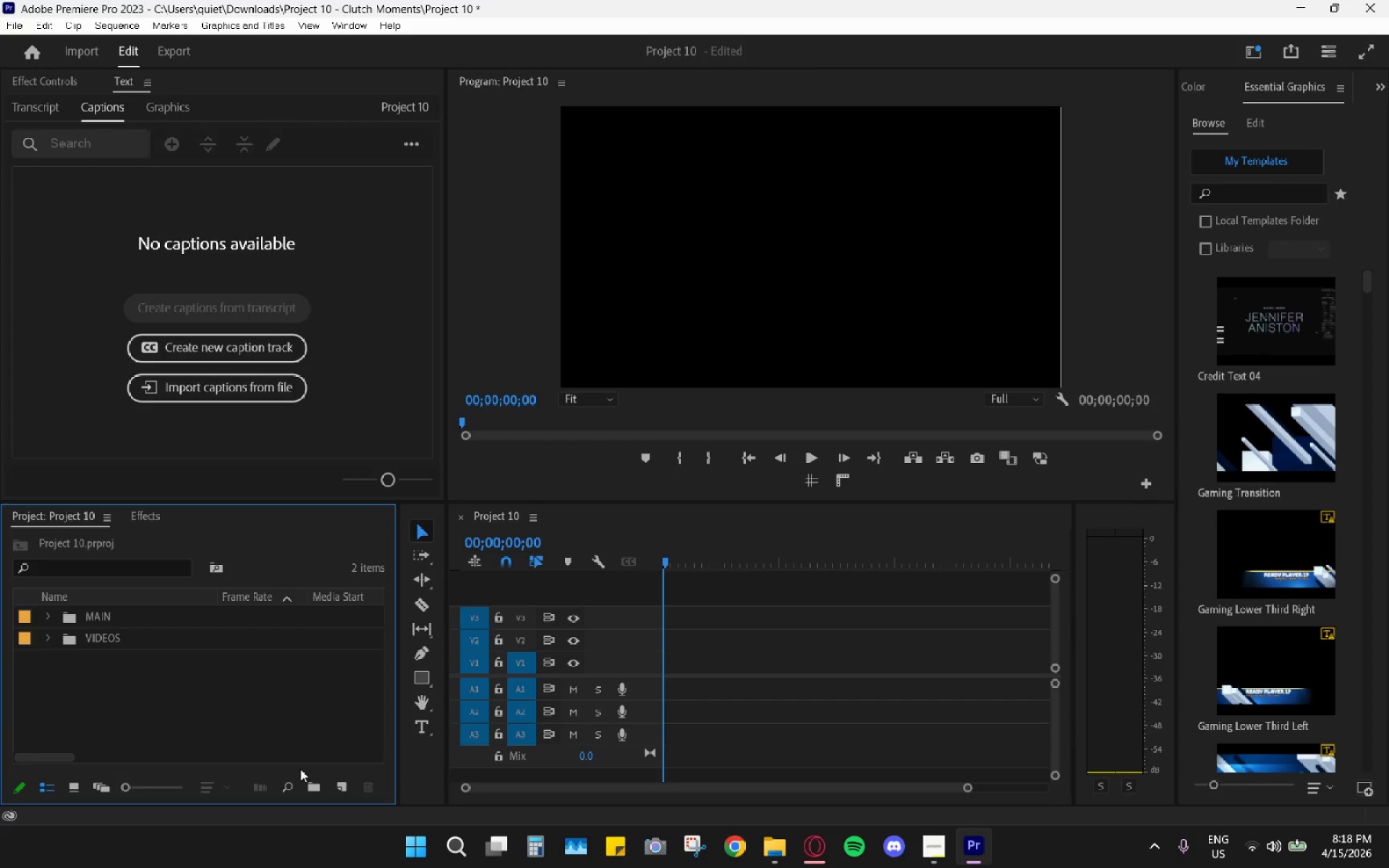 
left_click([315, 786])
 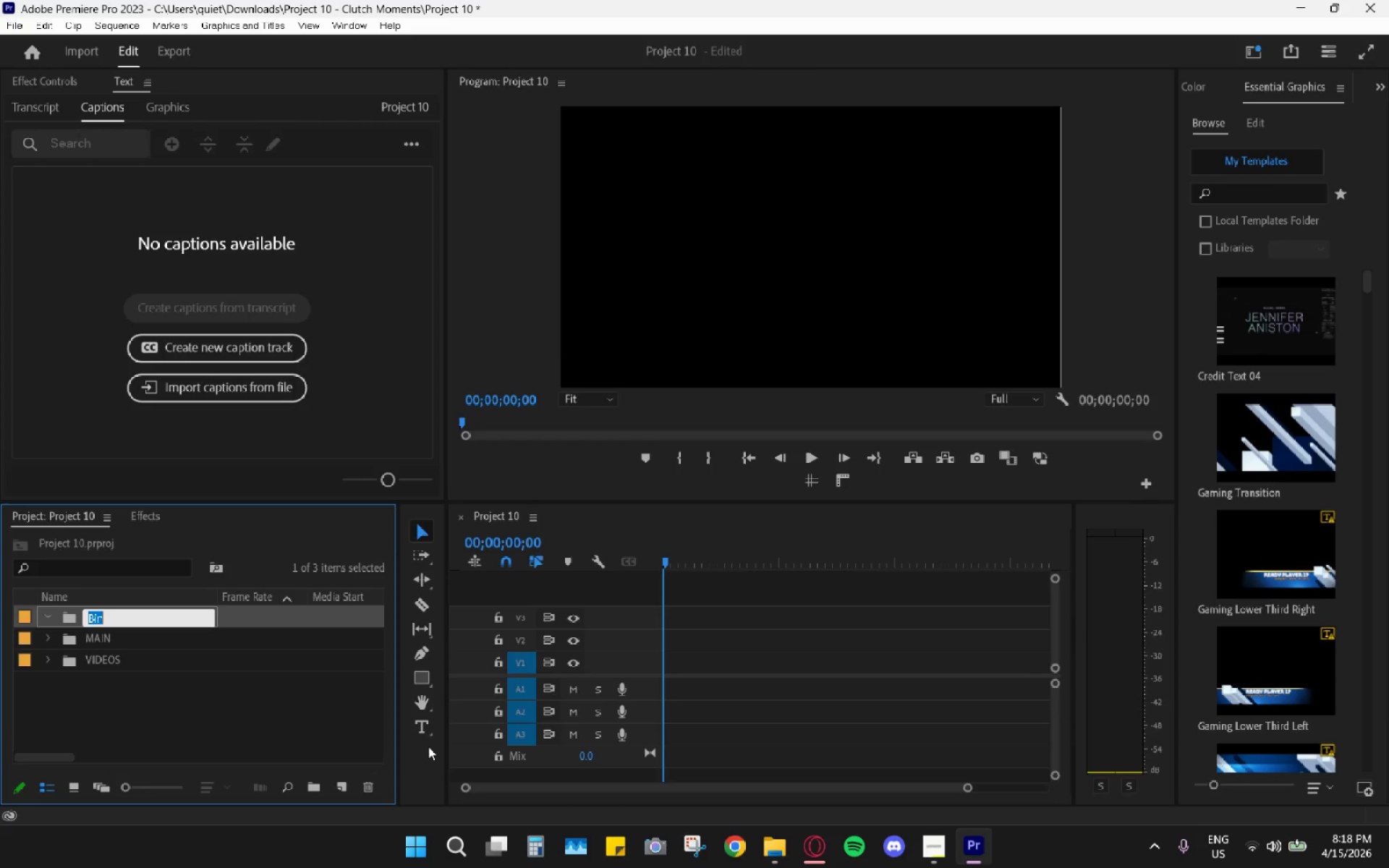 
type(IMAGES)
 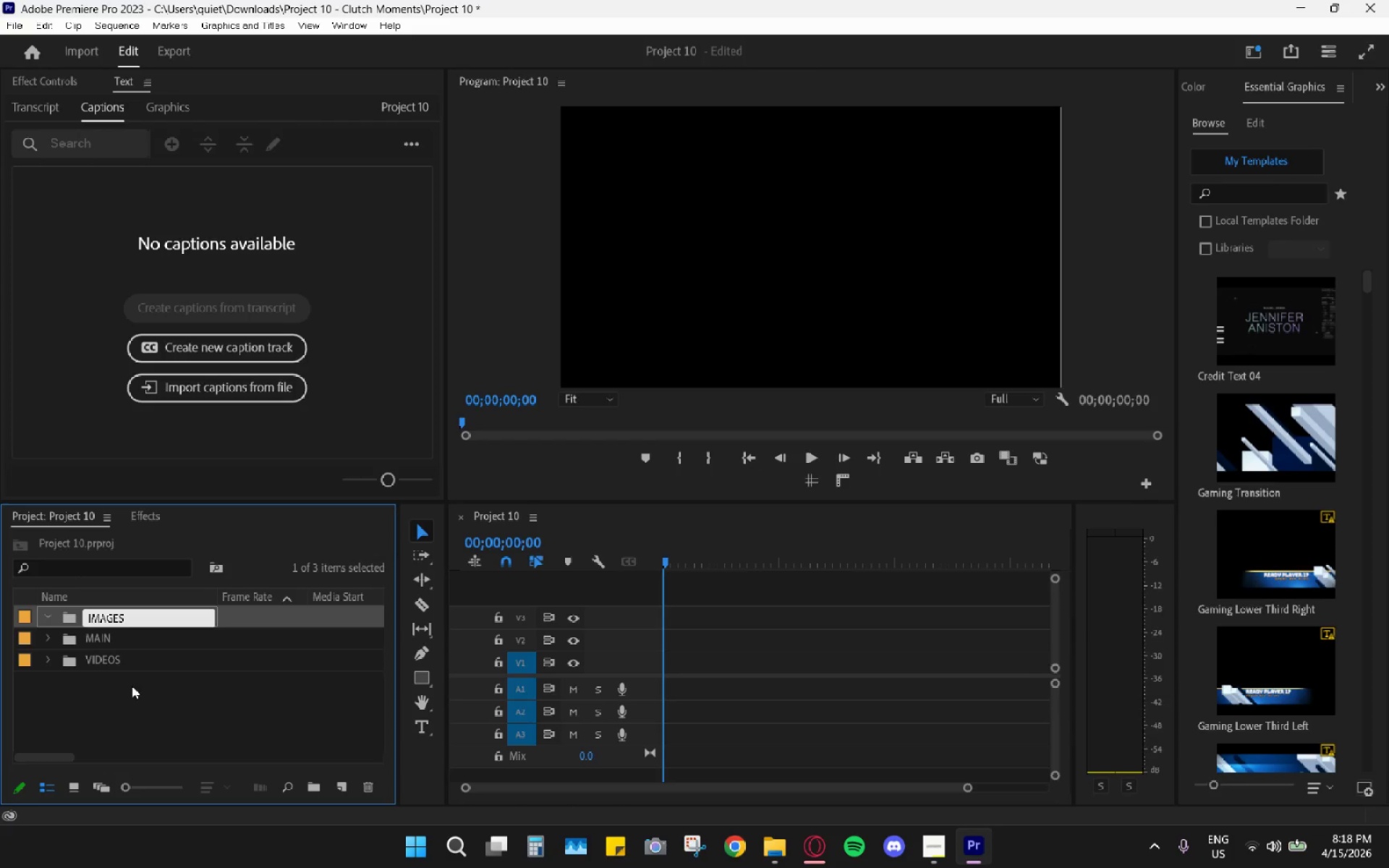 
left_click_drag(start_coordinate=[135, 741], to_coordinate=[128, 761])
 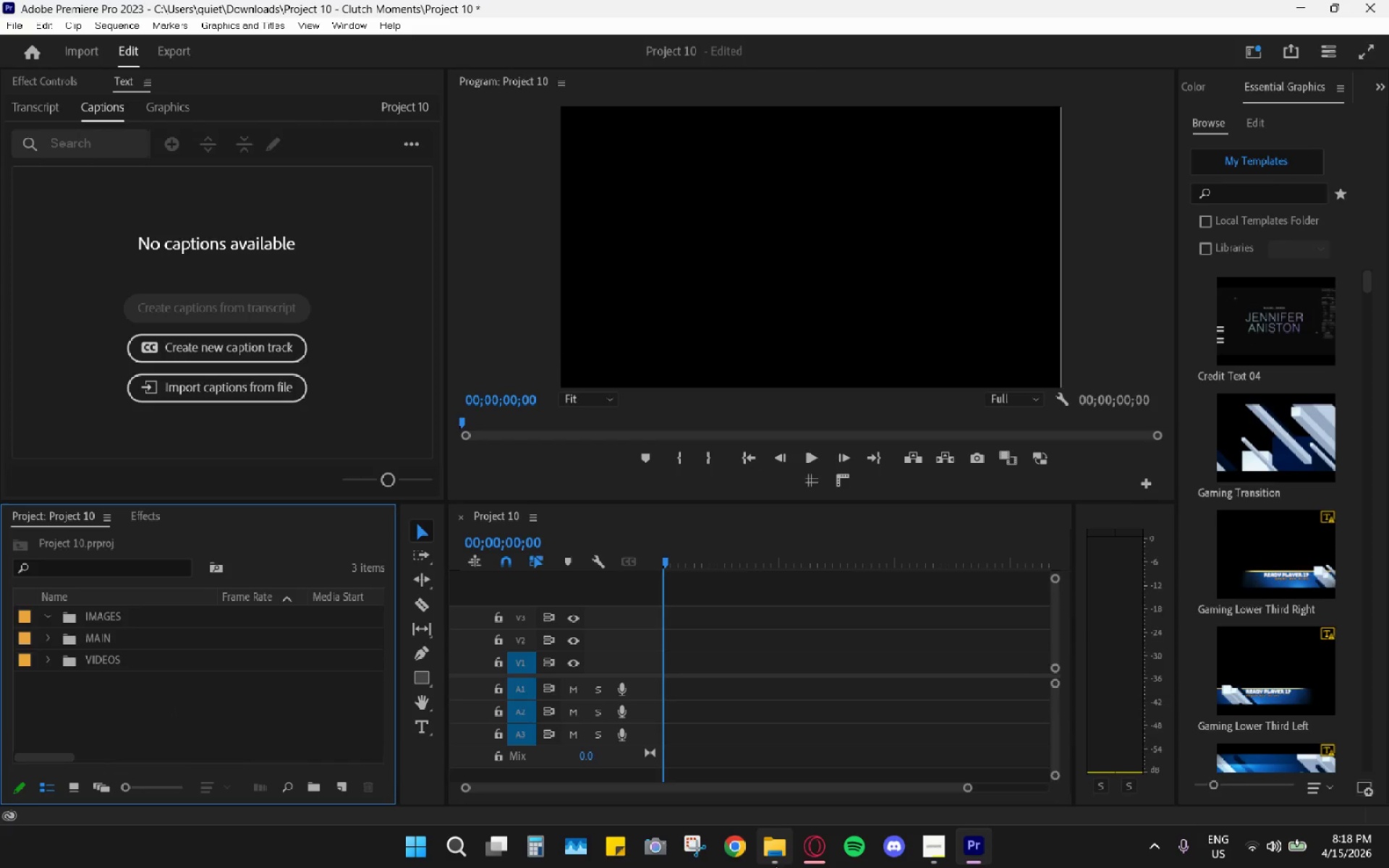 
left_click([785, 854])
 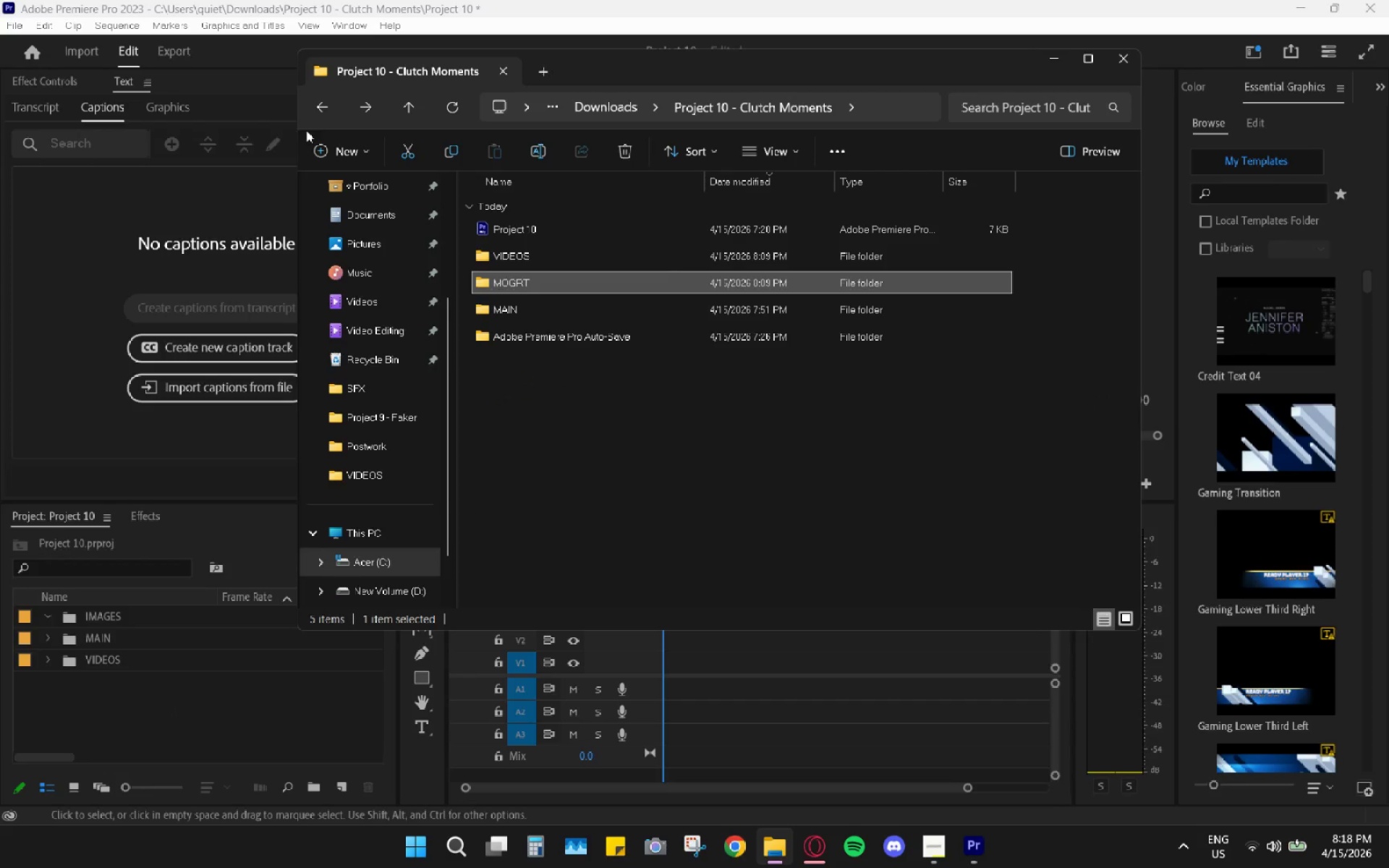 
left_click_drag(start_coordinate=[320, 115], to_coordinate=[323, 115])
 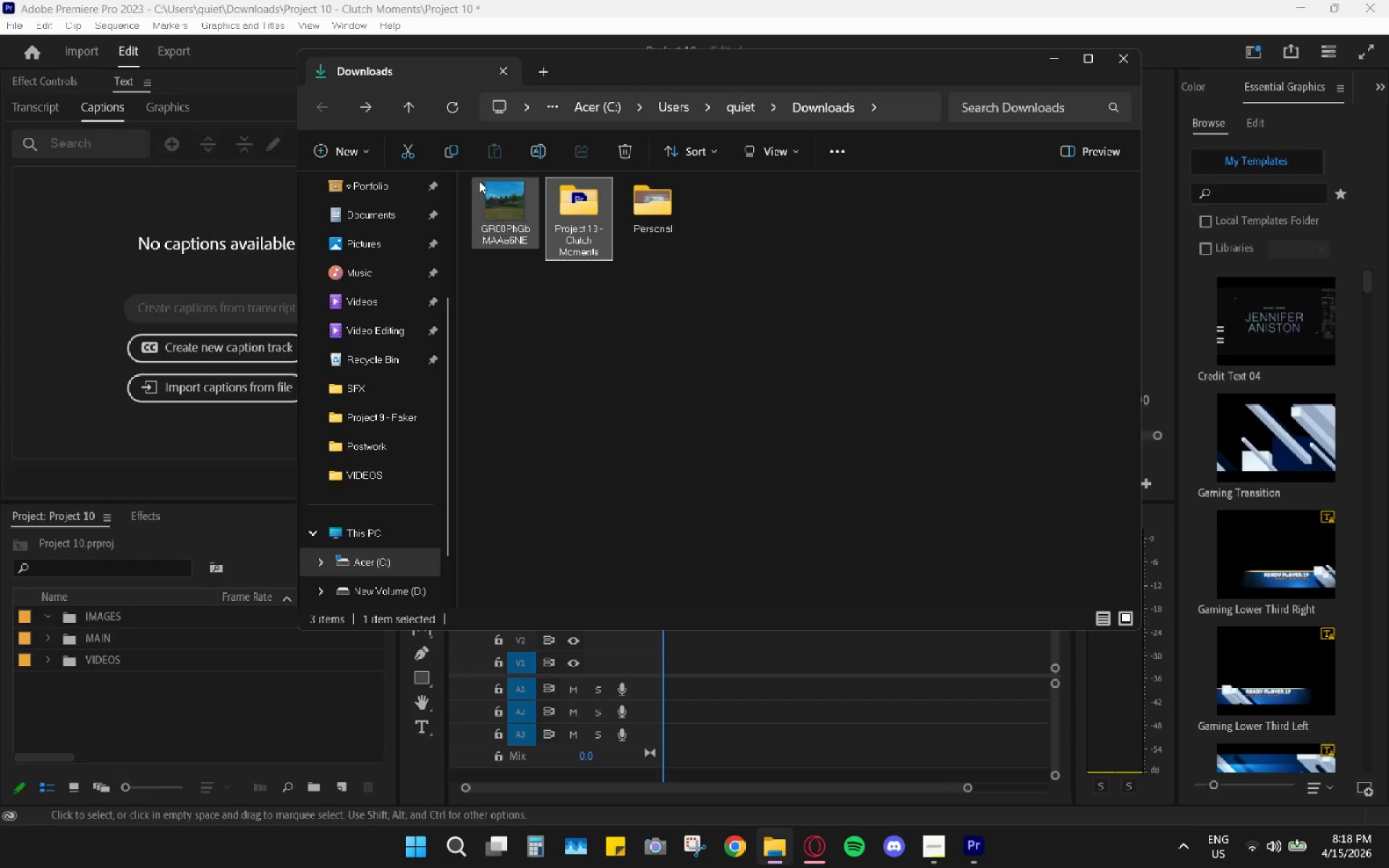 
left_click([495, 183])
 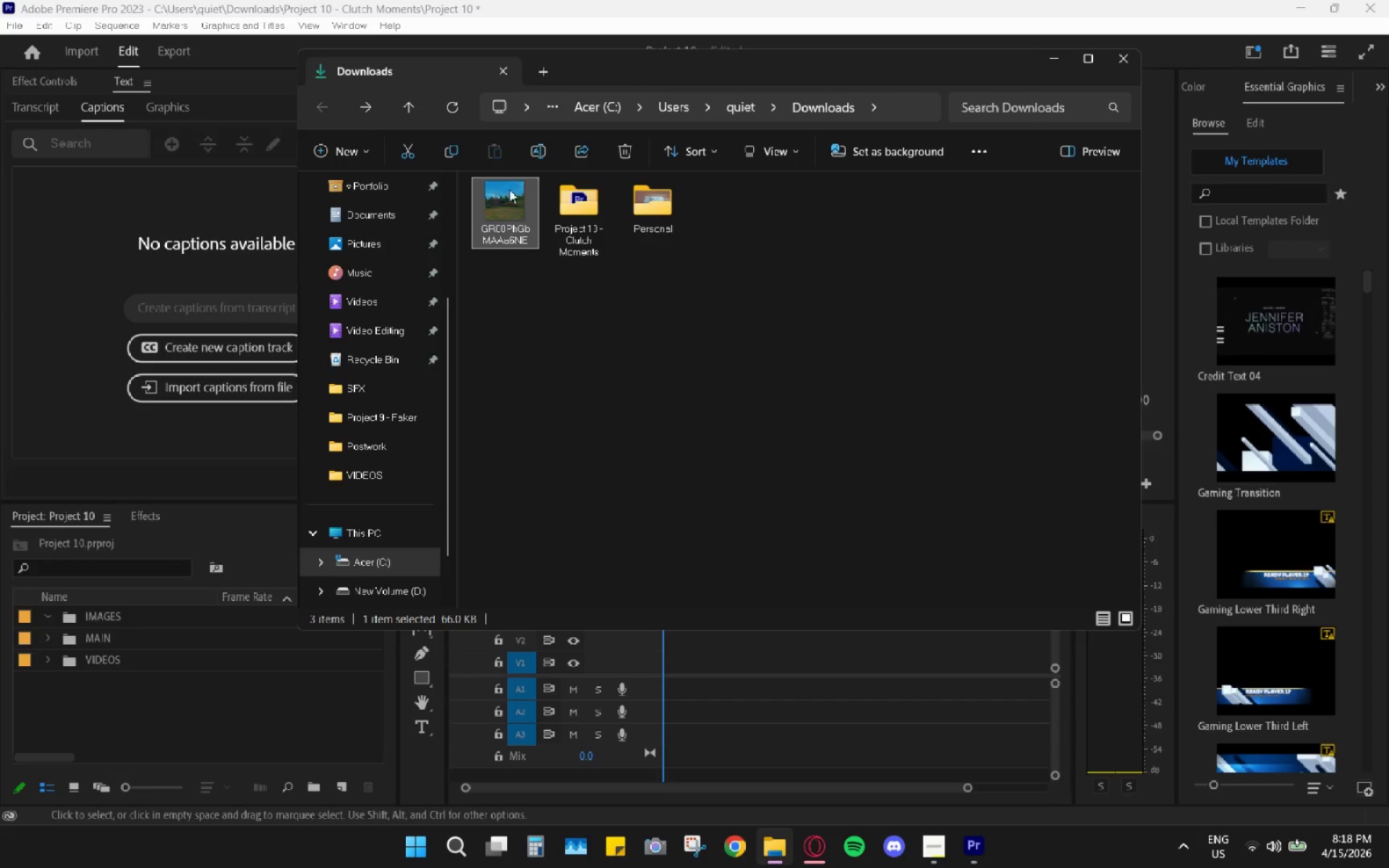 
key(Control+X)
 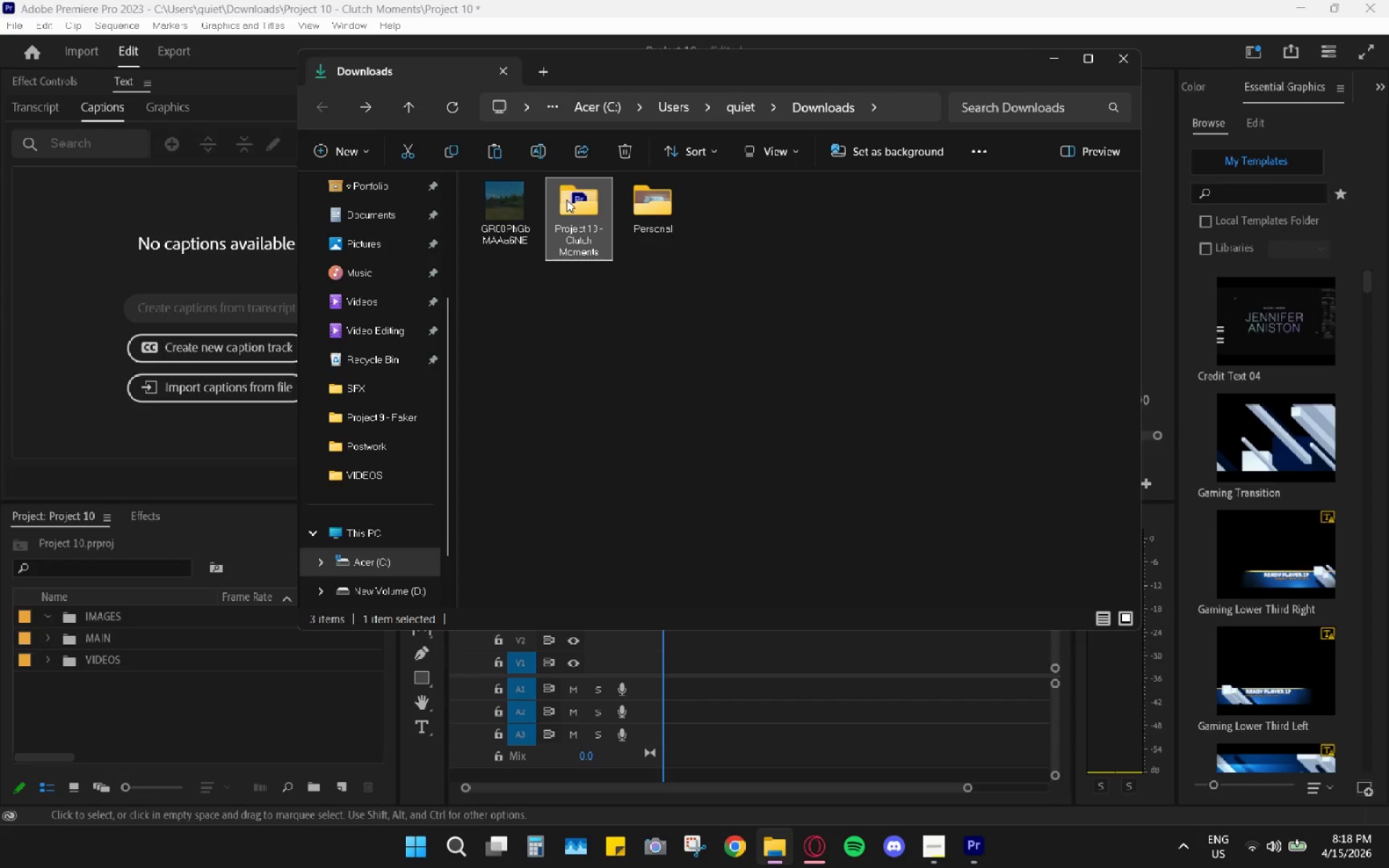 
double_click([566, 200])
 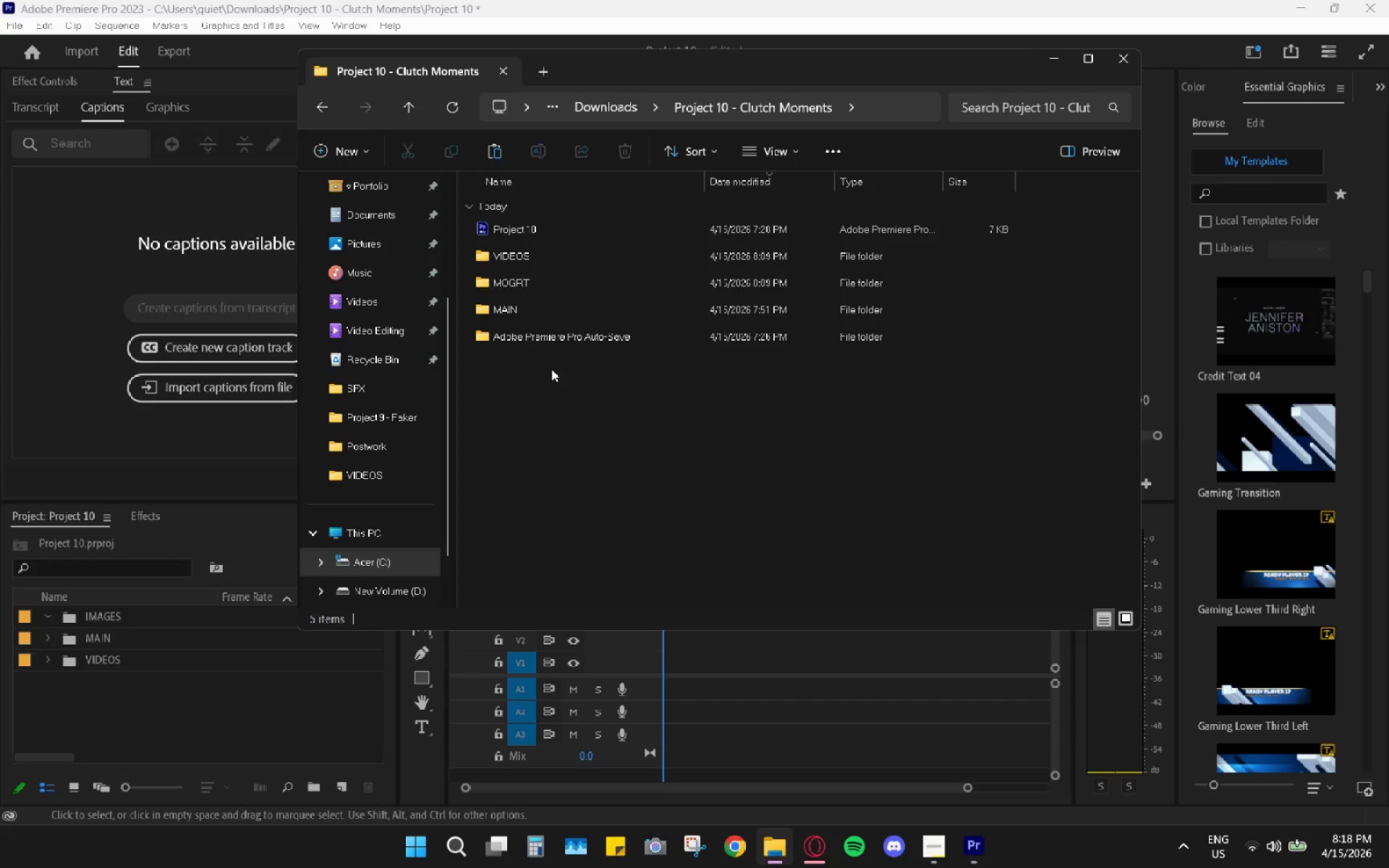 
left_click([548, 414])
 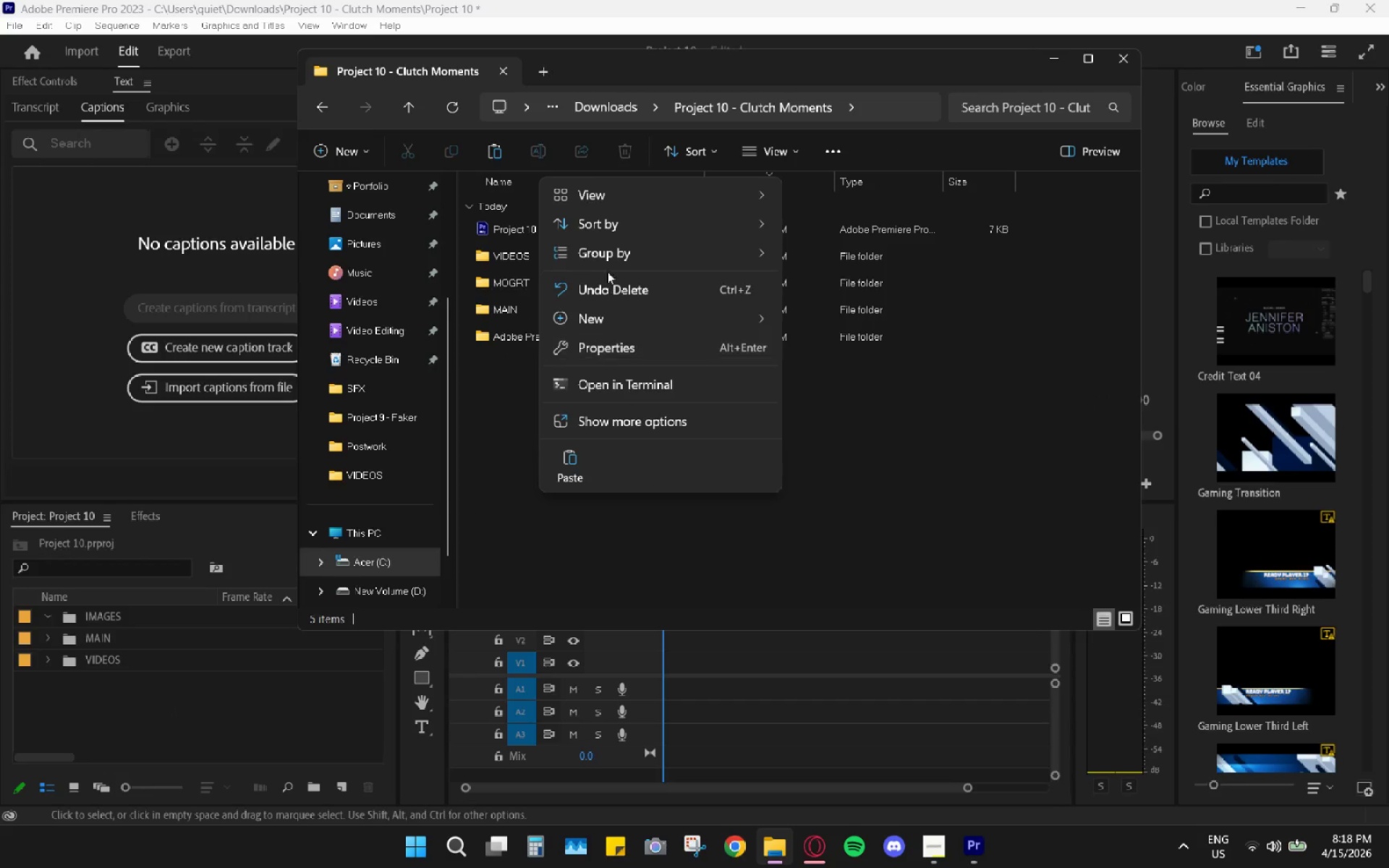 
left_click([613, 308])
 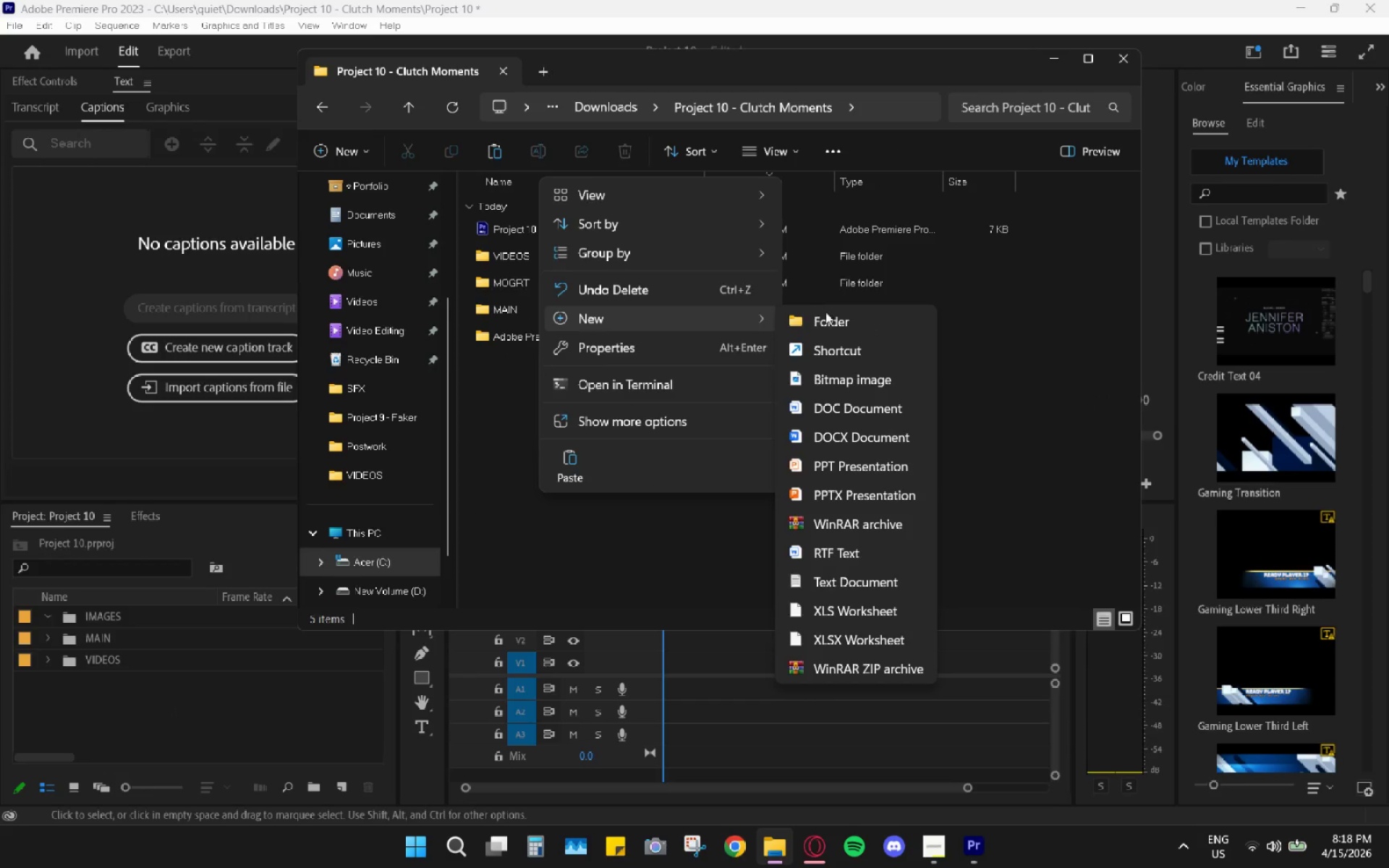 
left_click([831, 315])
 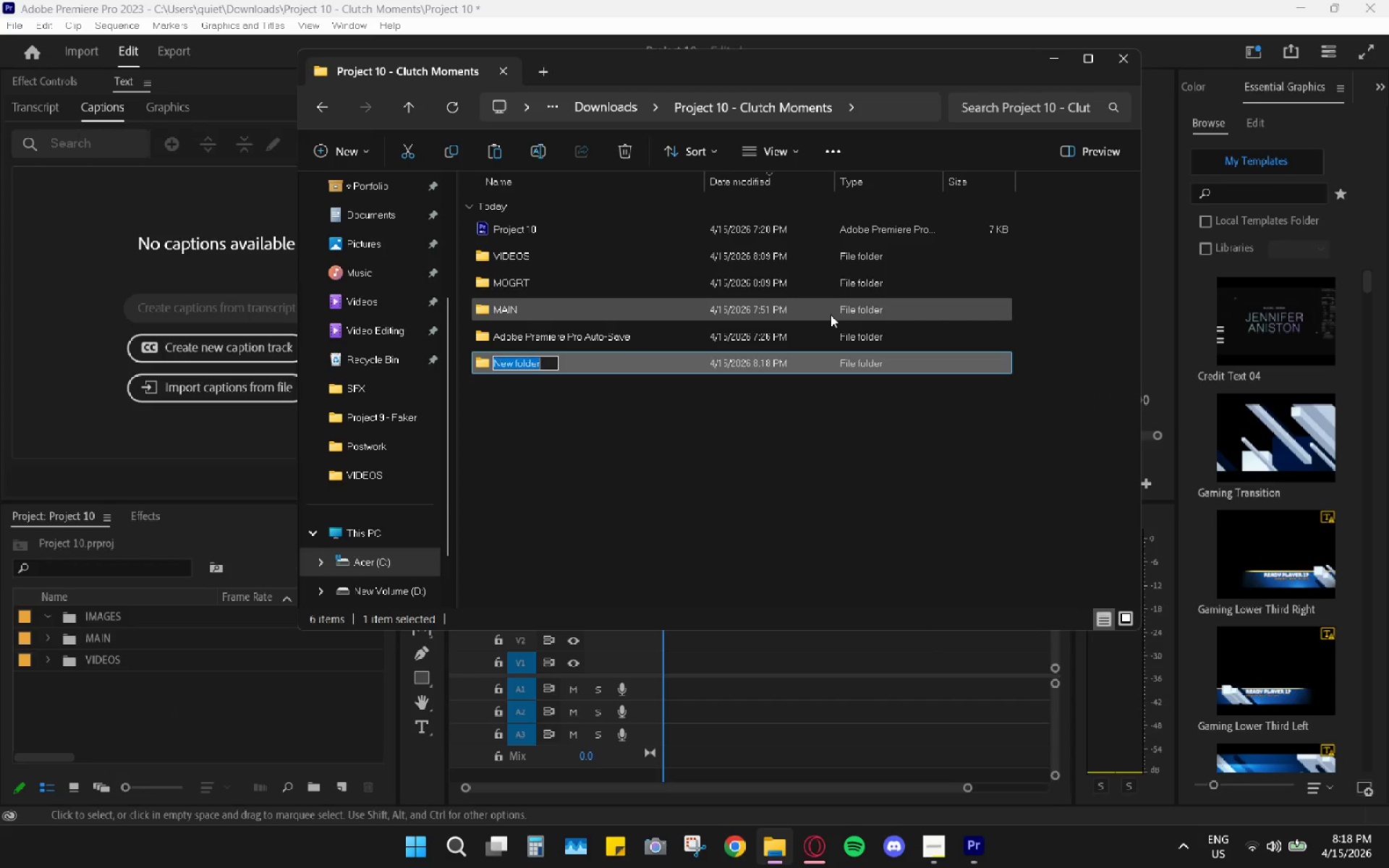 
type(IMAGES)
 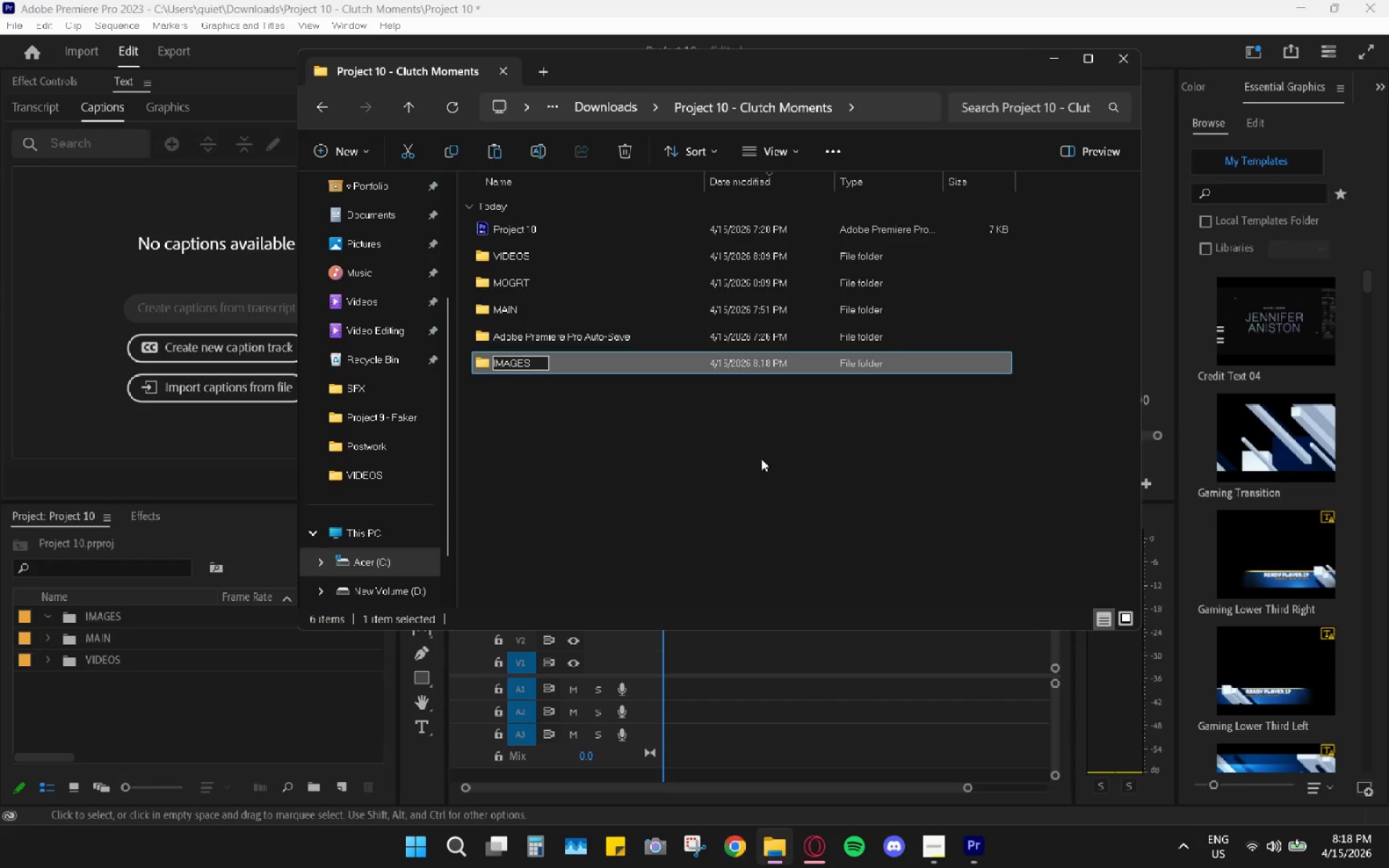 
left_click([615, 520])
 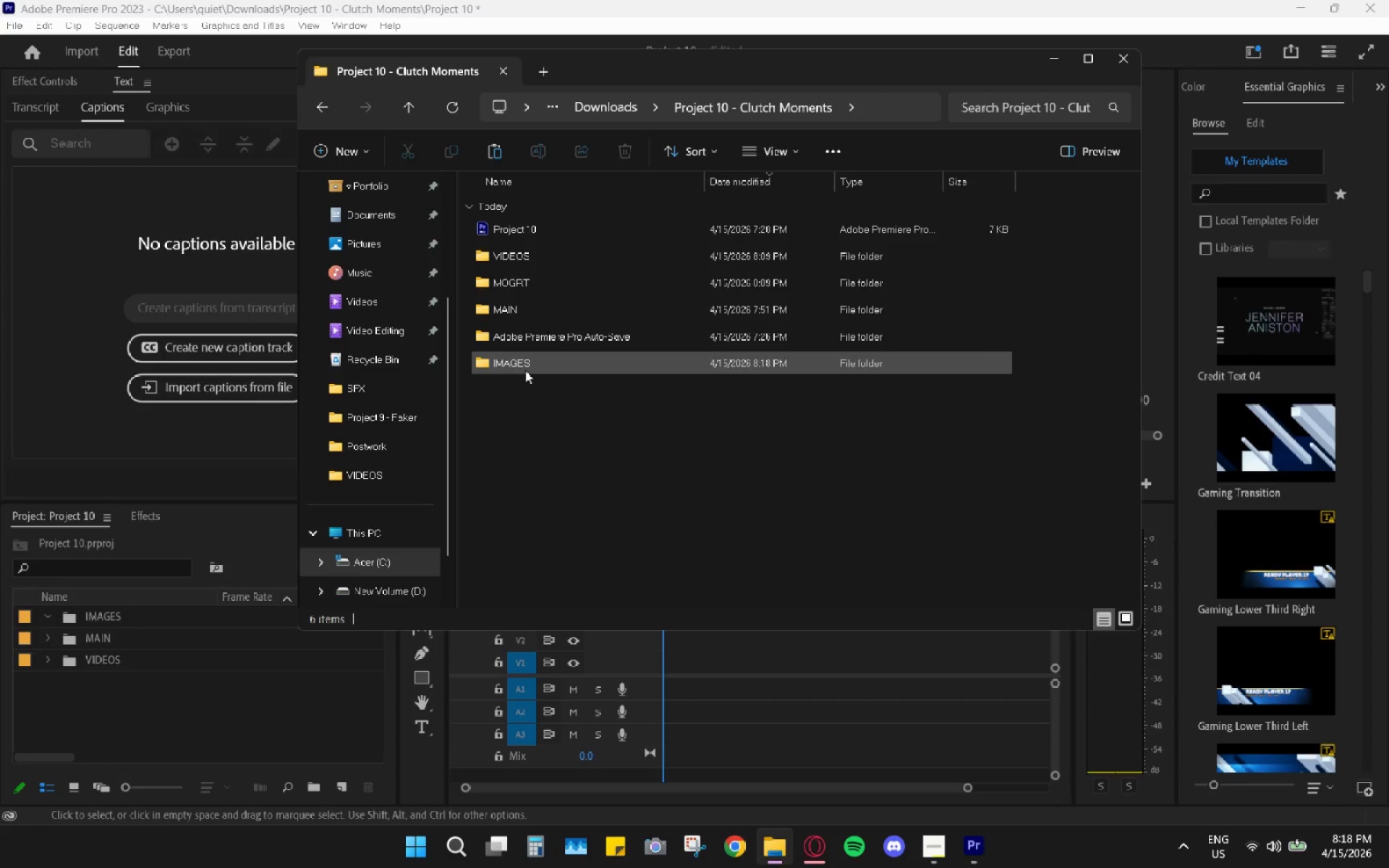 
double_click([525, 370])
 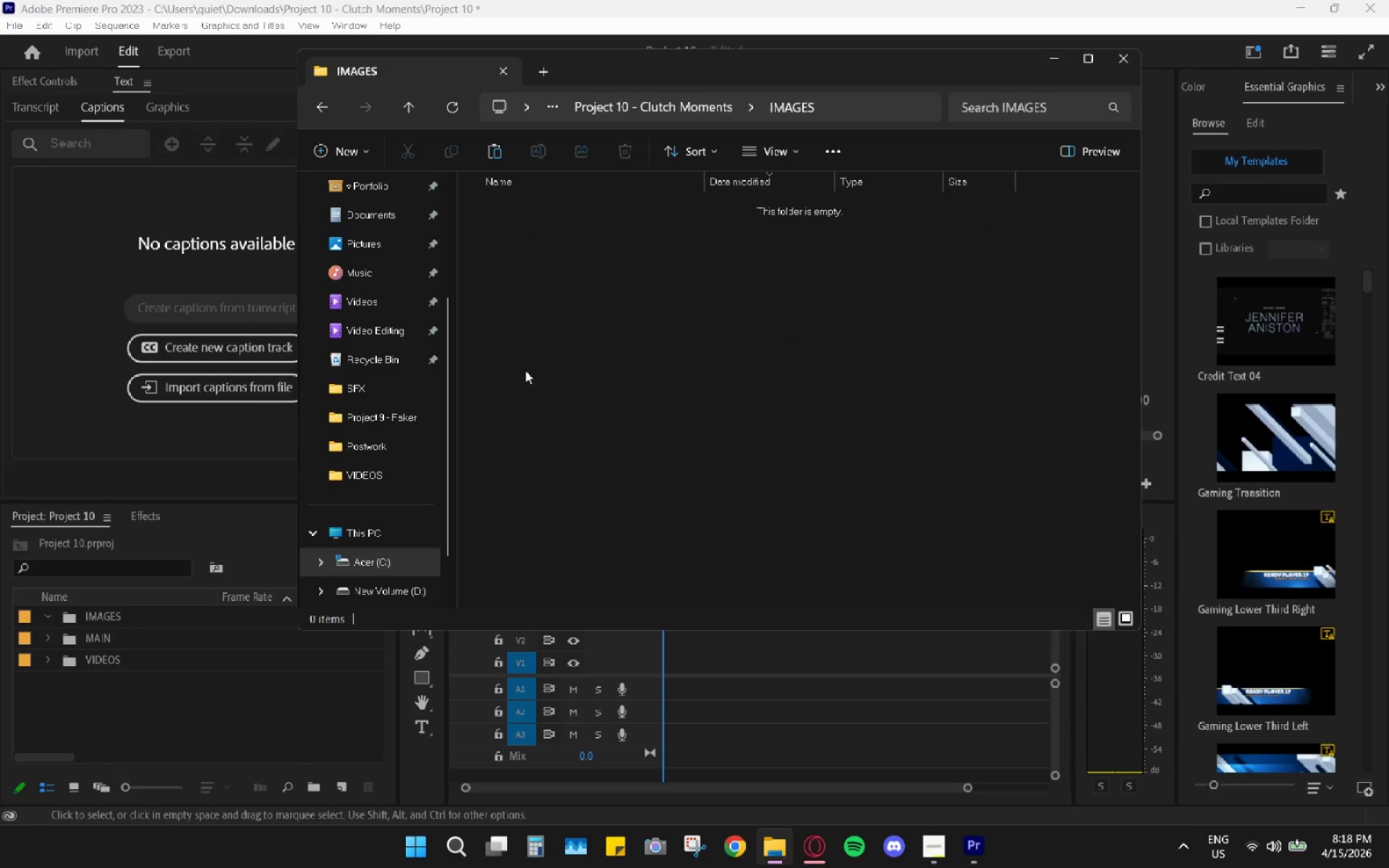 
key(Control+ControlLeft)
 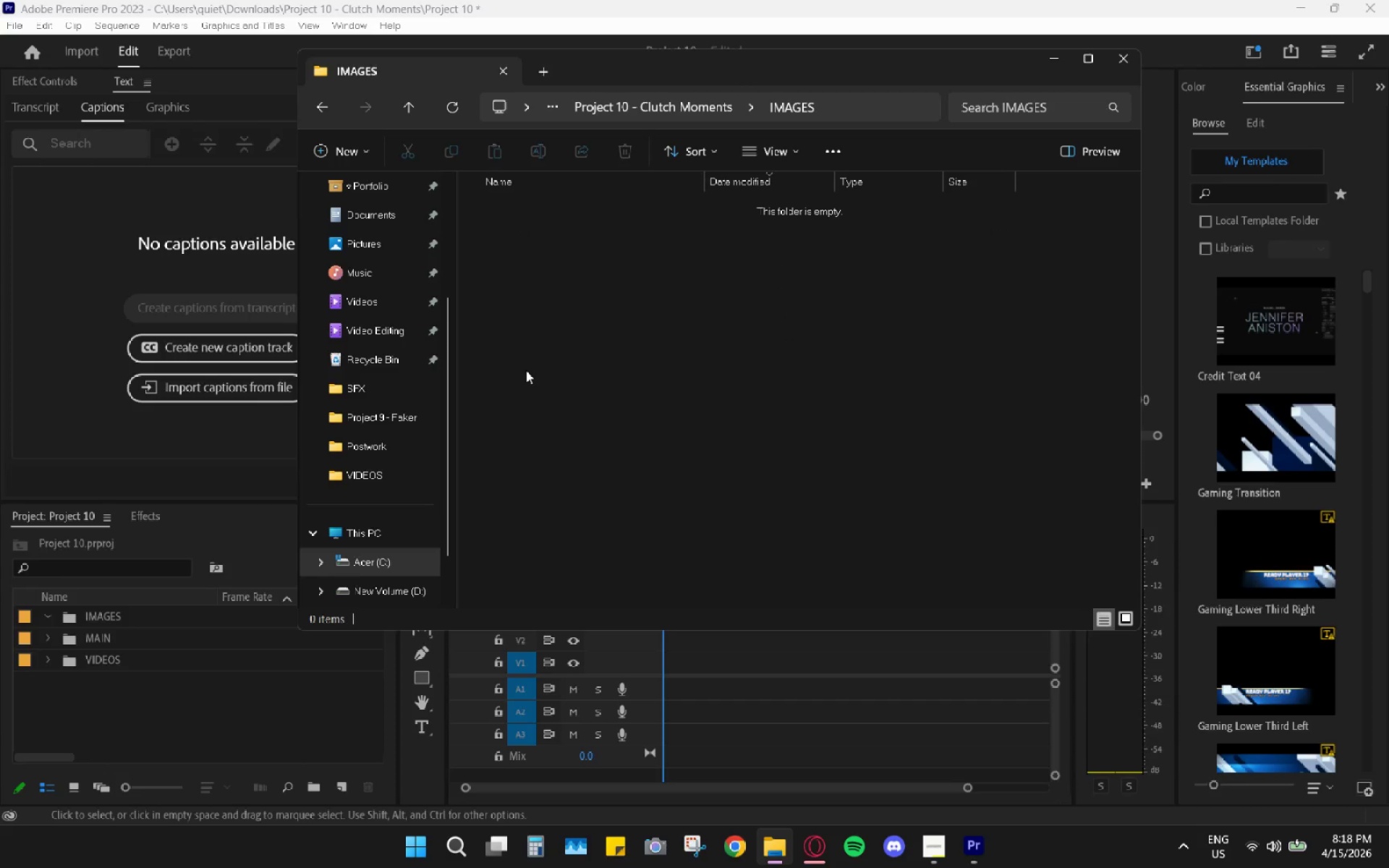 
key(Control+V)
 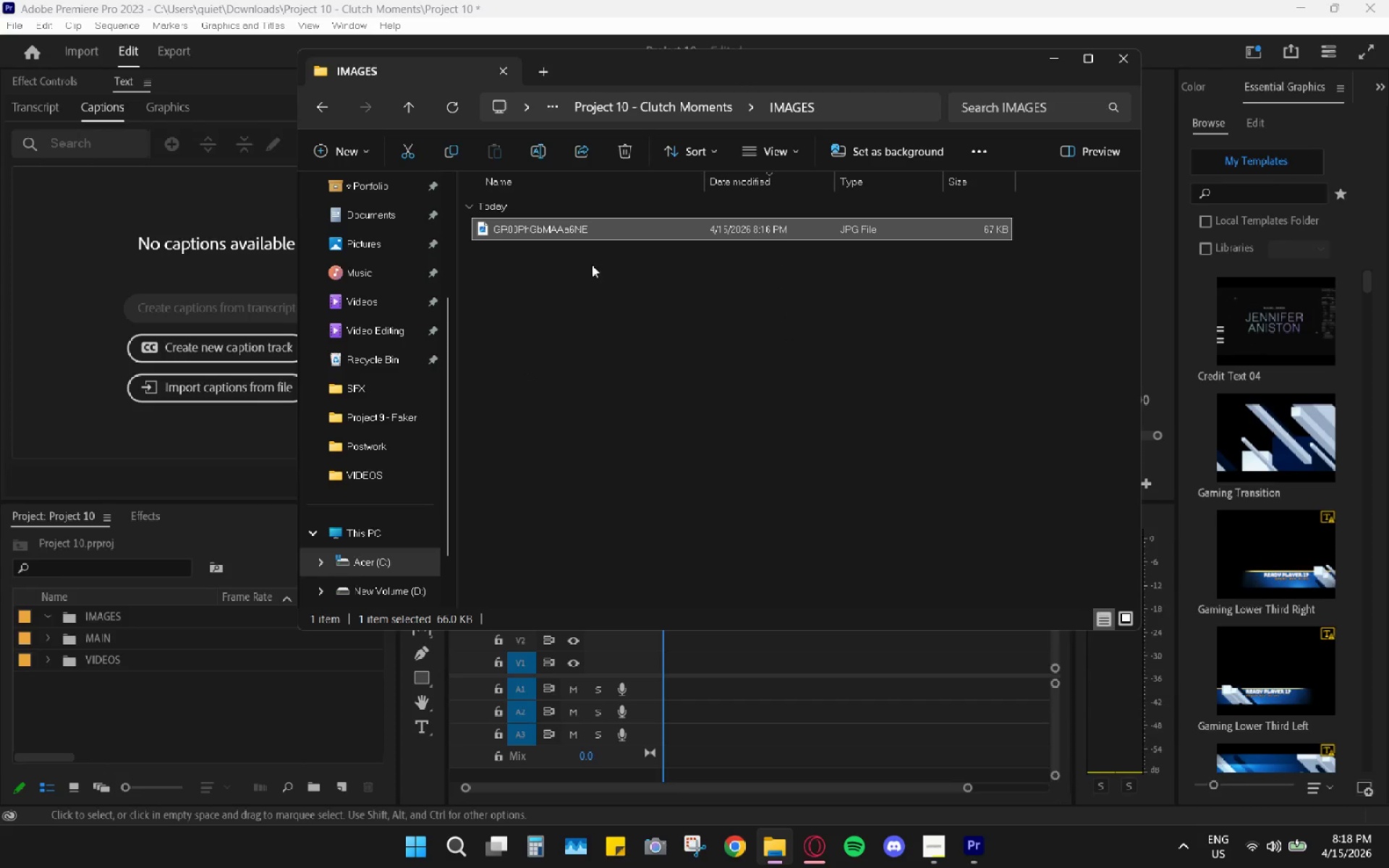 
left_click([556, 278])
 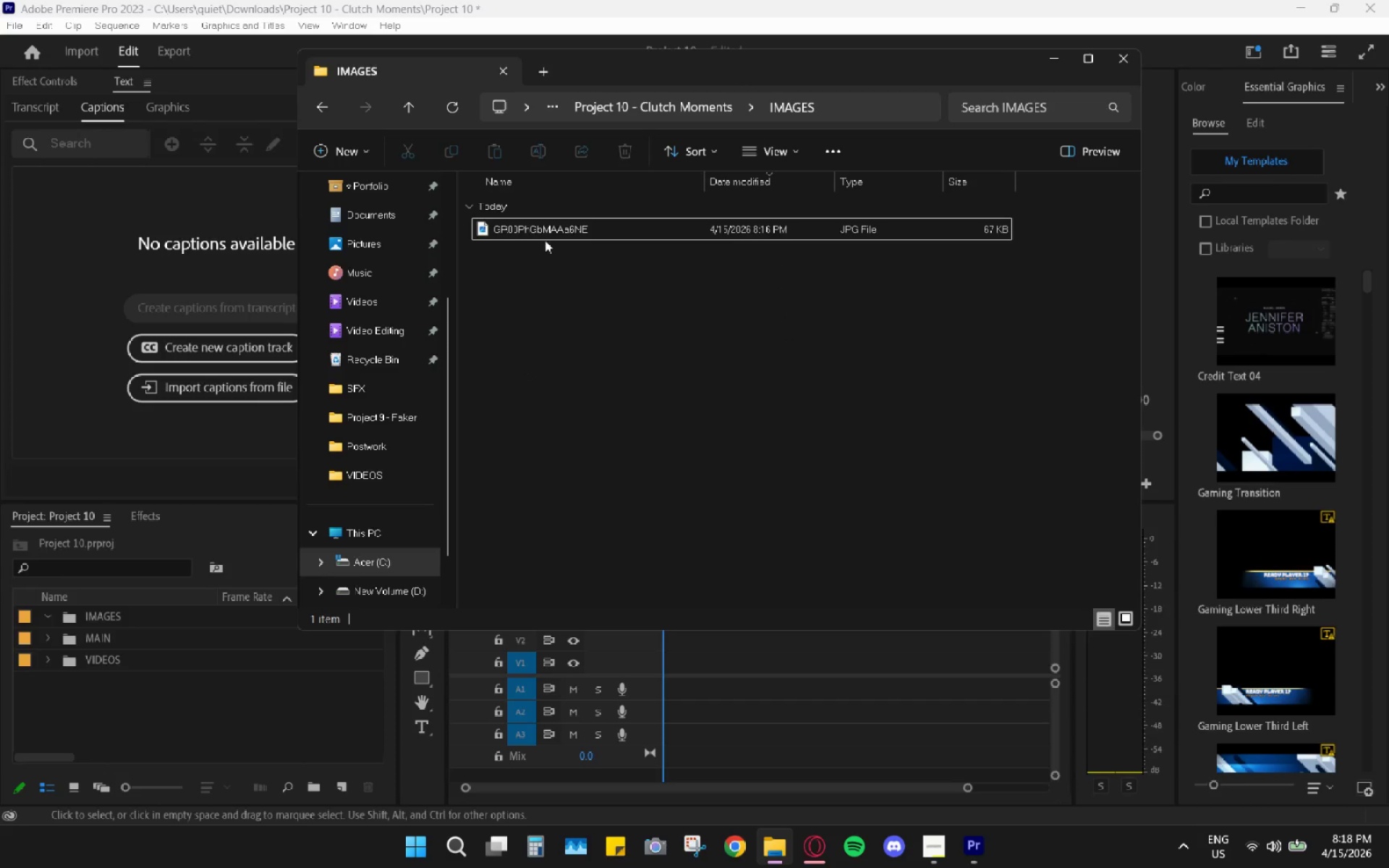 
left_click_drag(start_coordinate=[545, 238], to_coordinate=[506, 312])
 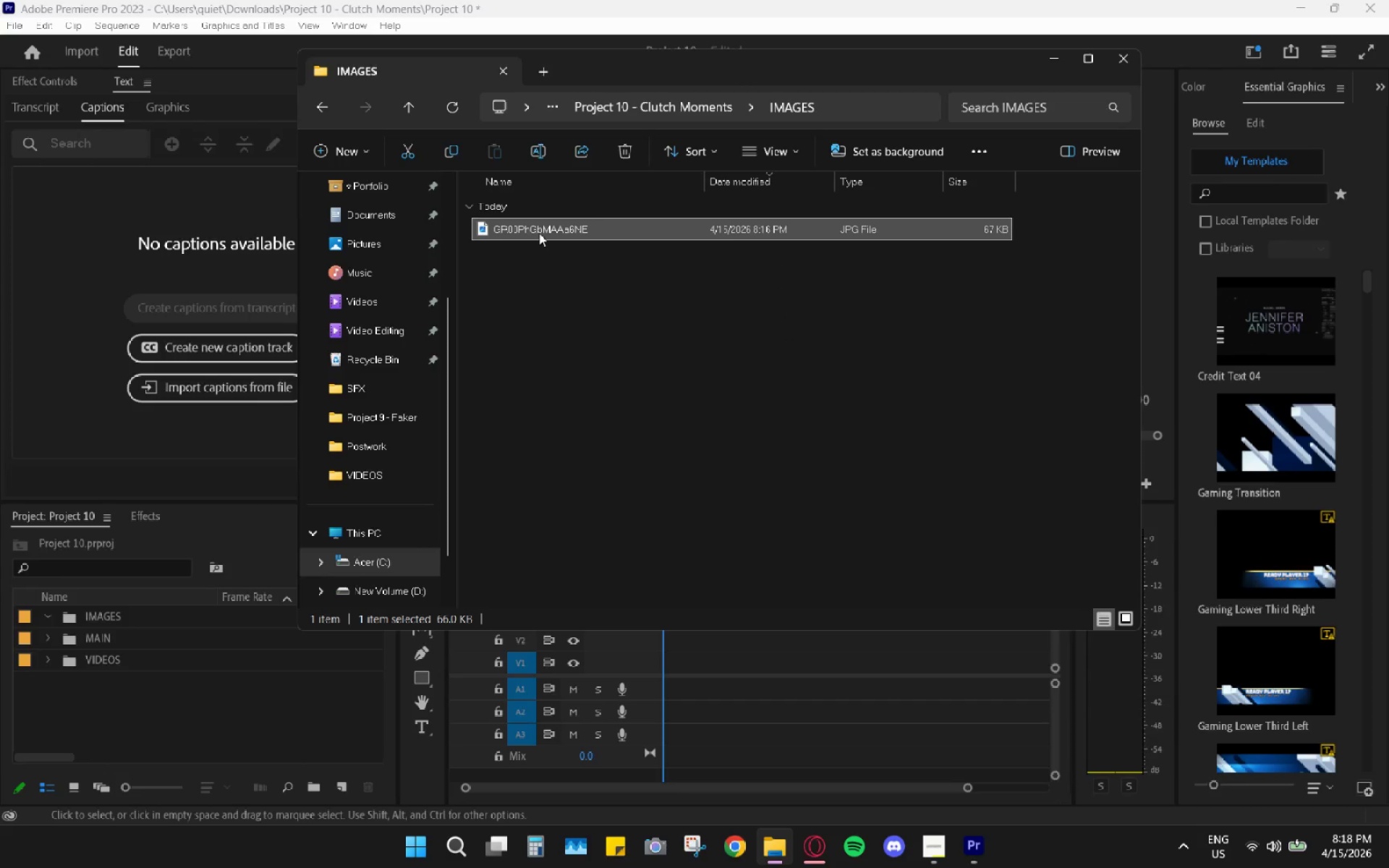 
left_click_drag(start_coordinate=[539, 233], to_coordinate=[93, 610])
 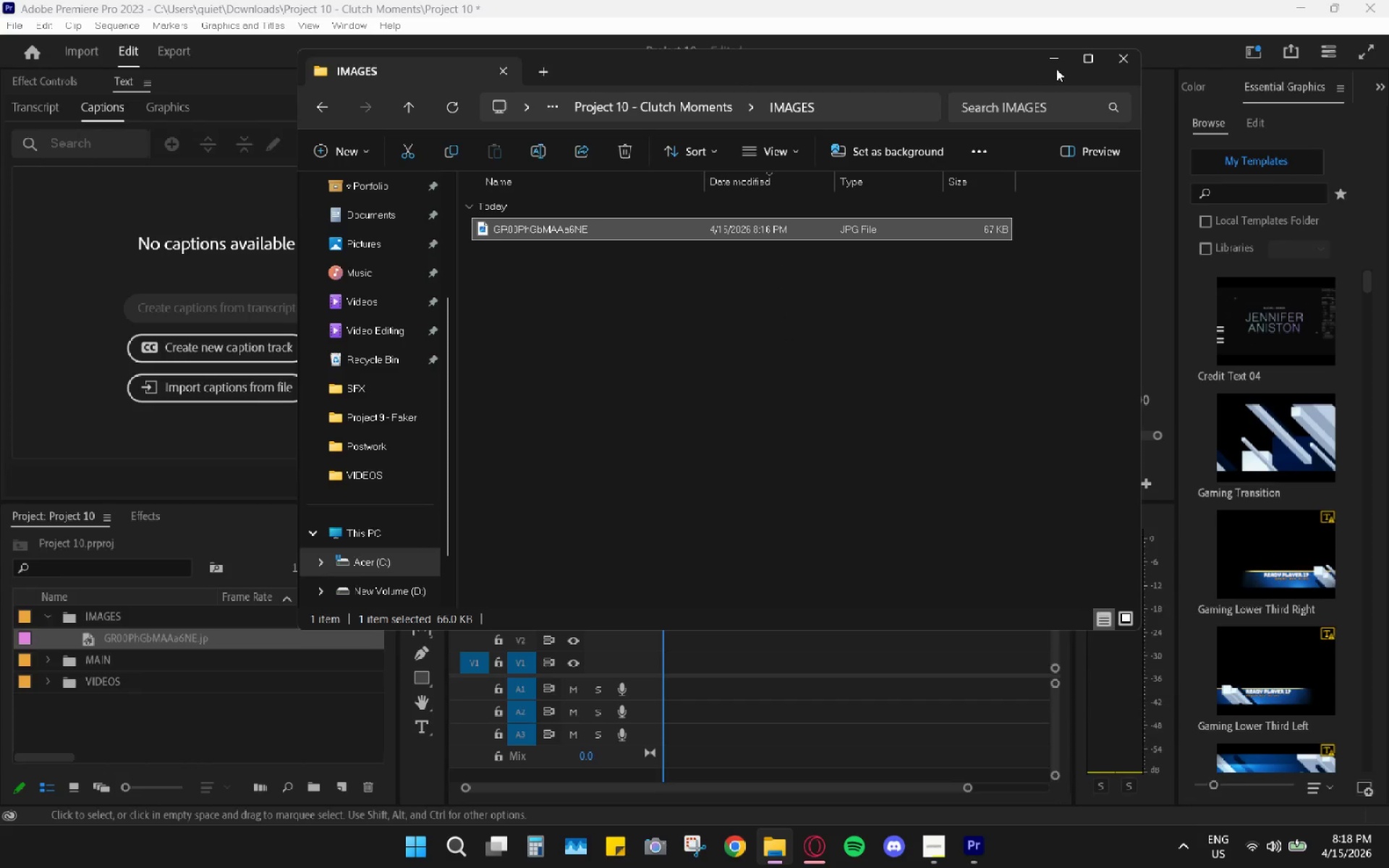 
left_click([1049, 63])
 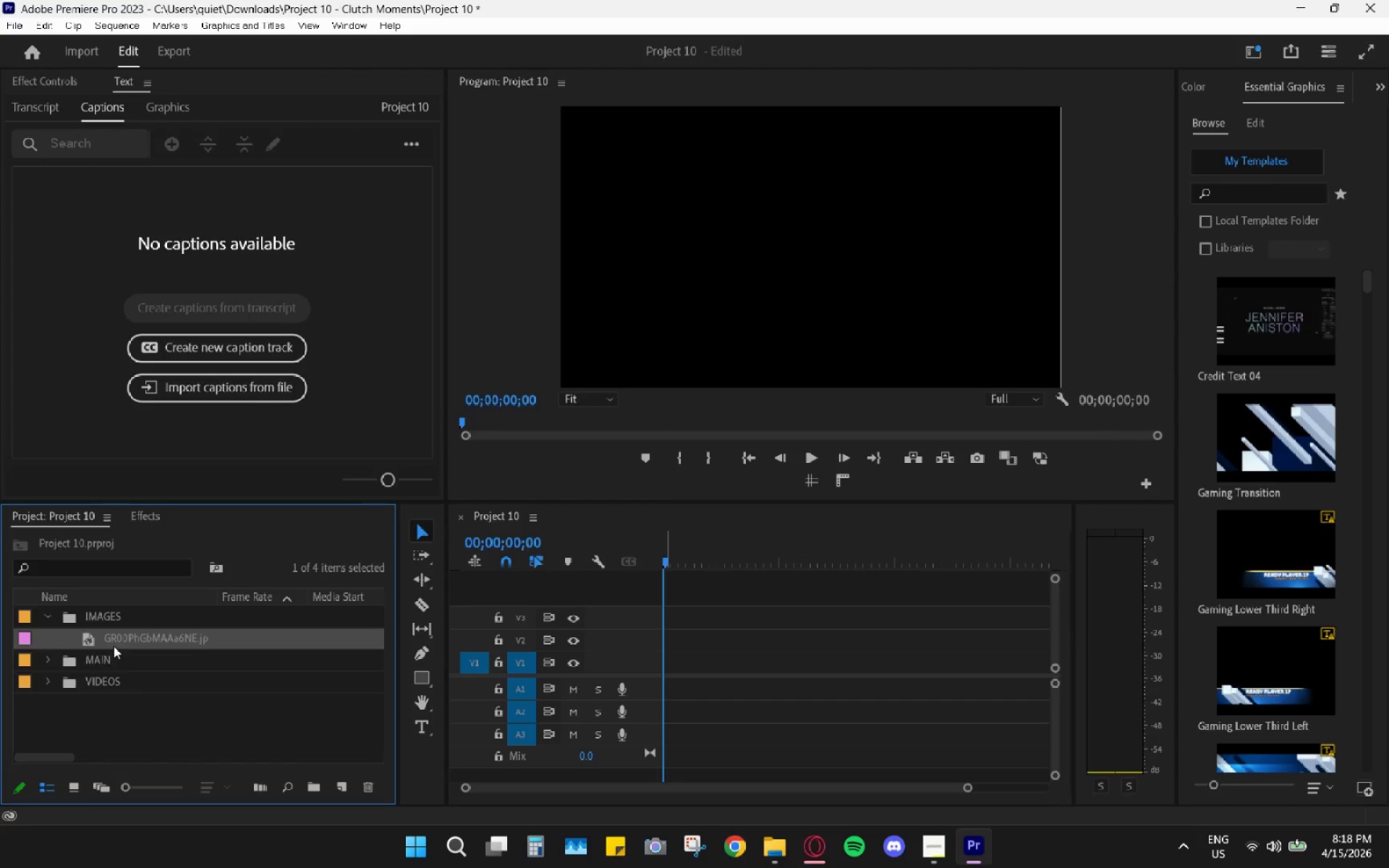 
left_click_drag(start_coordinate=[127, 639], to_coordinate=[610, 678])
 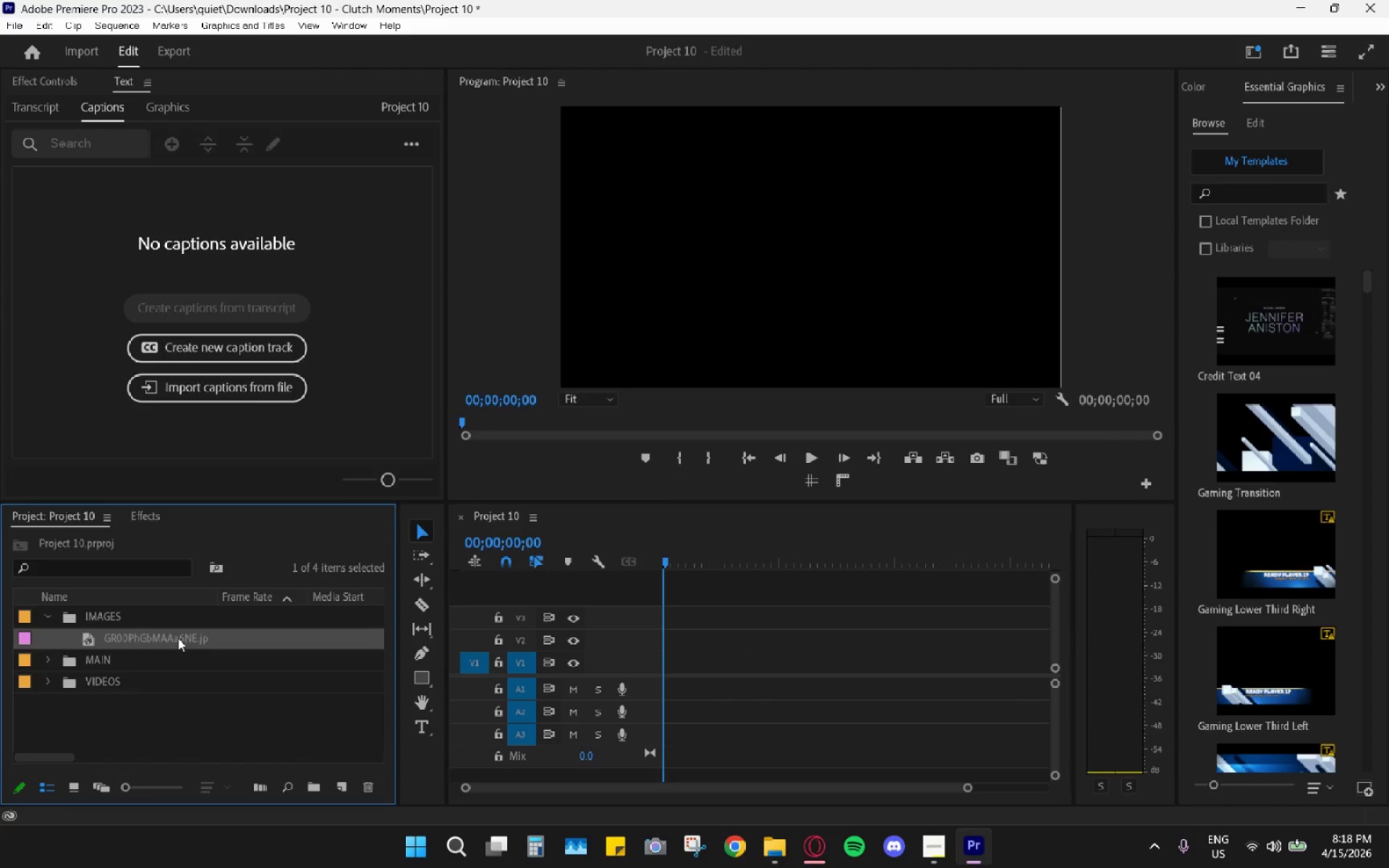 
left_click_drag(start_coordinate=[122, 638], to_coordinate=[640, 678])
 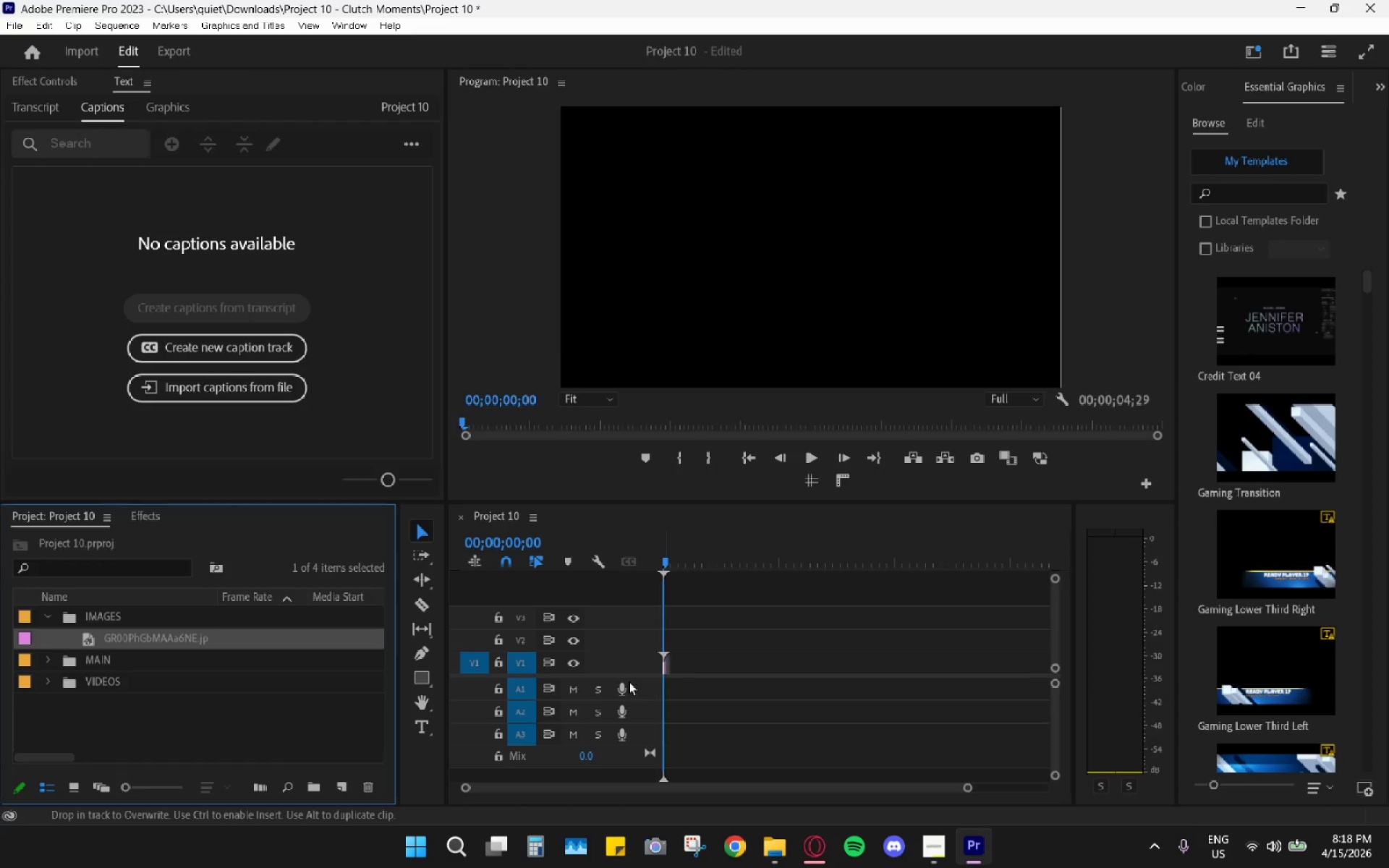 
hold_key(key=AltLeft, duration=0.66)
hold_key(key=AltLeft, duration=0.66)
scroll: coordinate [658, 659], scroll_direction: up, amount: 36.0
 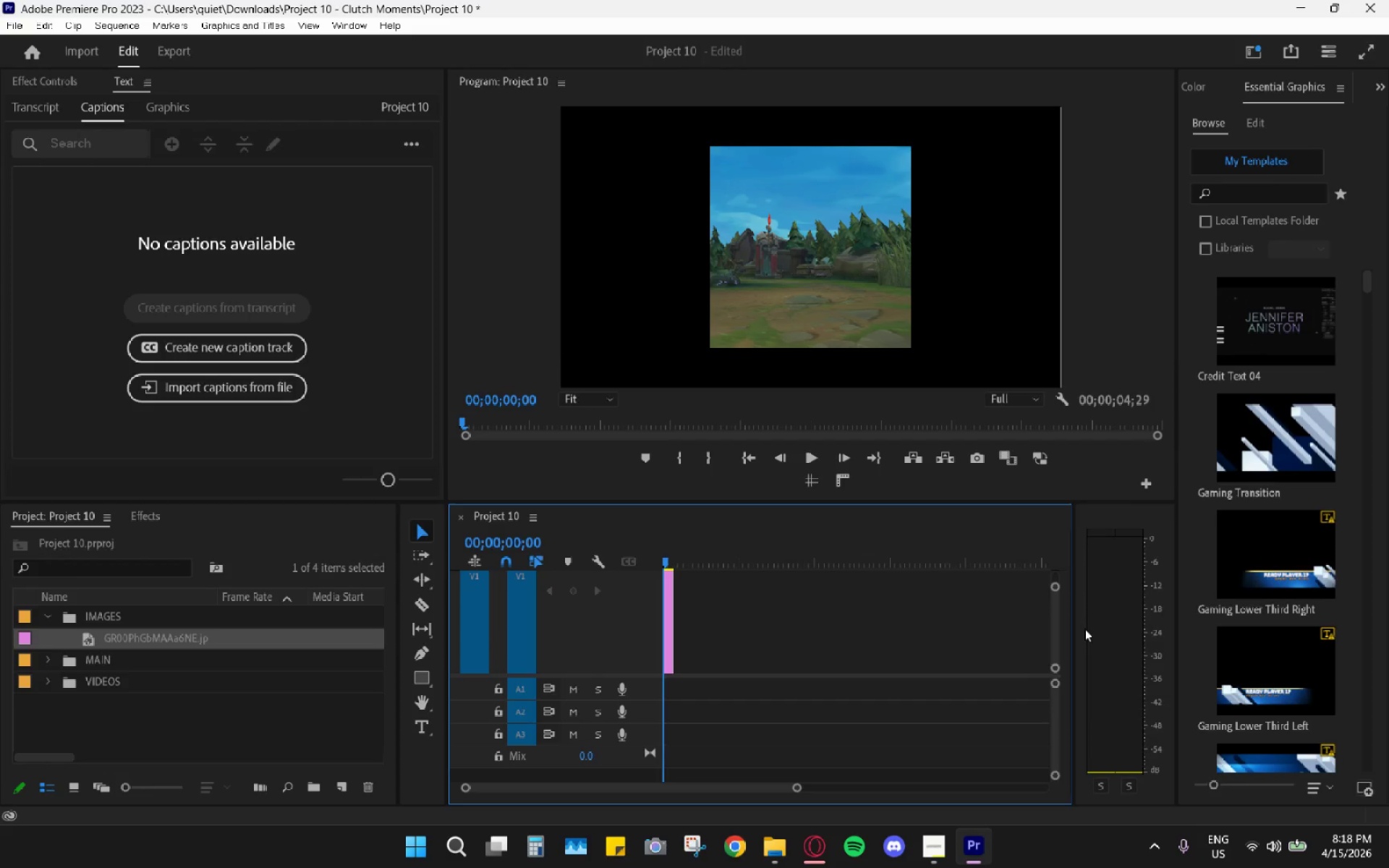 
left_click_drag(start_coordinate=[1051, 590], to_coordinate=[1065, 465])
 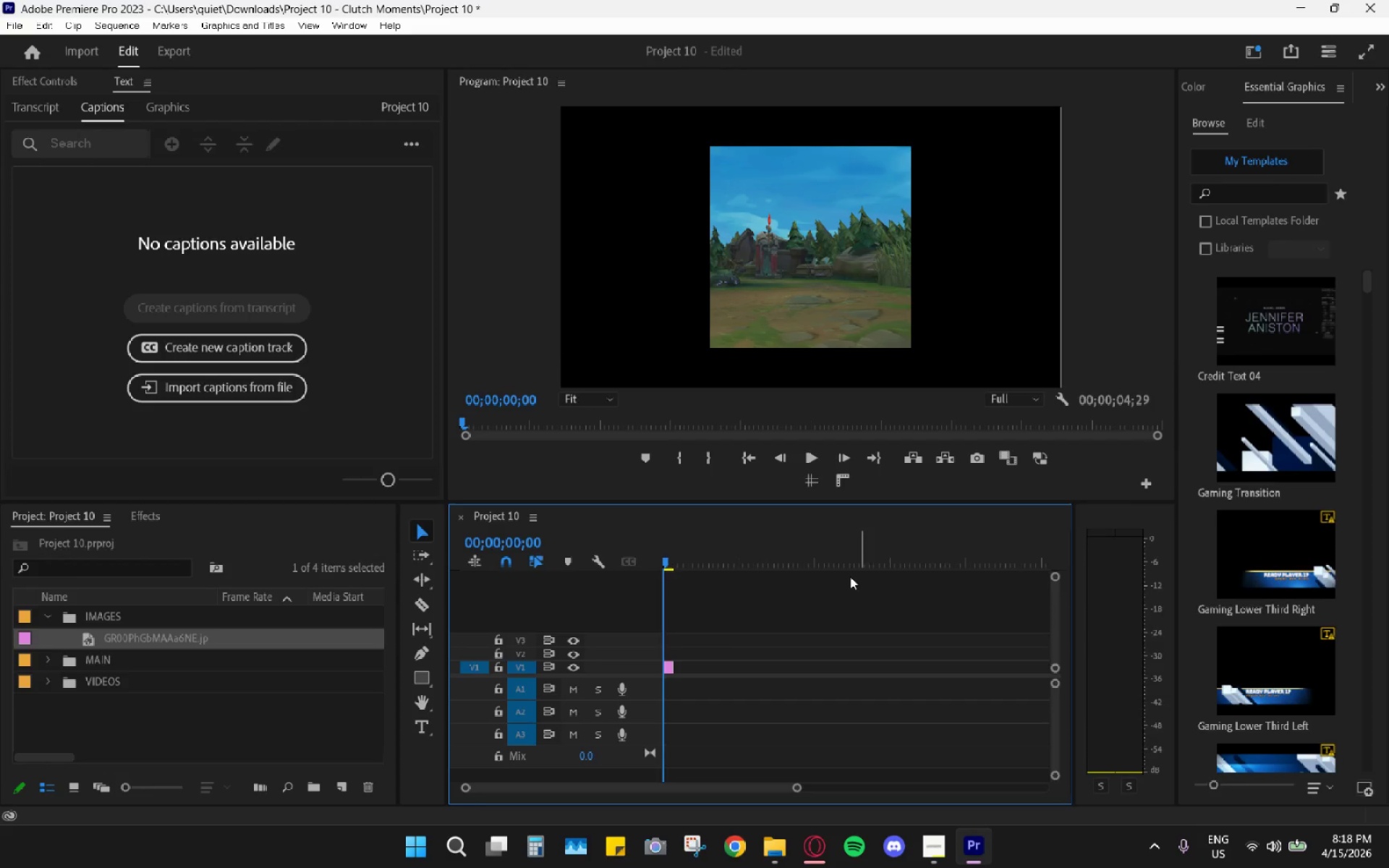 
hold_key(key=AltLeft, duration=1.67)
scroll: coordinate [787, 660], scroll_direction: up, amount: 35.0
 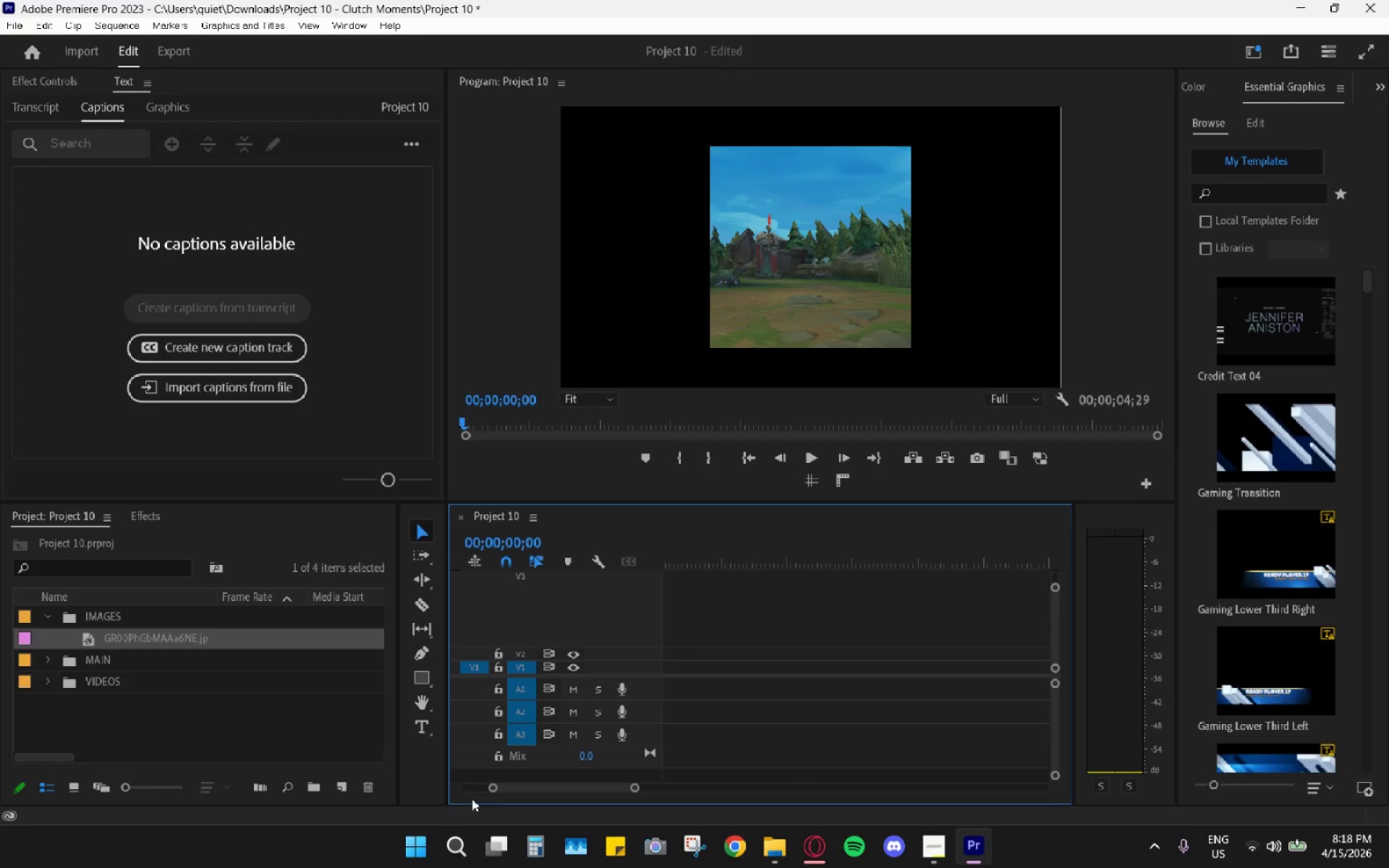 
left_click_drag(start_coordinate=[511, 782], to_coordinate=[317, 780])
 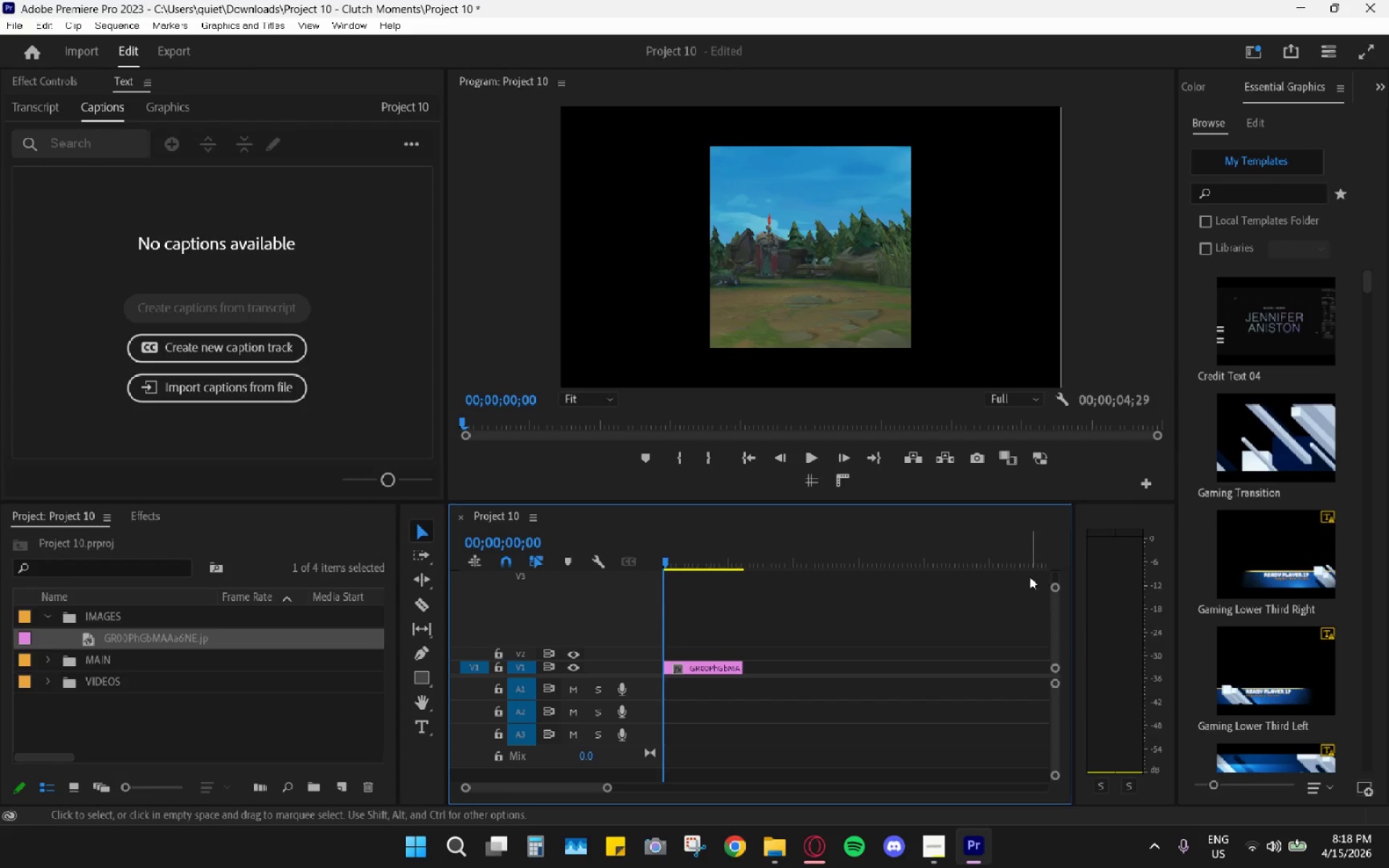 
hold_key(key=AltLeft, duration=0.45)
 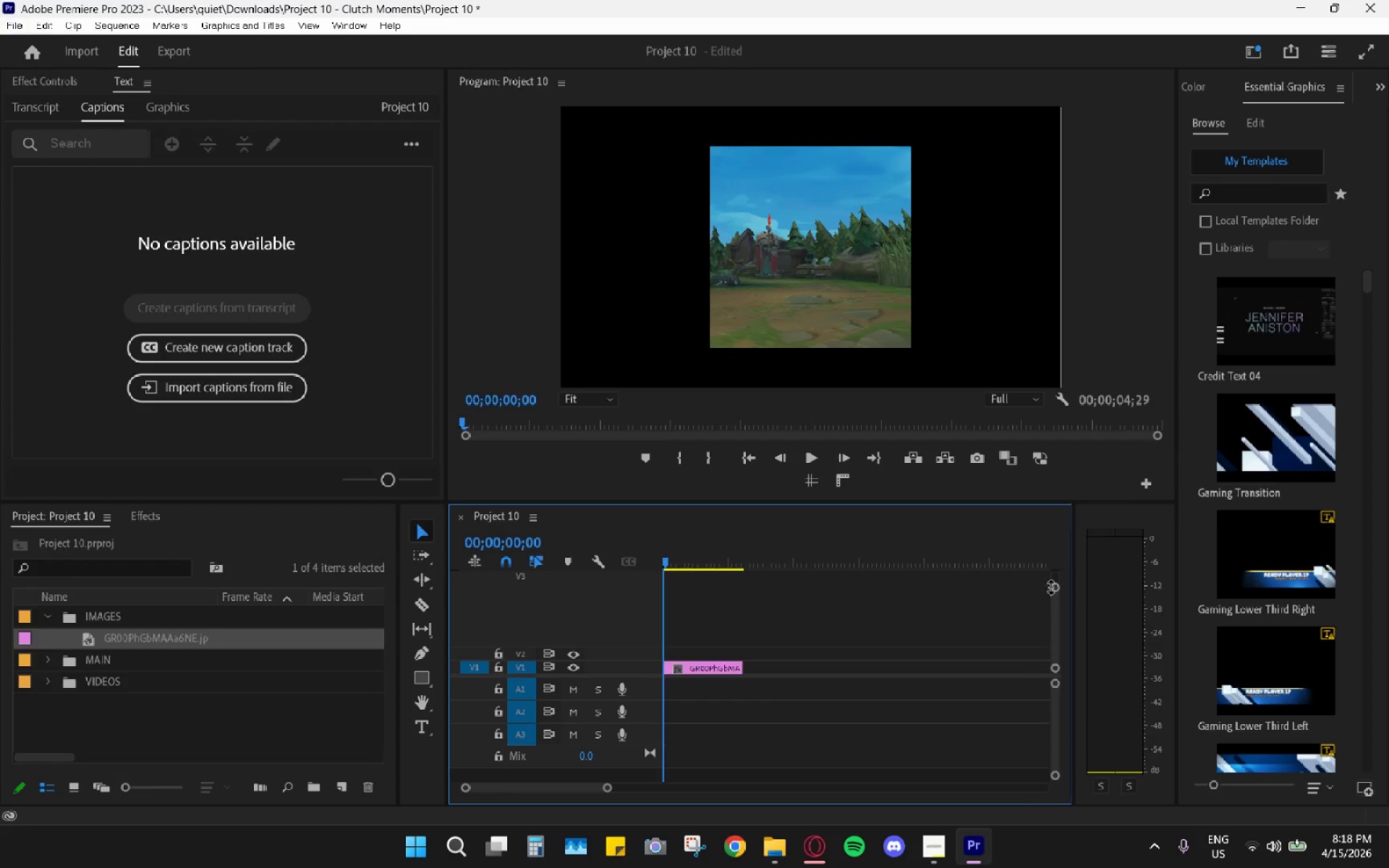 
left_click_drag(start_coordinate=[1051, 587], to_coordinate=[1040, 473])
 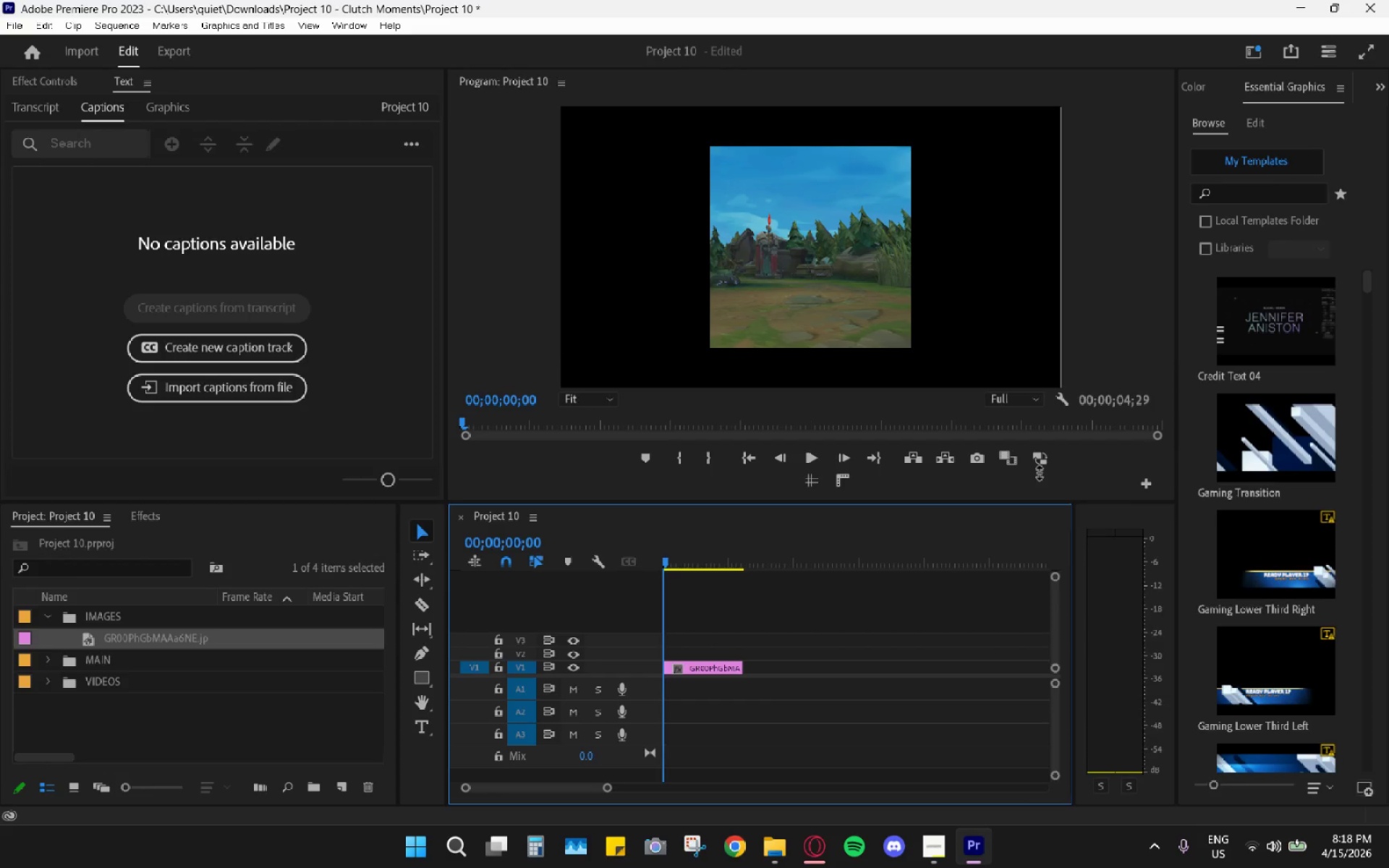 
hold_key(key=AltLeft, duration=1.0)
scroll: coordinate [799, 697], scroll_direction: up, amount: 20.0
 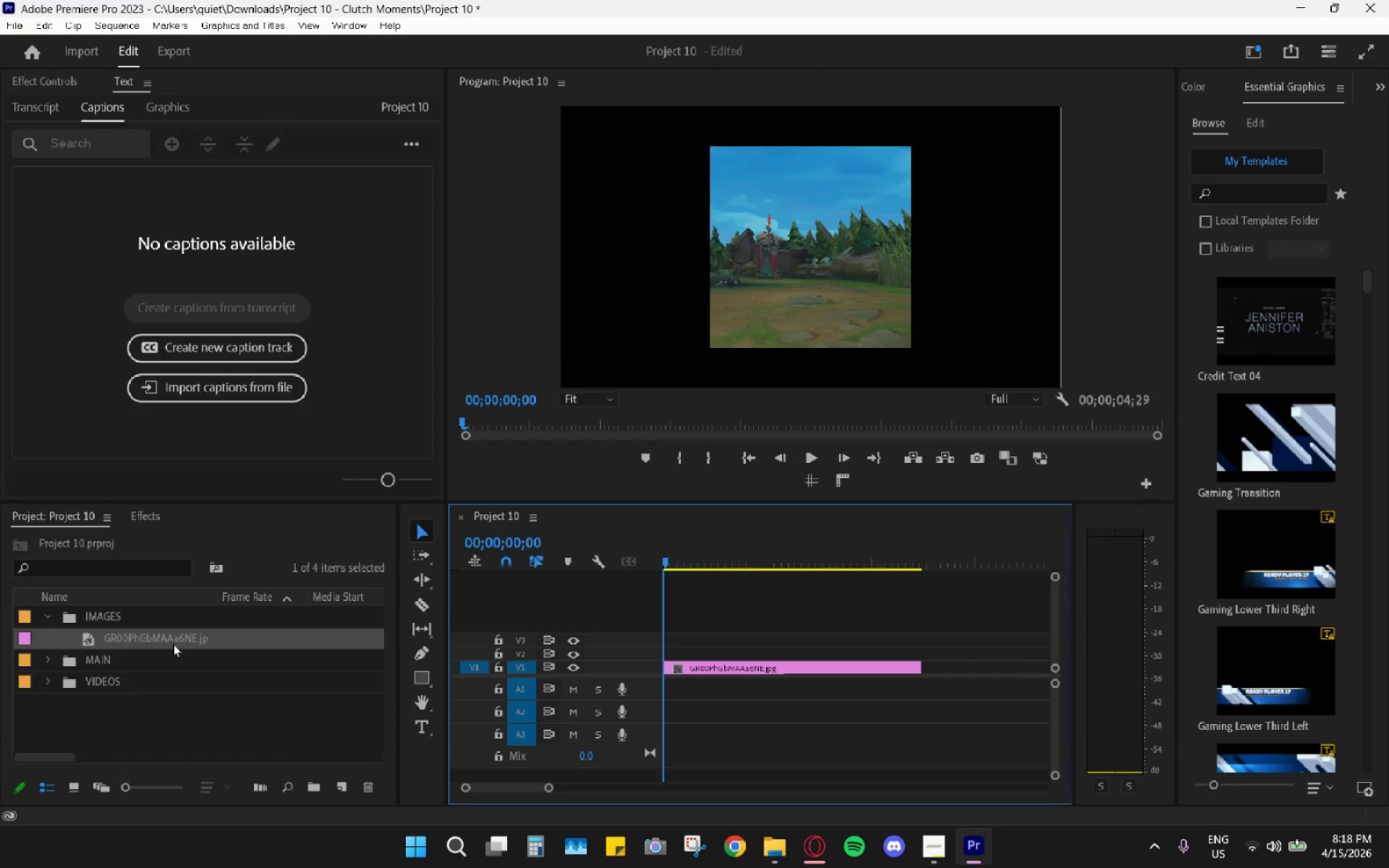 
key(Alt+AltLeft)
 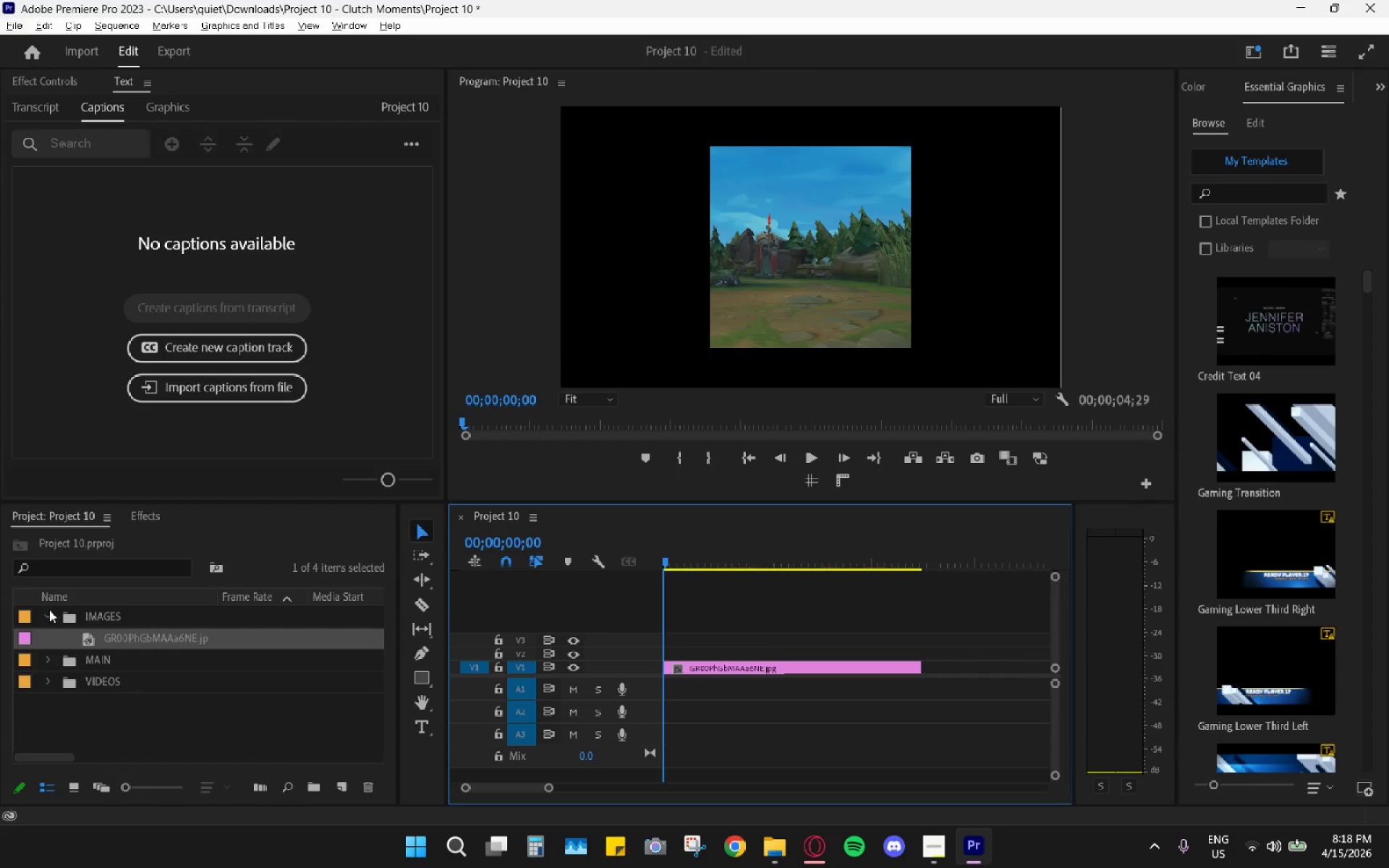 
left_click([51, 617])
 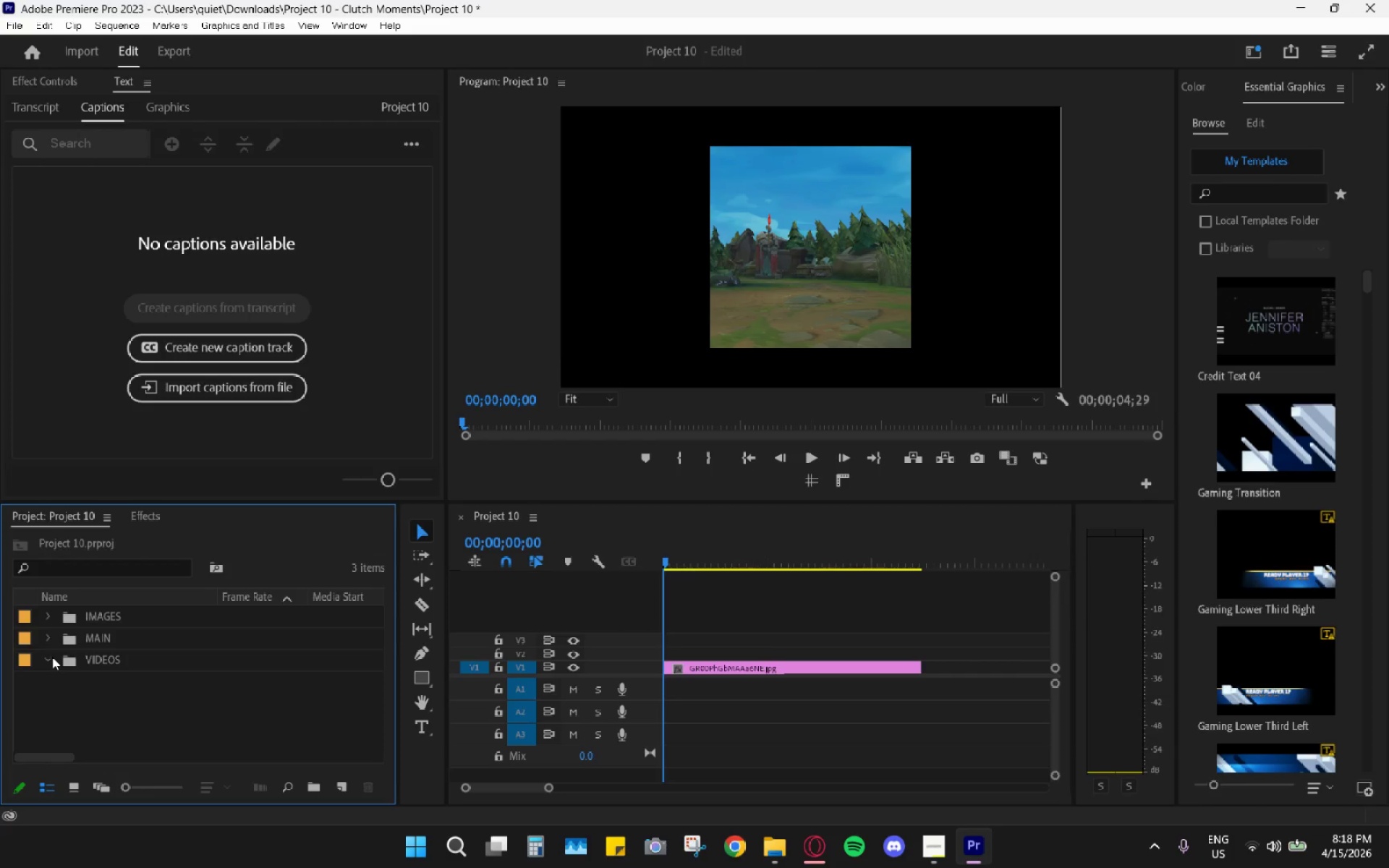 
double_click([52, 656])
 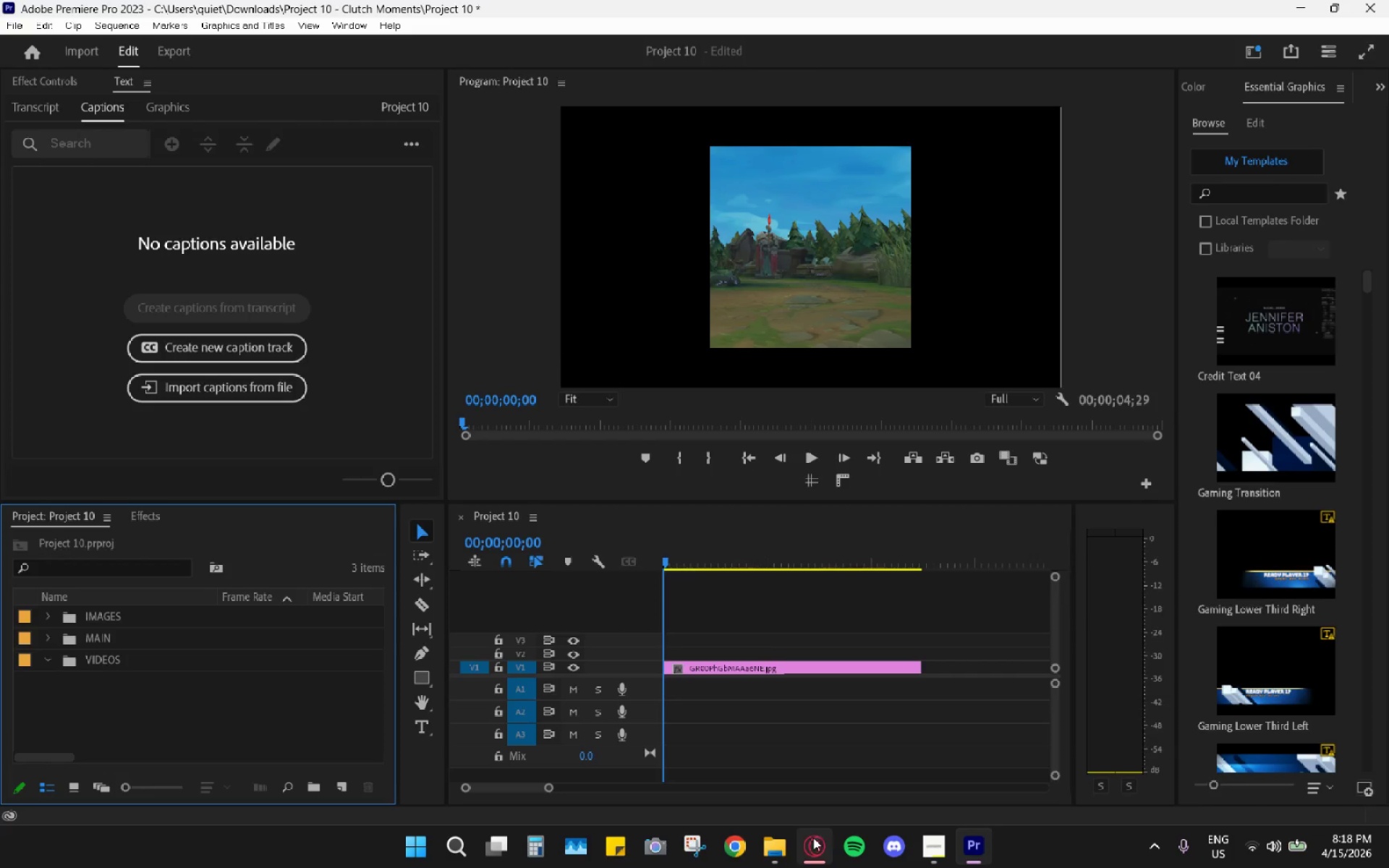 
left_click([771, 848])
 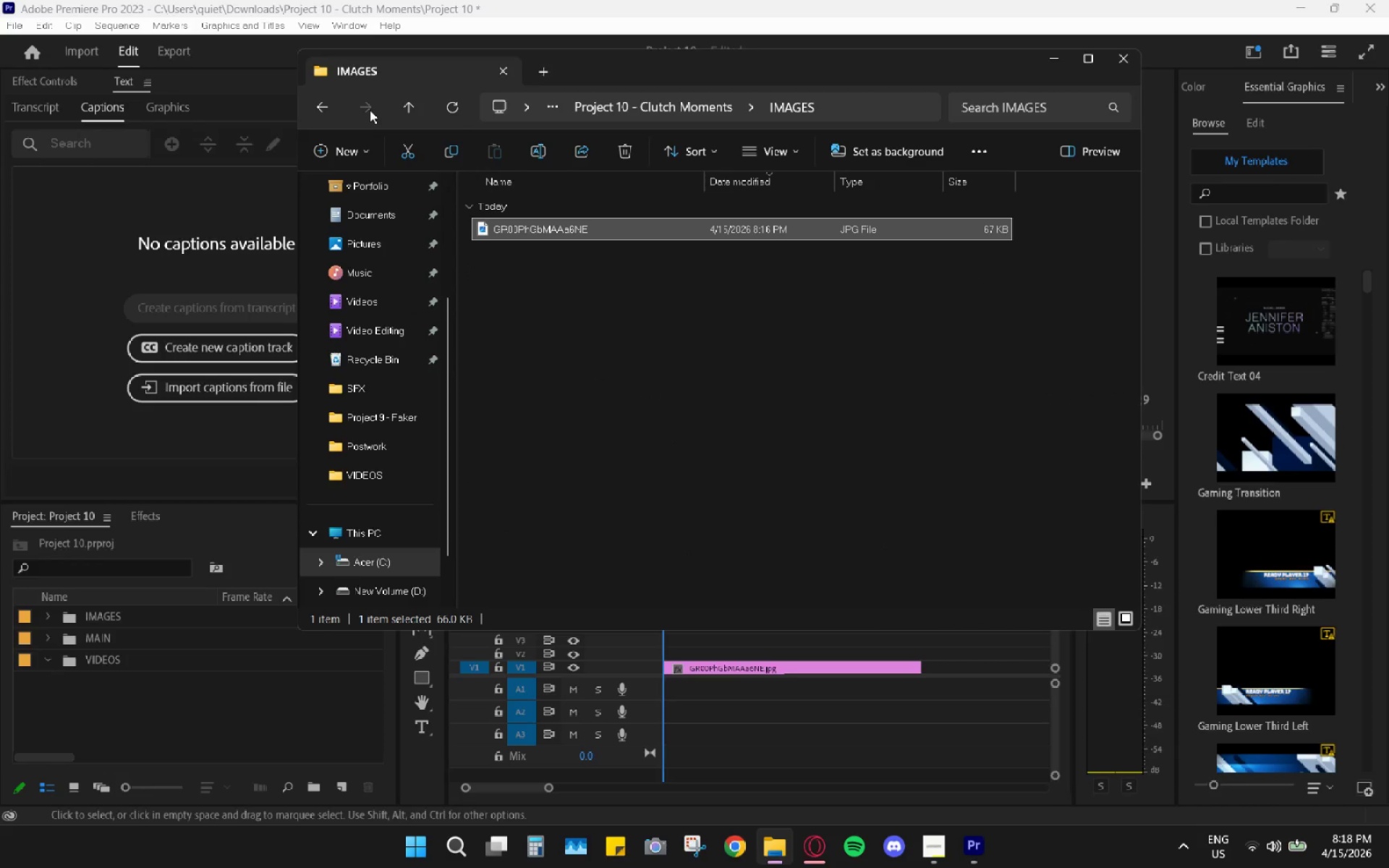 
left_click_drag(start_coordinate=[333, 109], to_coordinate=[332, 116])
 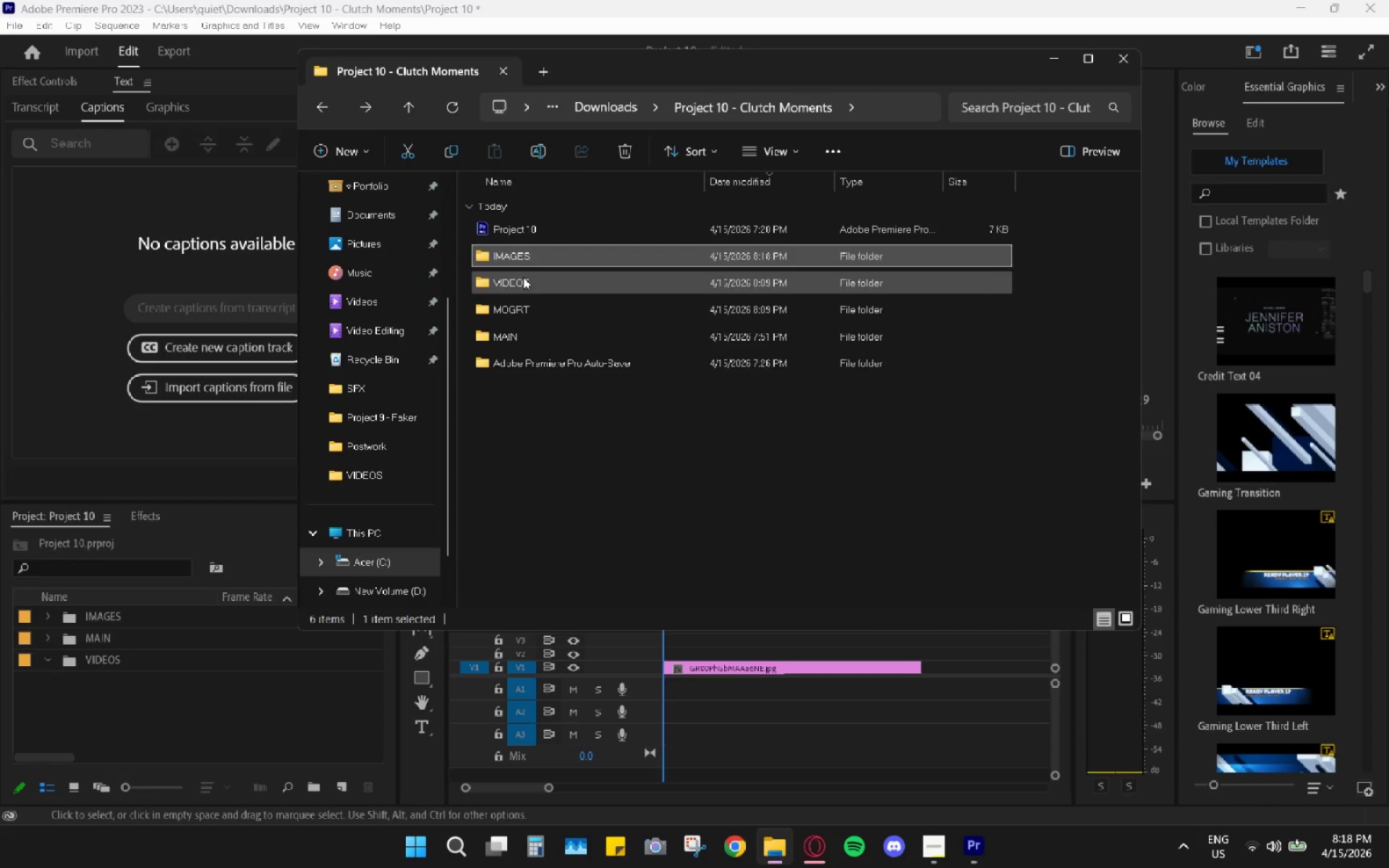 
double_click([523, 275])
 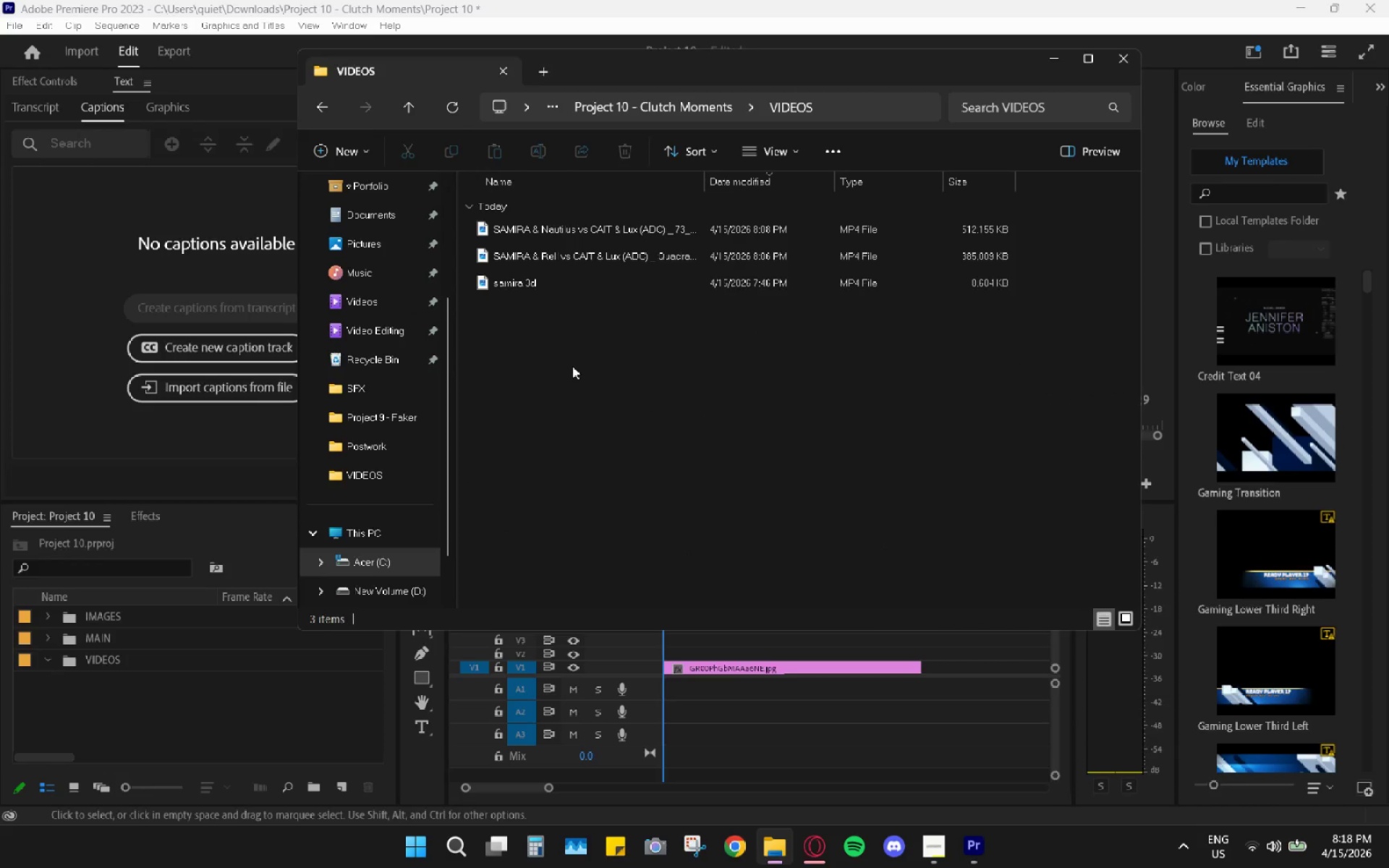 
left_click_drag(start_coordinate=[570, 368], to_coordinate=[539, 219])
 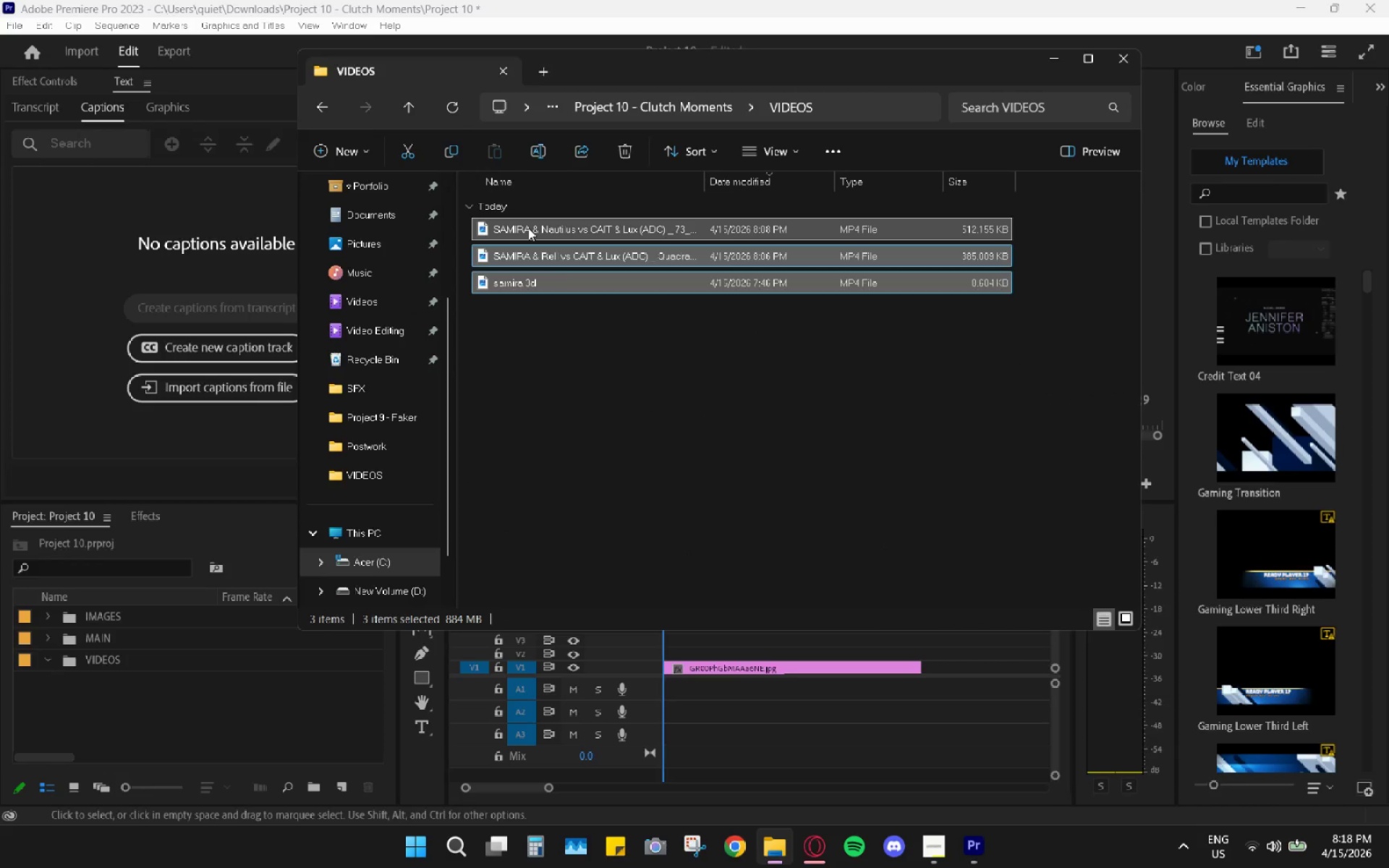 
left_click_drag(start_coordinate=[528, 228], to_coordinate=[106, 654])
 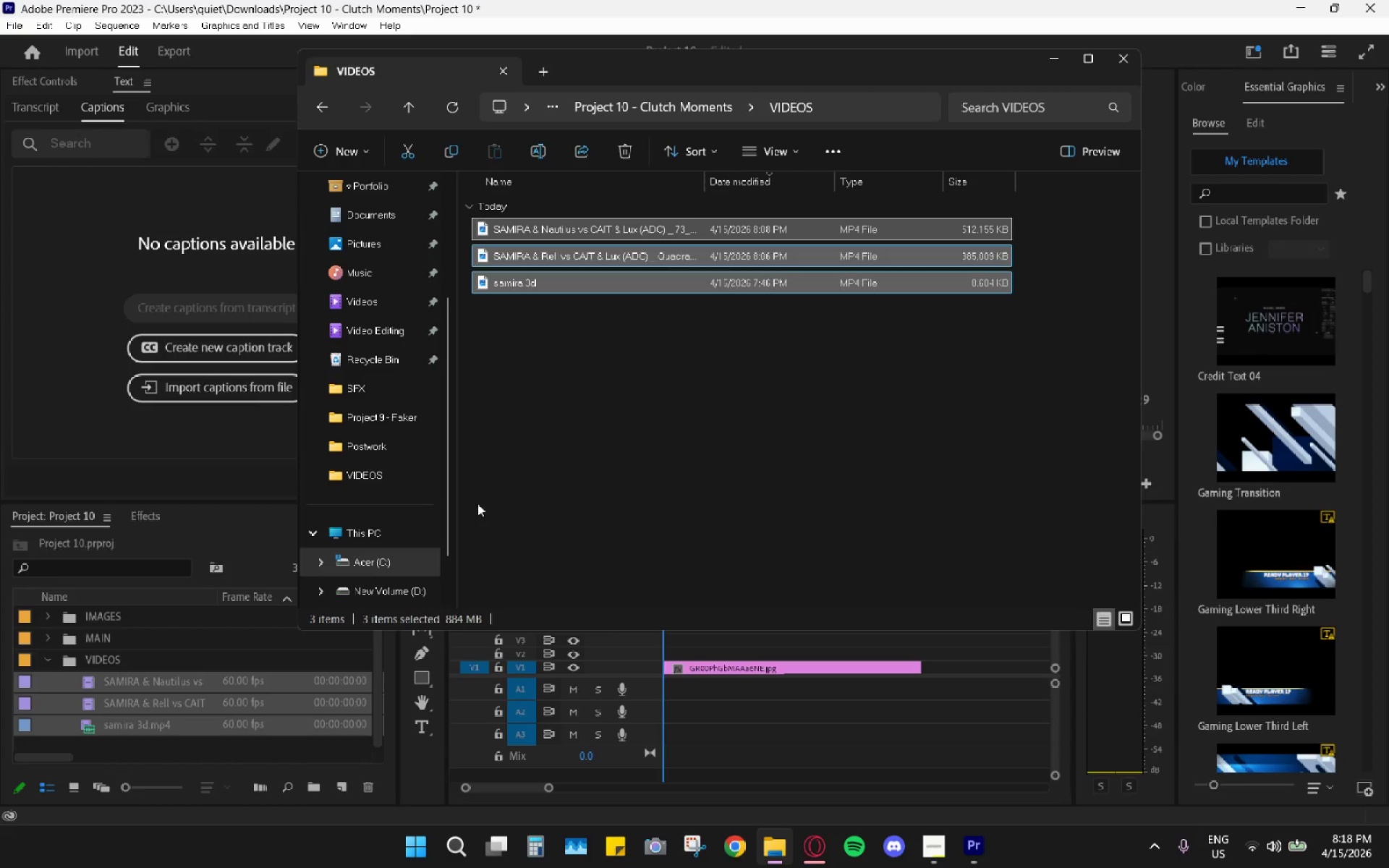 
left_click([219, 730])
 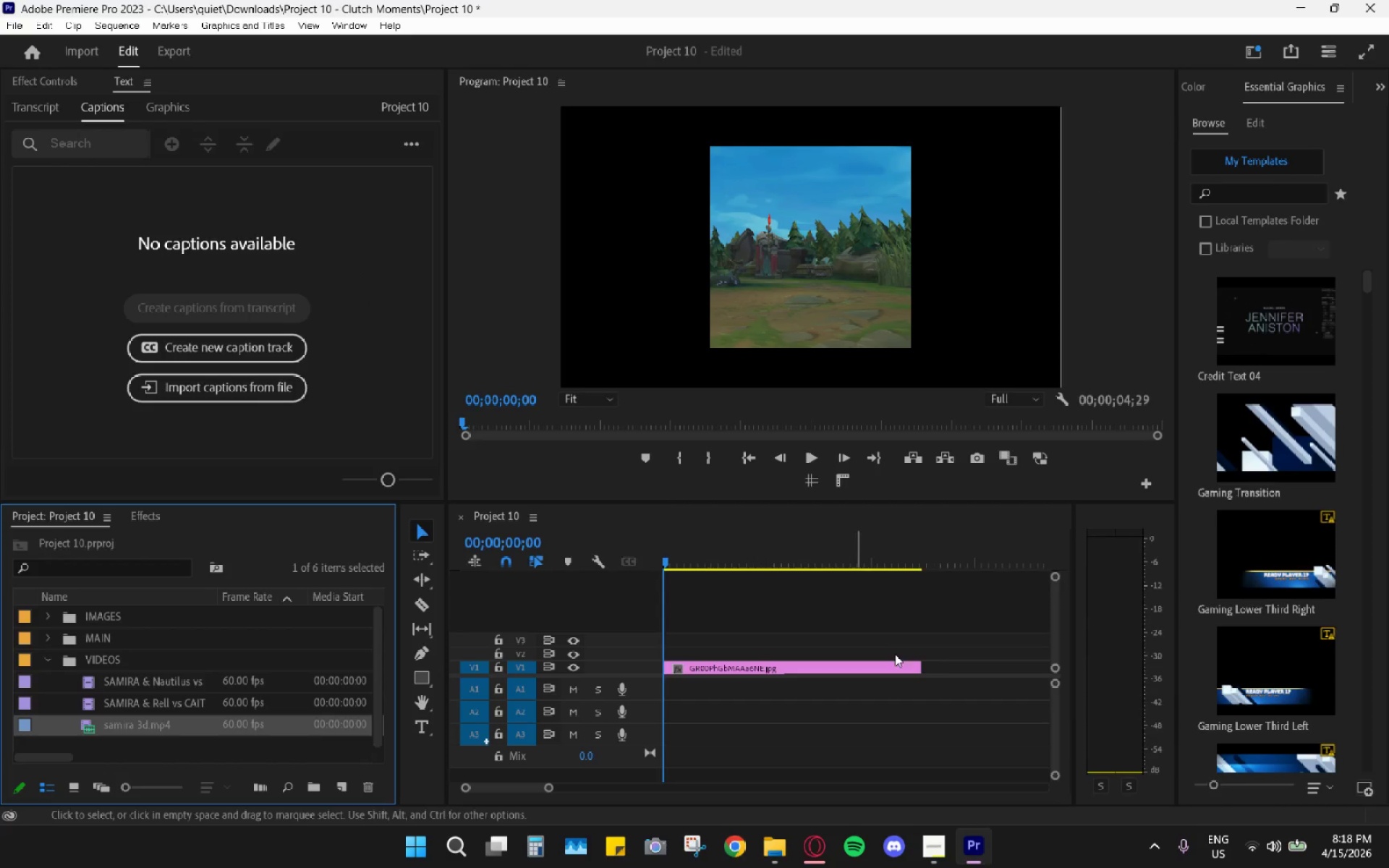 
hold_key(key=AltLeft, duration=0.52)
scroll: coordinate [900, 650], scroll_direction: down, amount: 4.0
 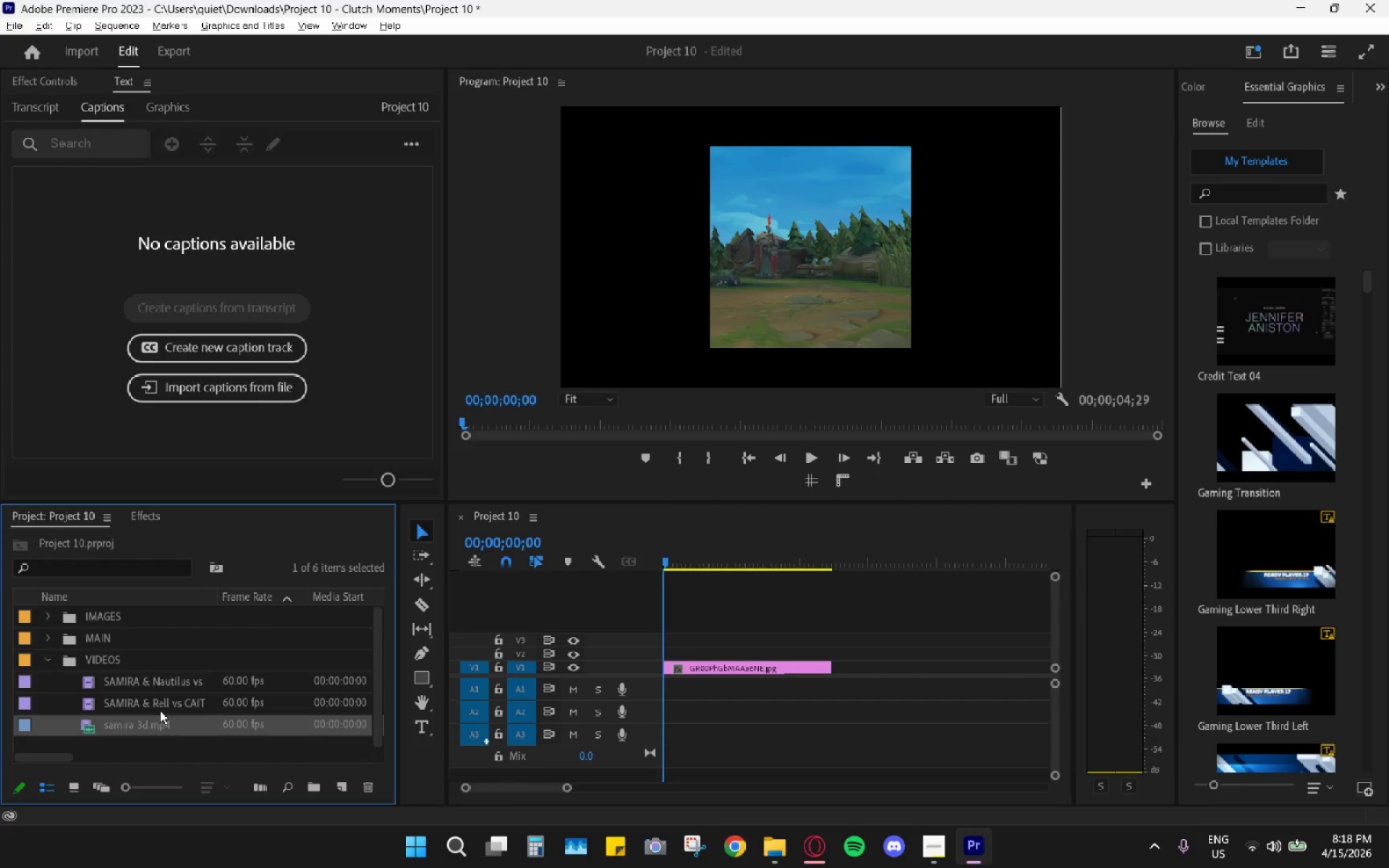 
left_click_drag(start_coordinate=[146, 727], to_coordinate=[881, 677])
 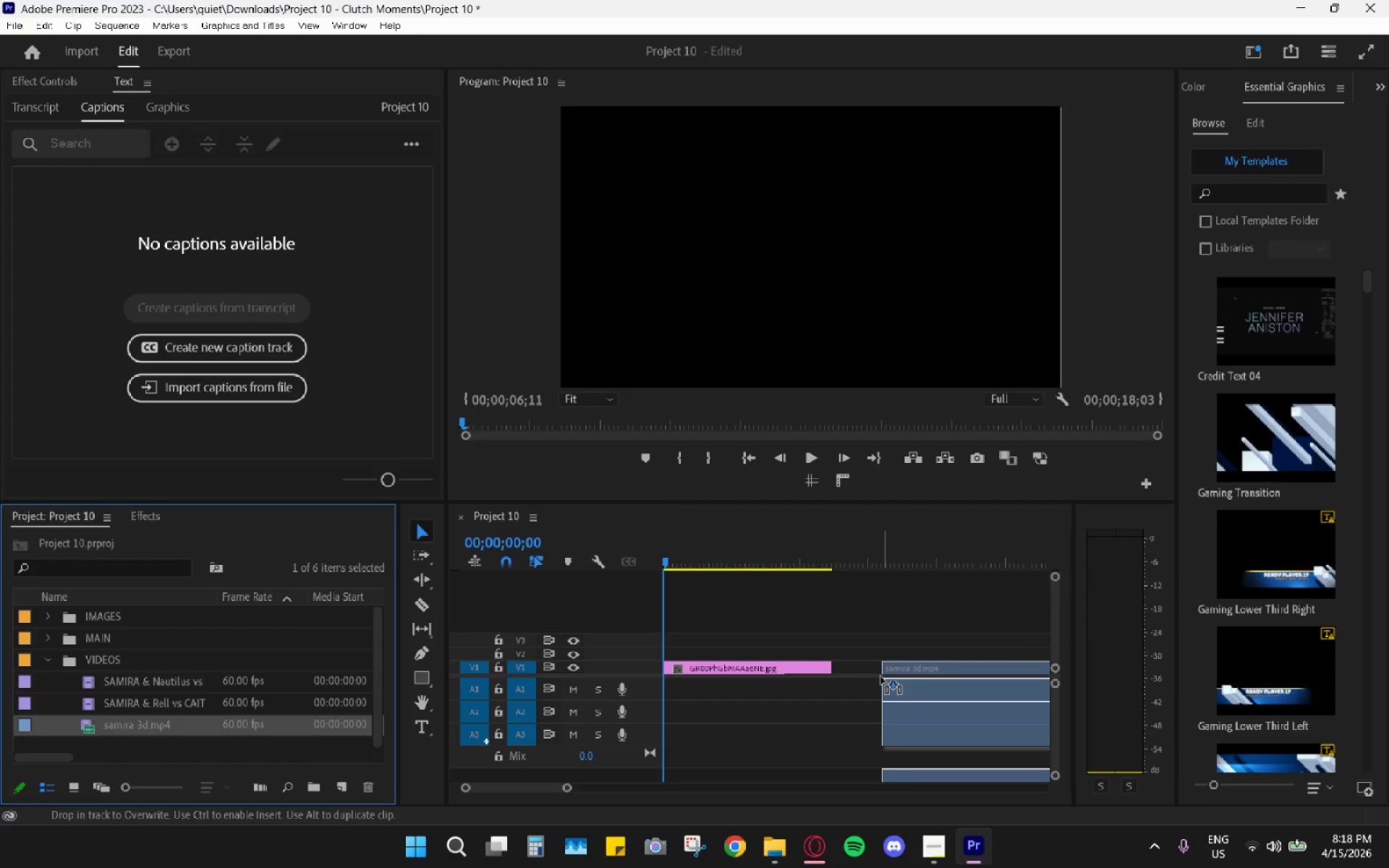 
hold_key(key=AltLeft, duration=2.55)
left_click([856, 689])
 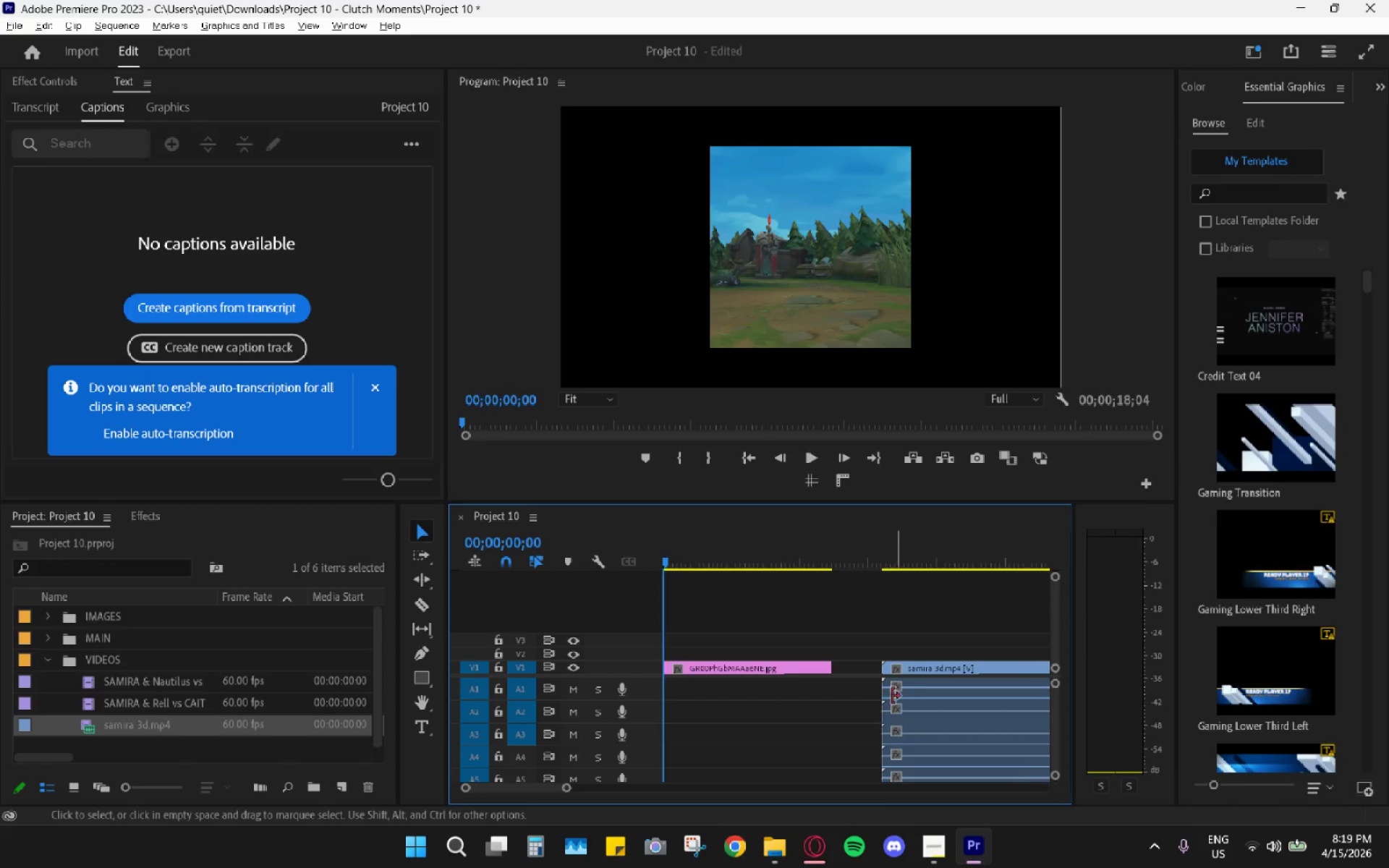 
left_click_drag(start_coordinate=[849, 686], to_coordinate=[940, 807])
 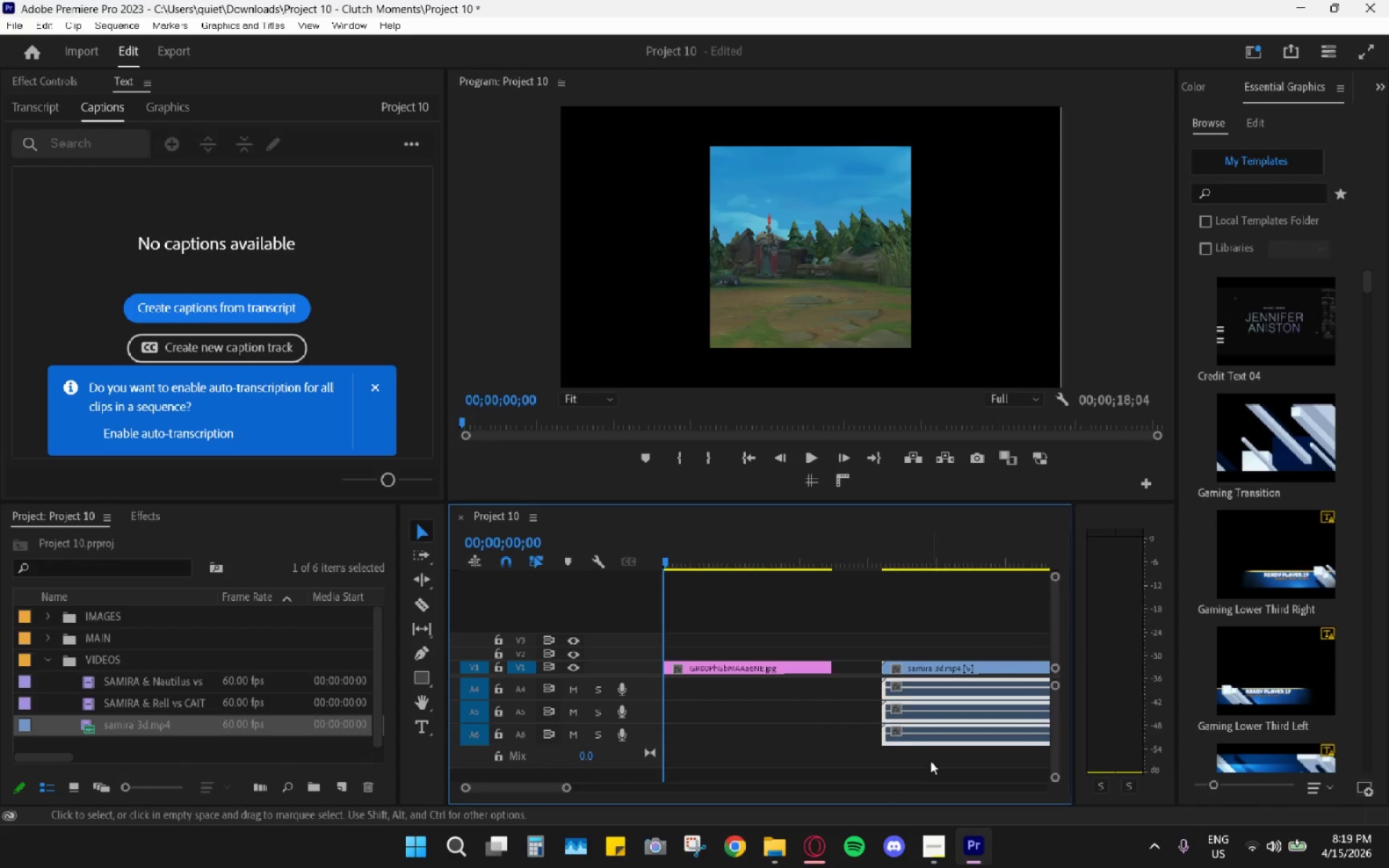 
key(H)
 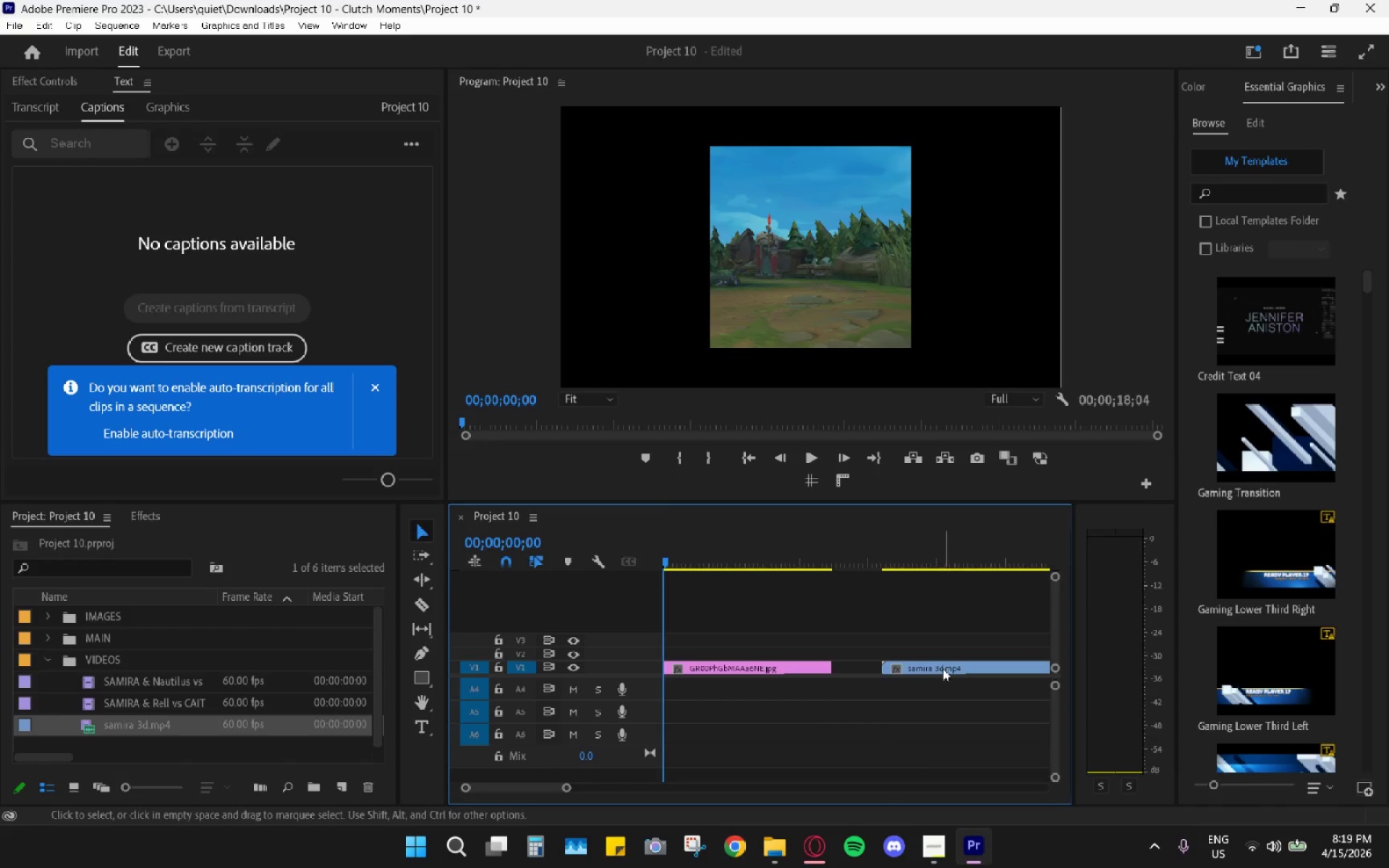 
left_click_drag(start_coordinate=[926, 665], to_coordinate=[687, 658])
 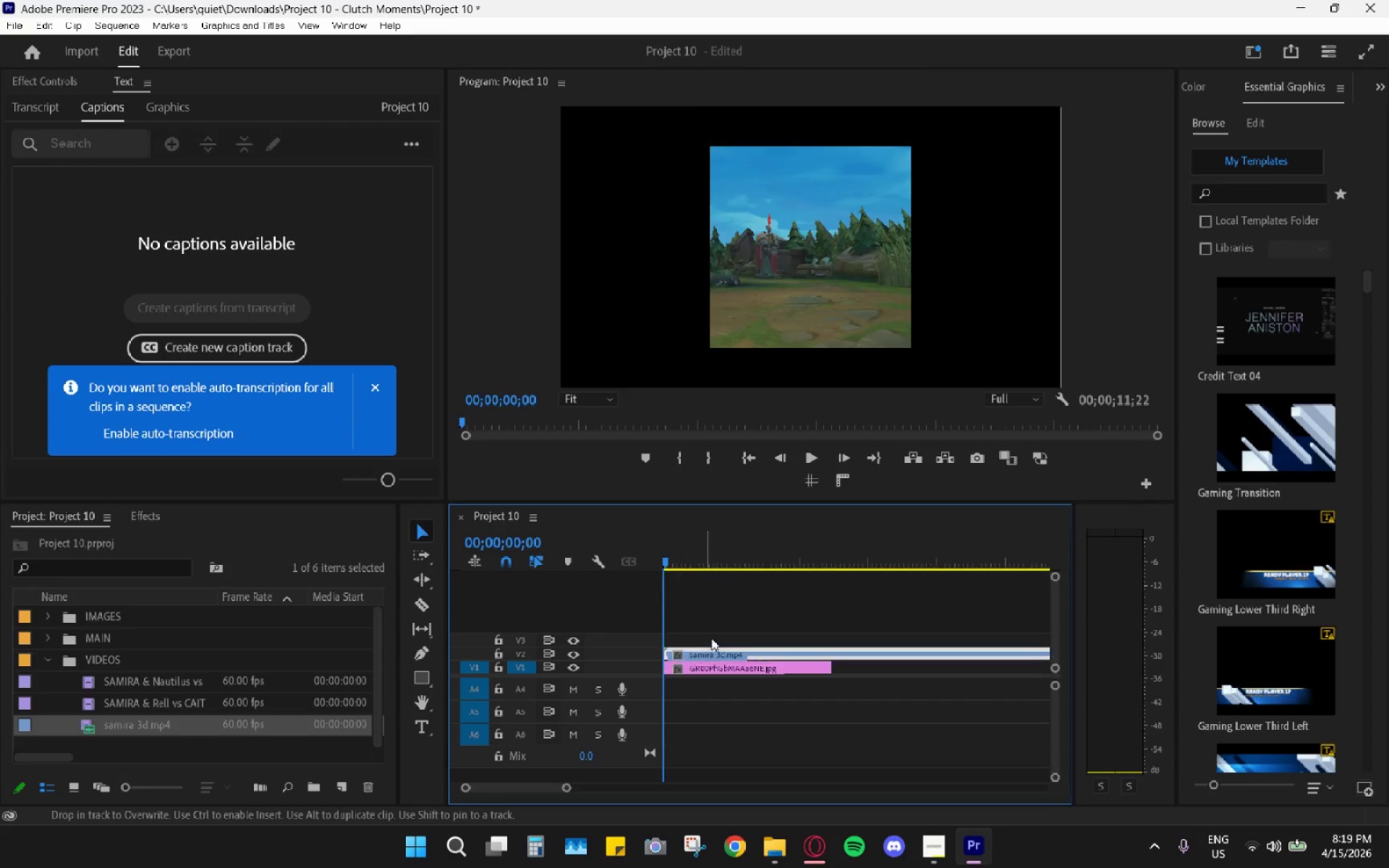 
hold_key(key=AltLeft, duration=0.98)
scroll: coordinate [763, 611], scroll_direction: down, amount: 8.0
 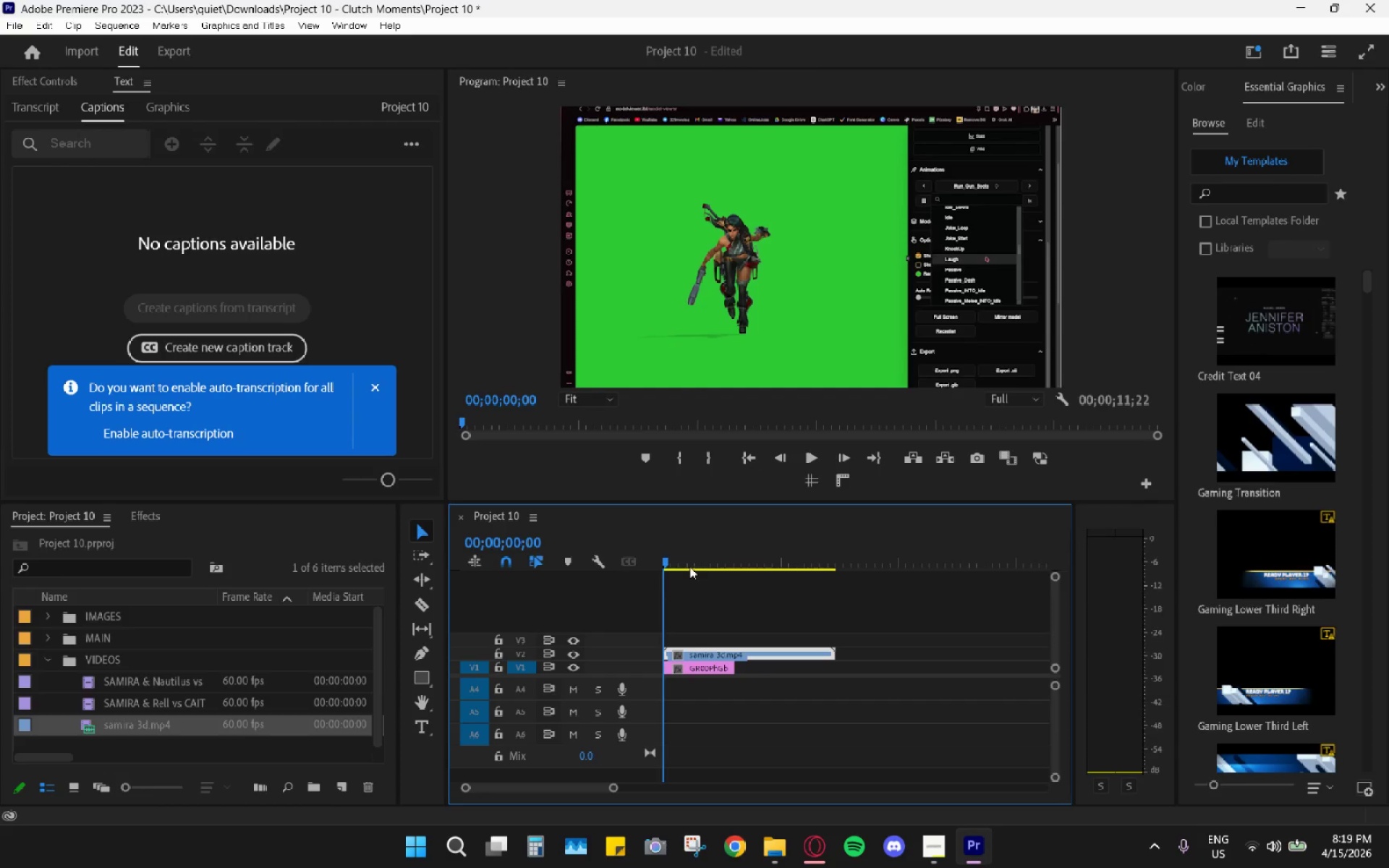 
left_click_drag(start_coordinate=[702, 556], to_coordinate=[734, 552])
 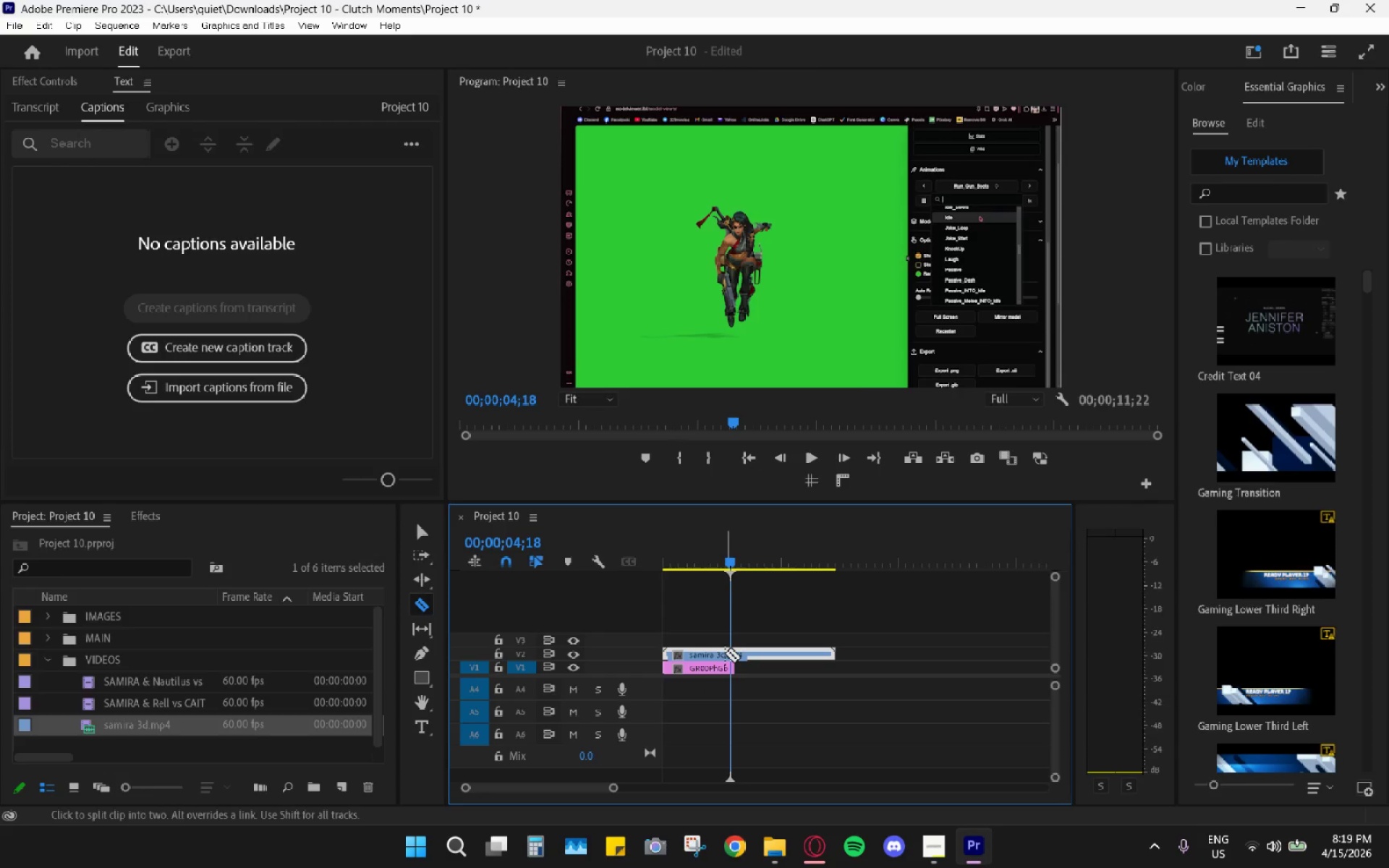 
key(C)
 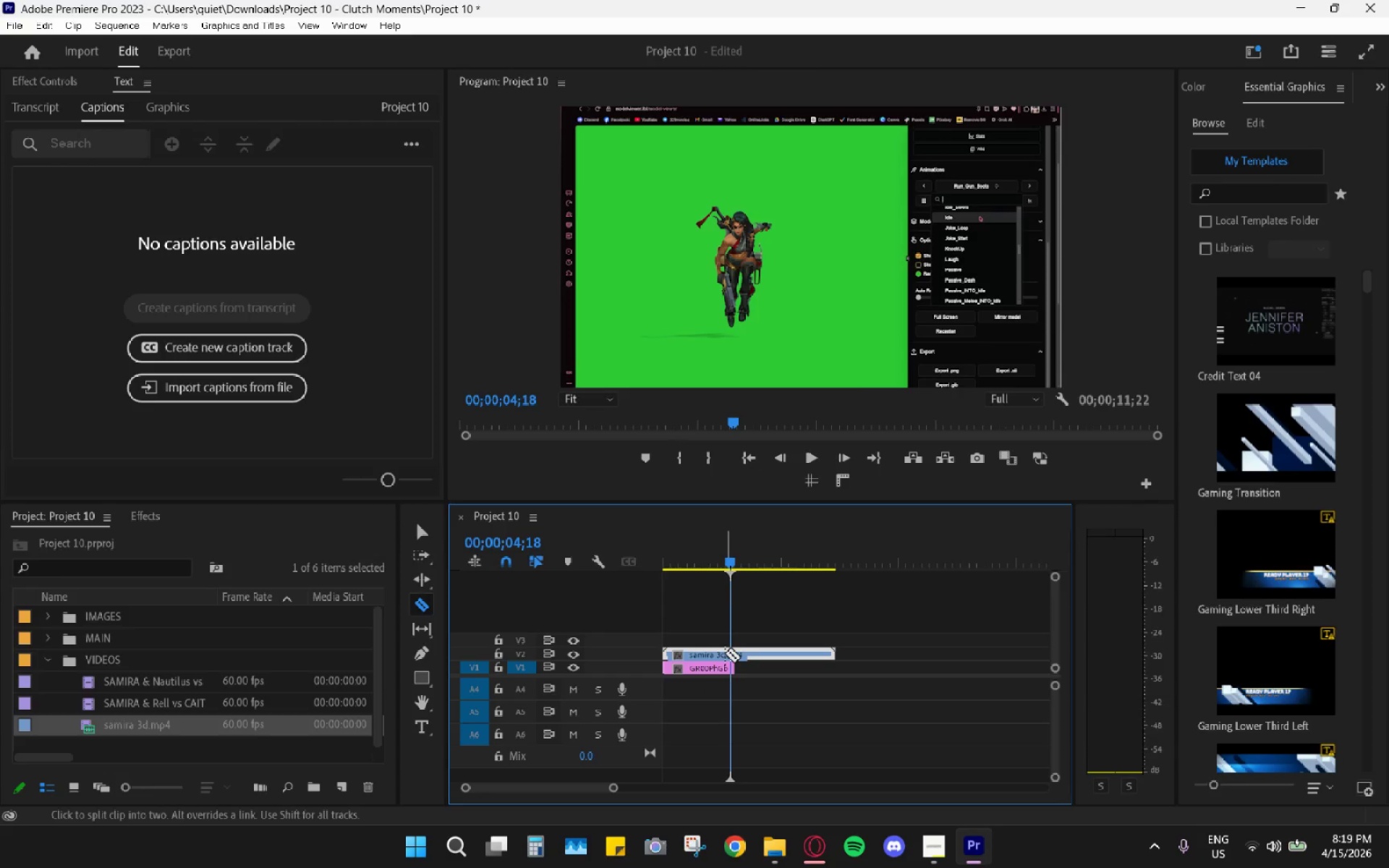 
left_click([732, 655])
 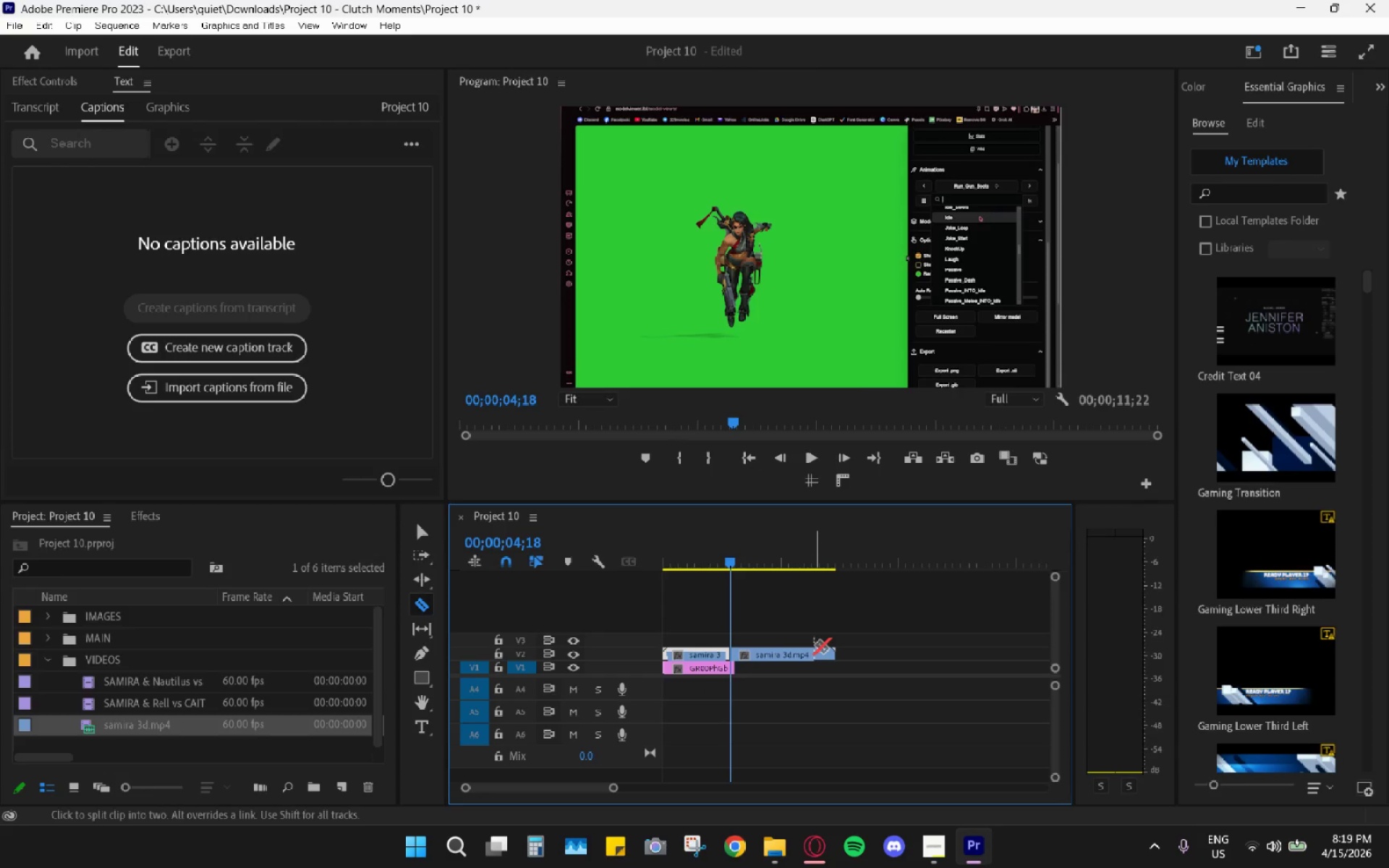 
type(hv )
 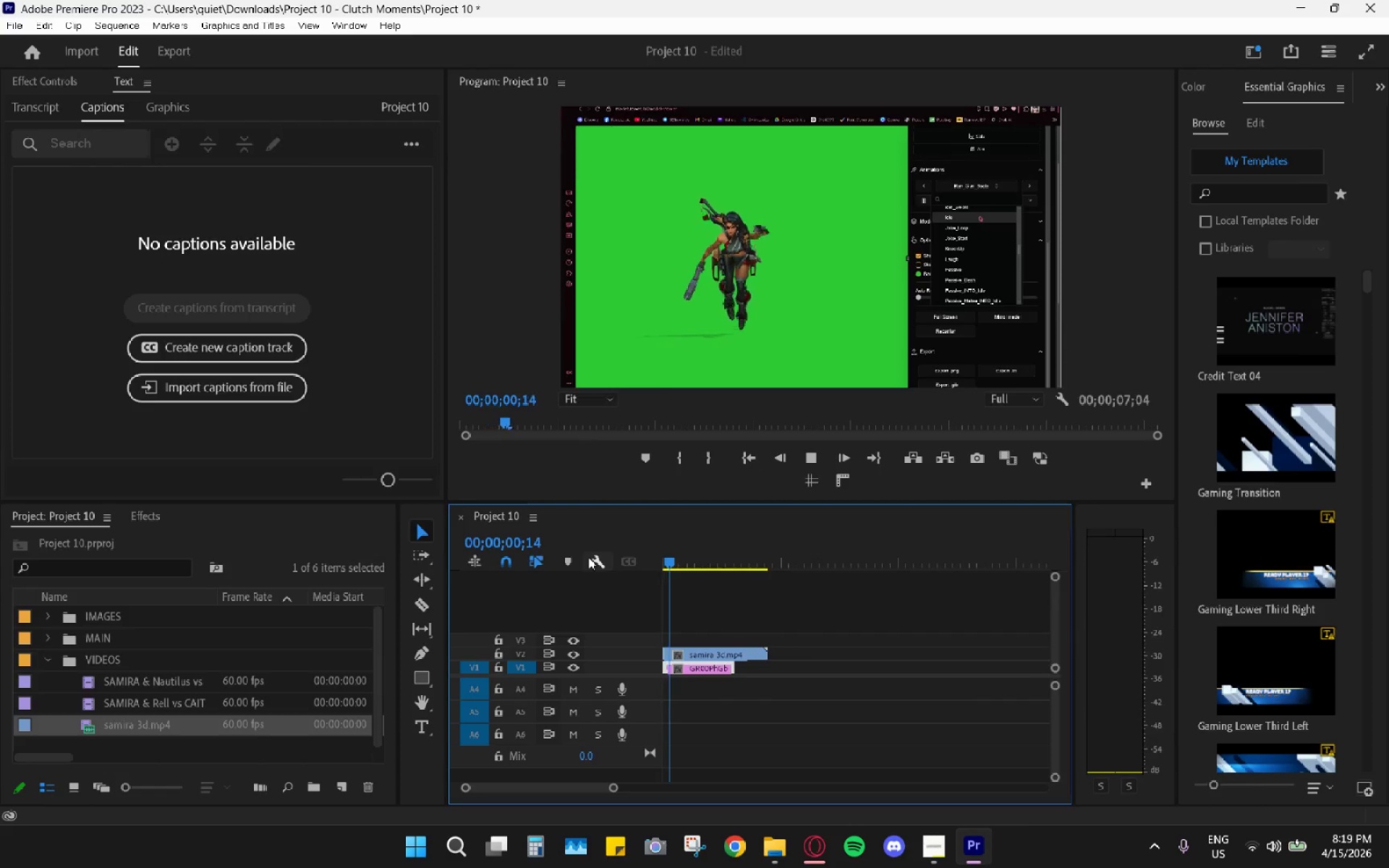 
left_click_drag(start_coordinate=[779, 652], to_coordinate=[672, 655])
 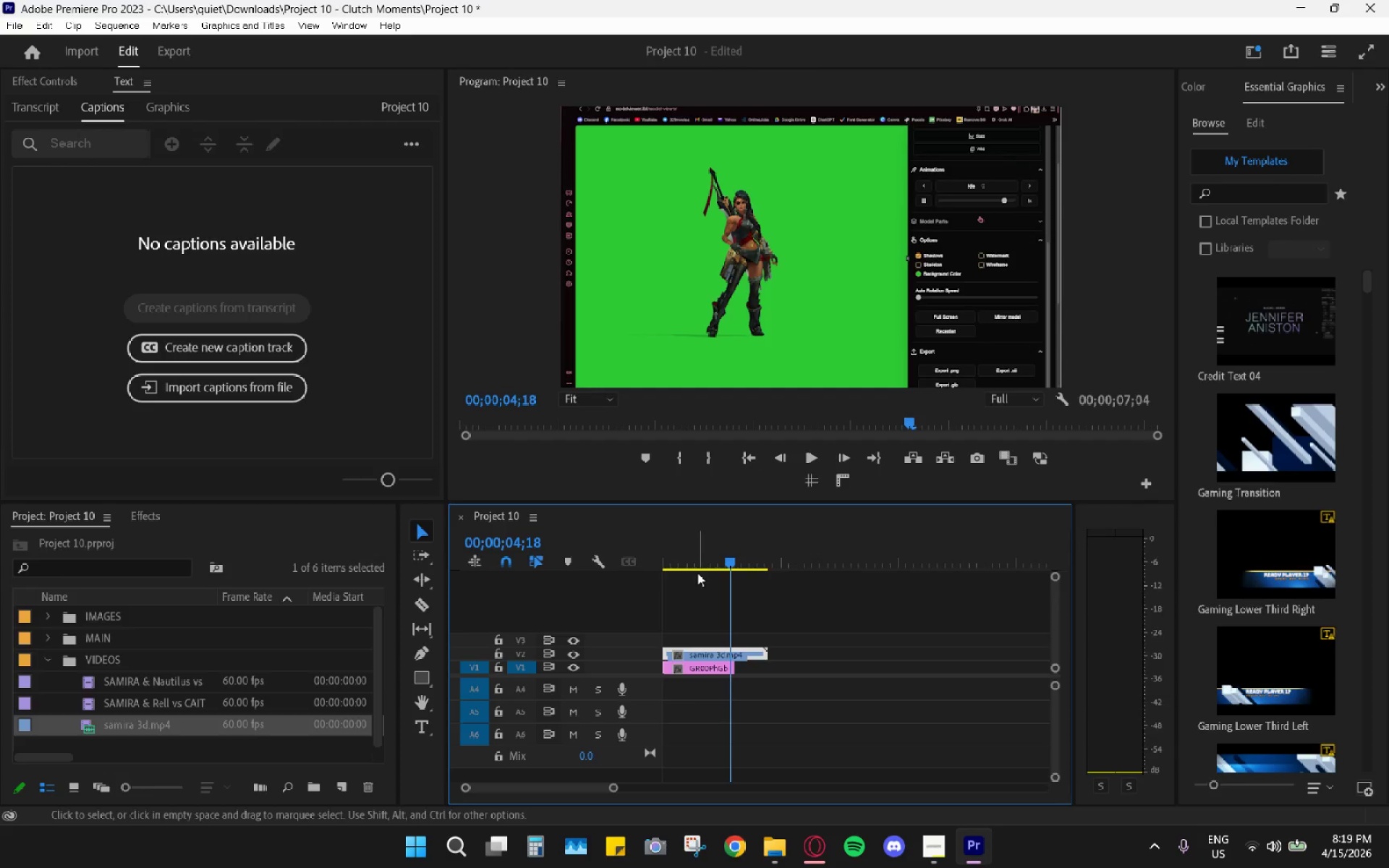 
left_click_drag(start_coordinate=[697, 572], to_coordinate=[653, 561])
 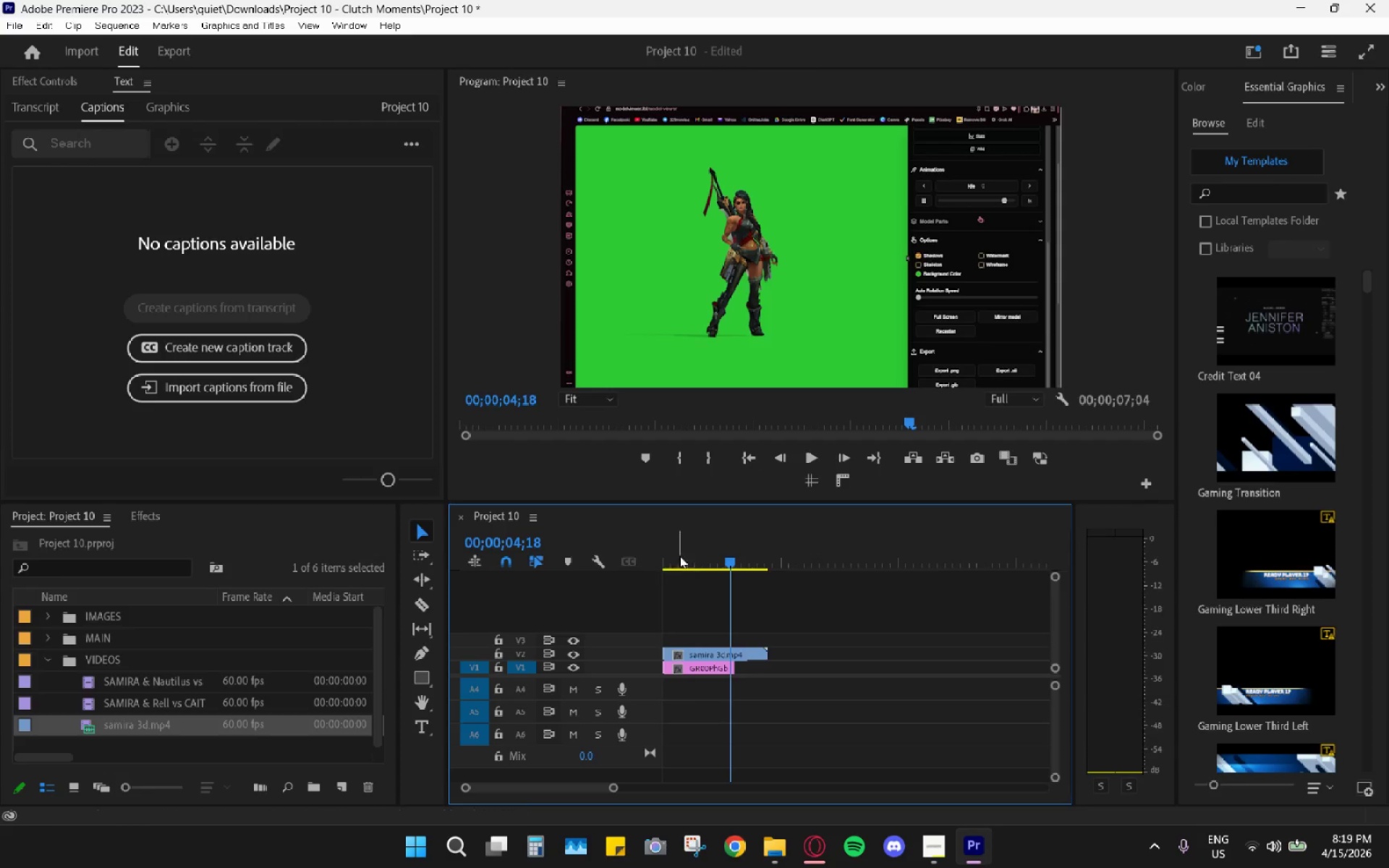 
left_click_drag(start_coordinate=[683, 552], to_coordinate=[561, 547])
 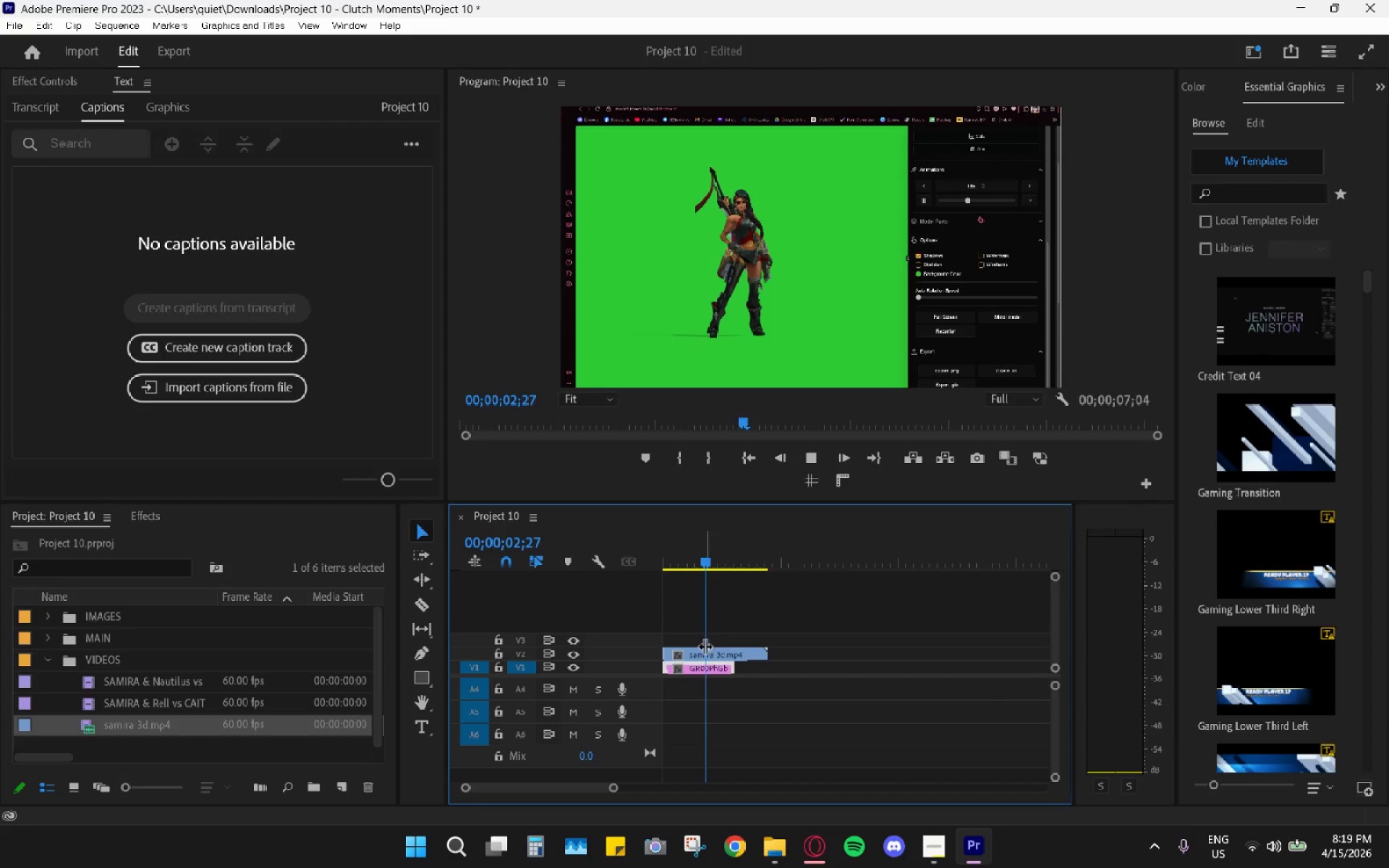 
key(Space)
 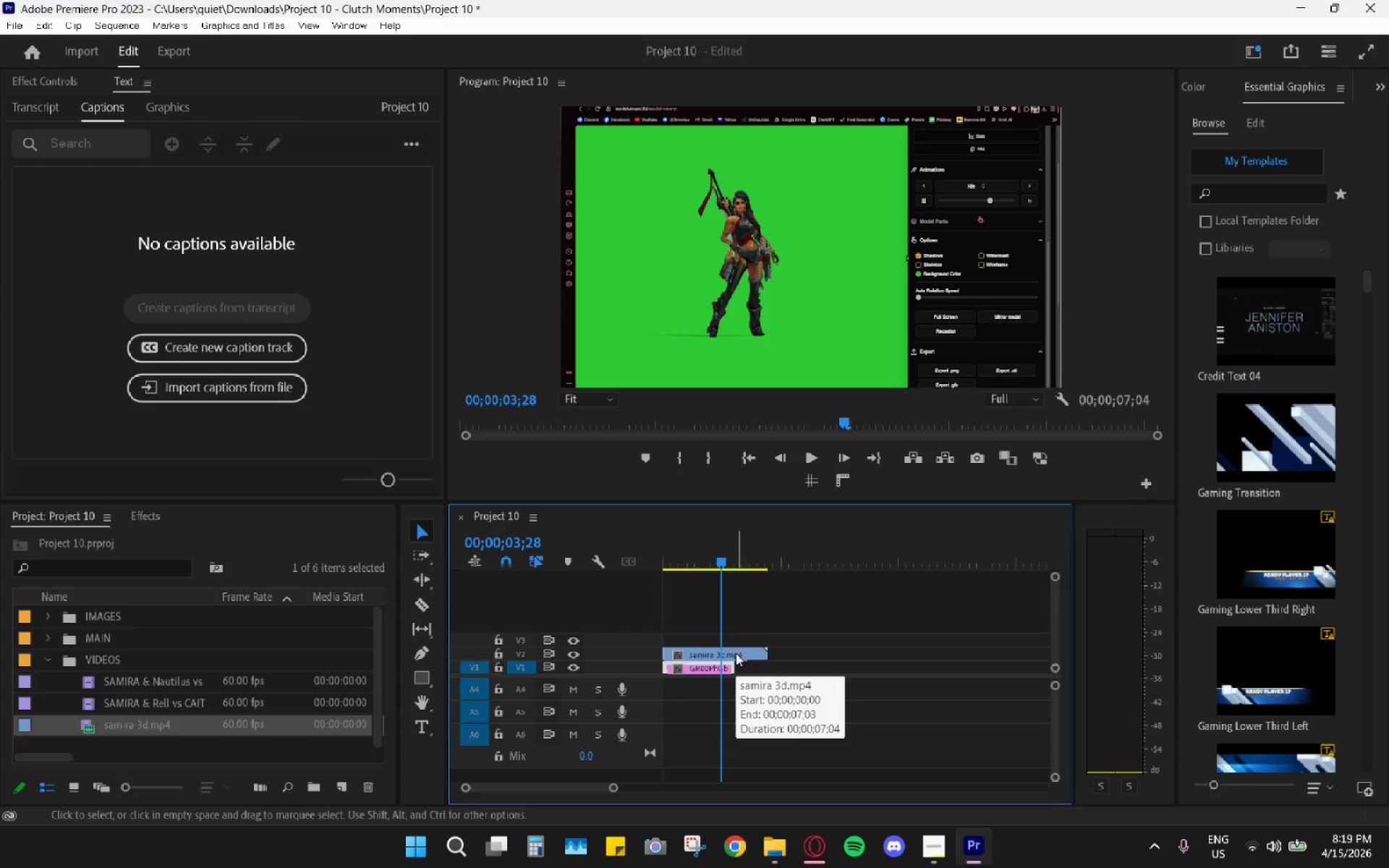 
key(C)
 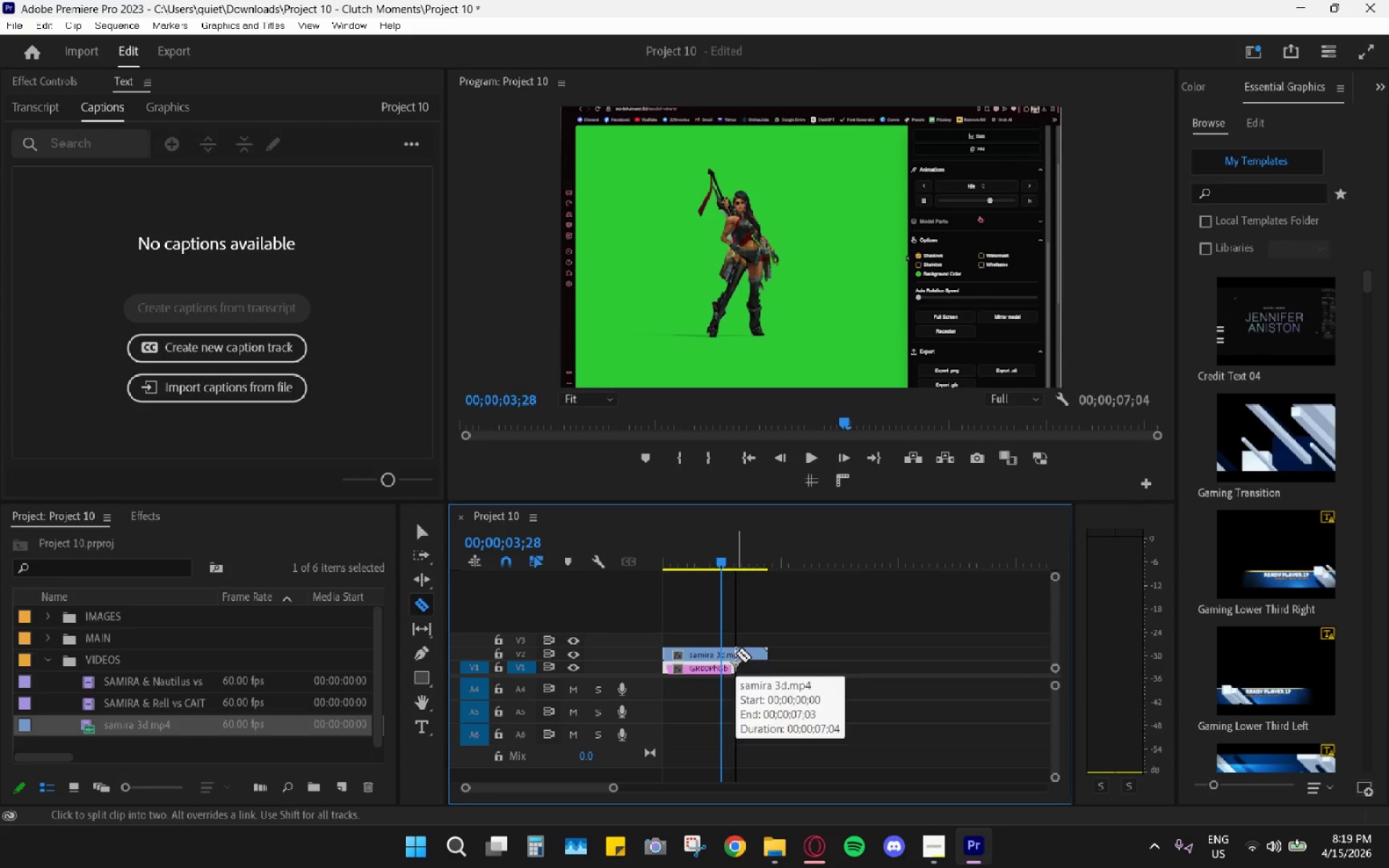 
left_click([736, 653])
 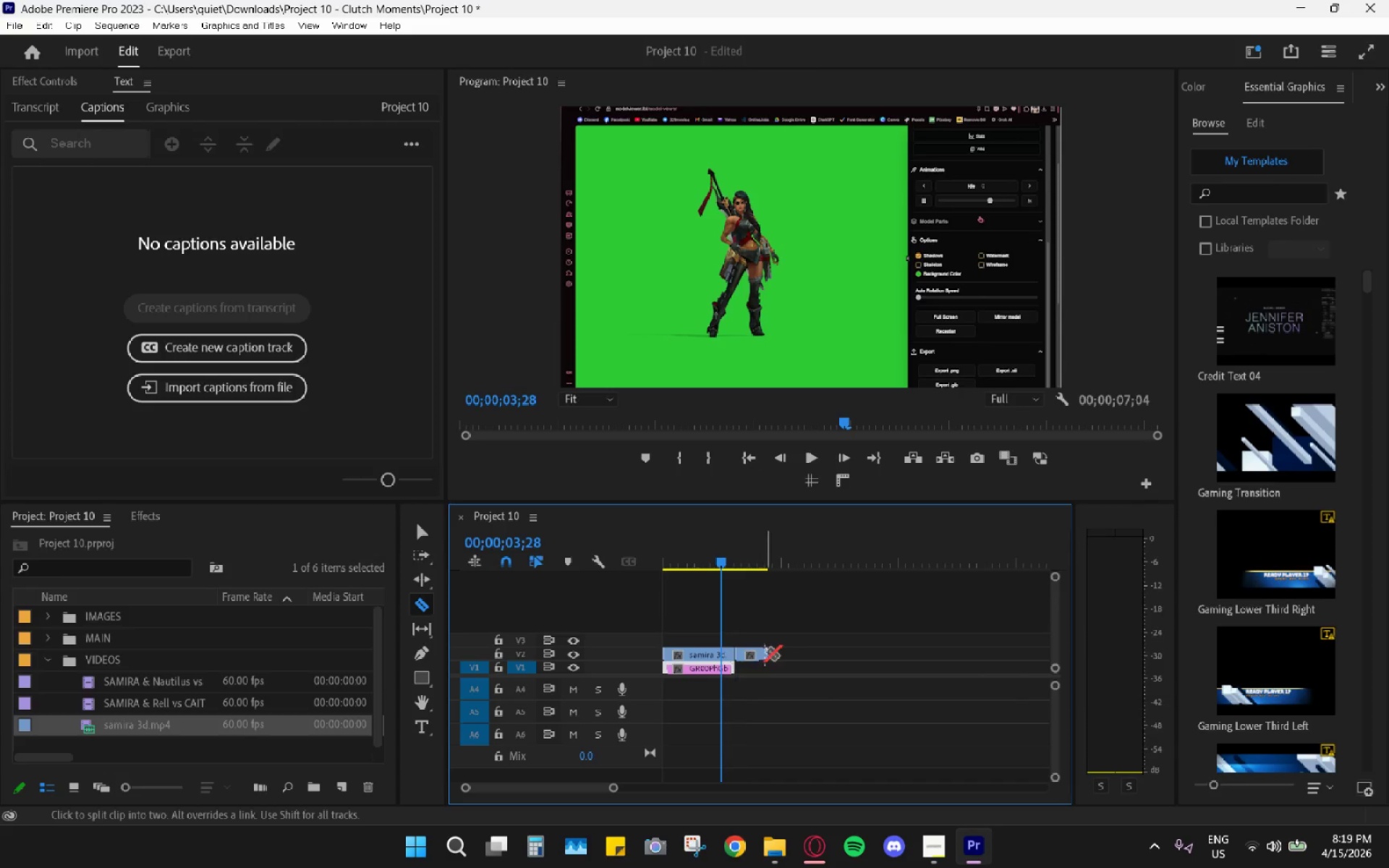 
key(V)
 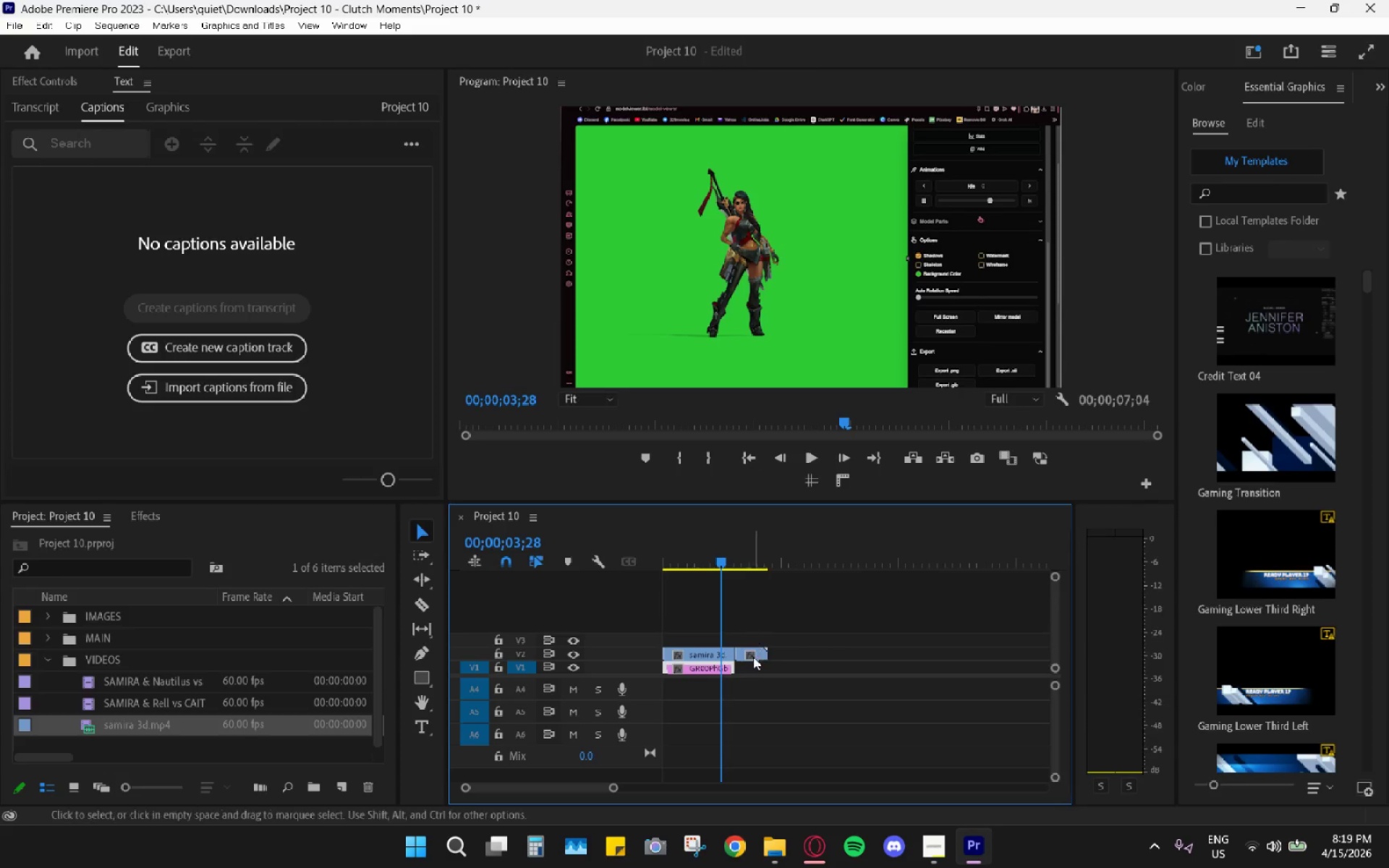 
left_click([752, 657])
 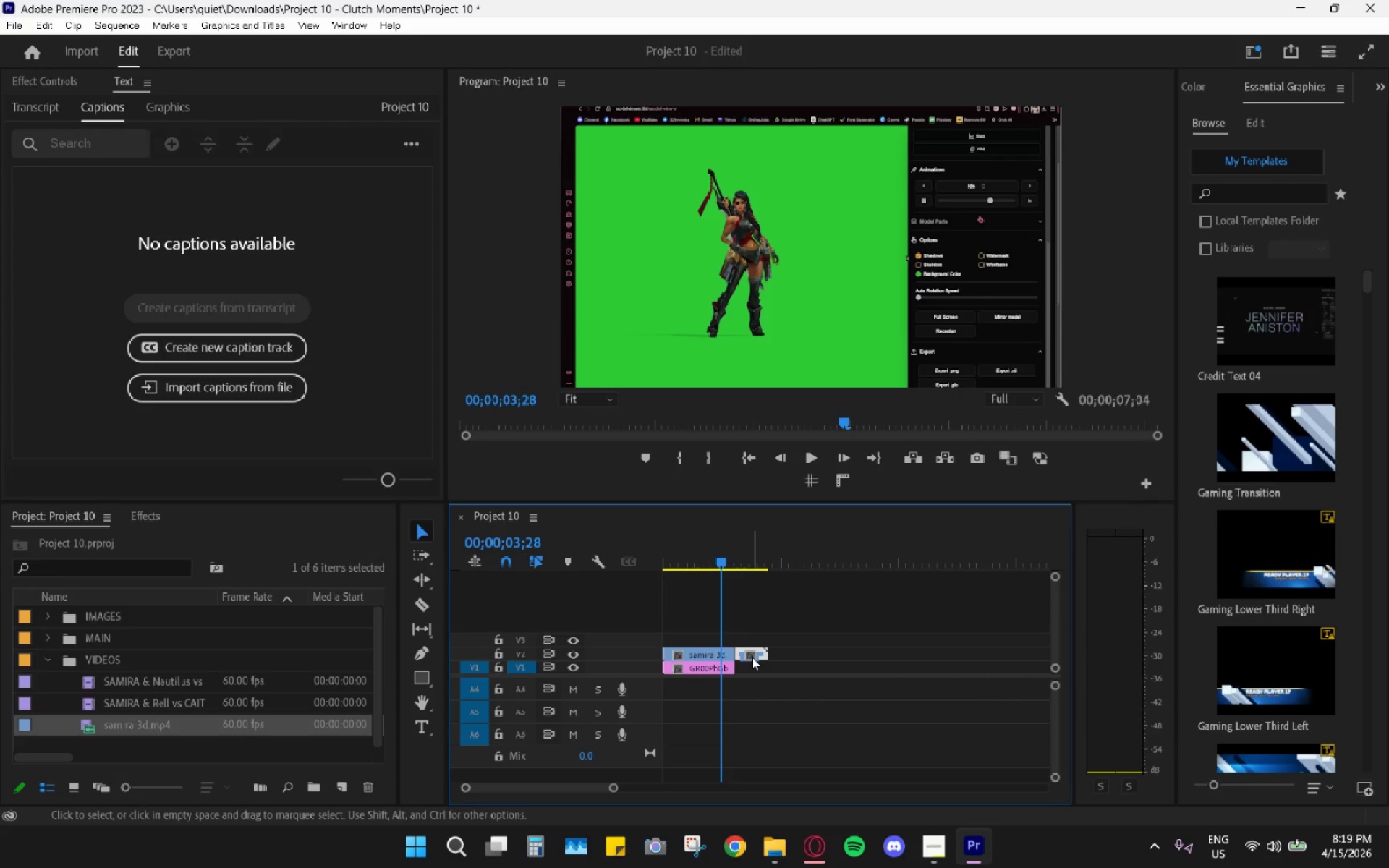 
key(H)
 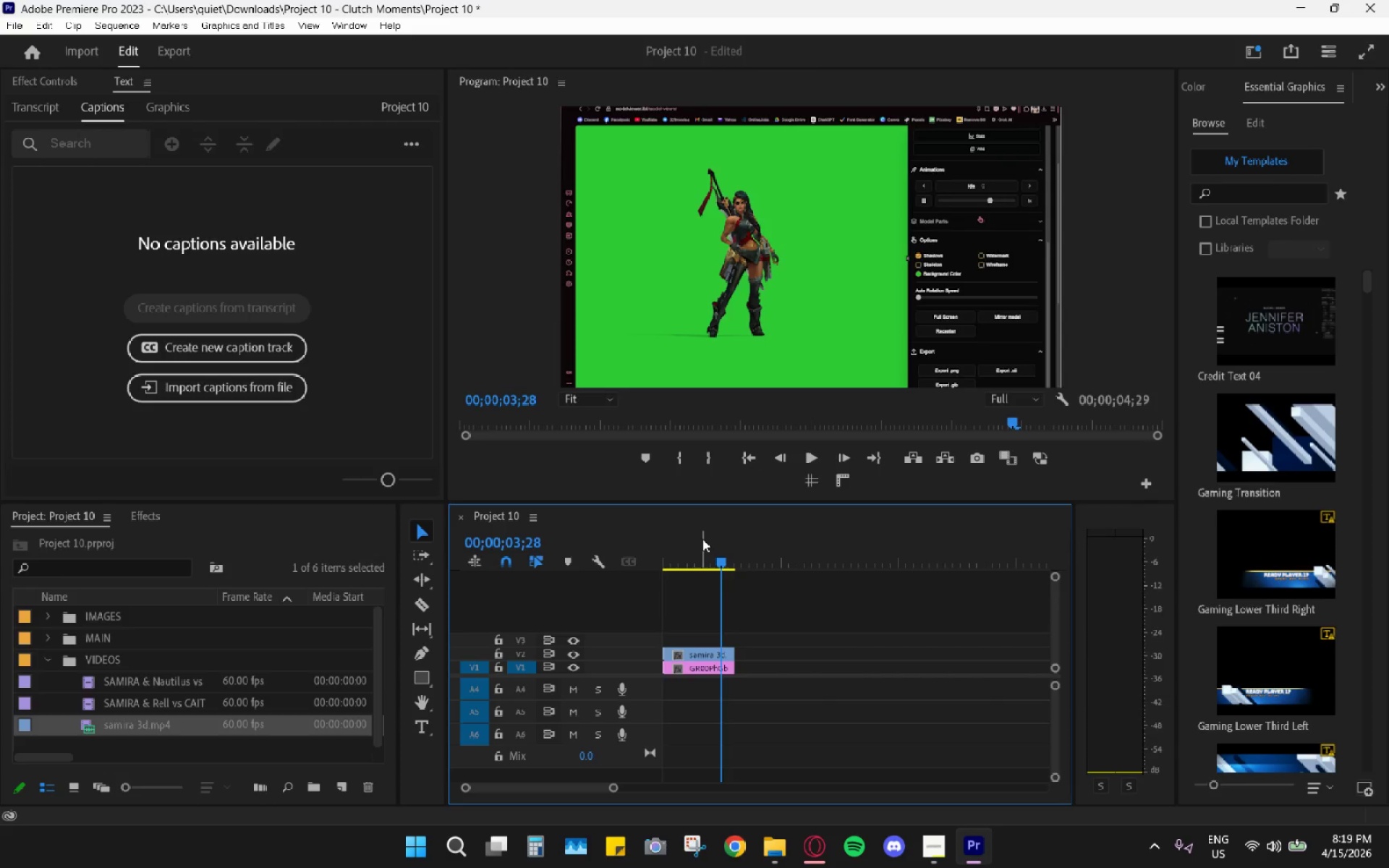 
left_click_drag(start_coordinate=[702, 539], to_coordinate=[708, 565])
 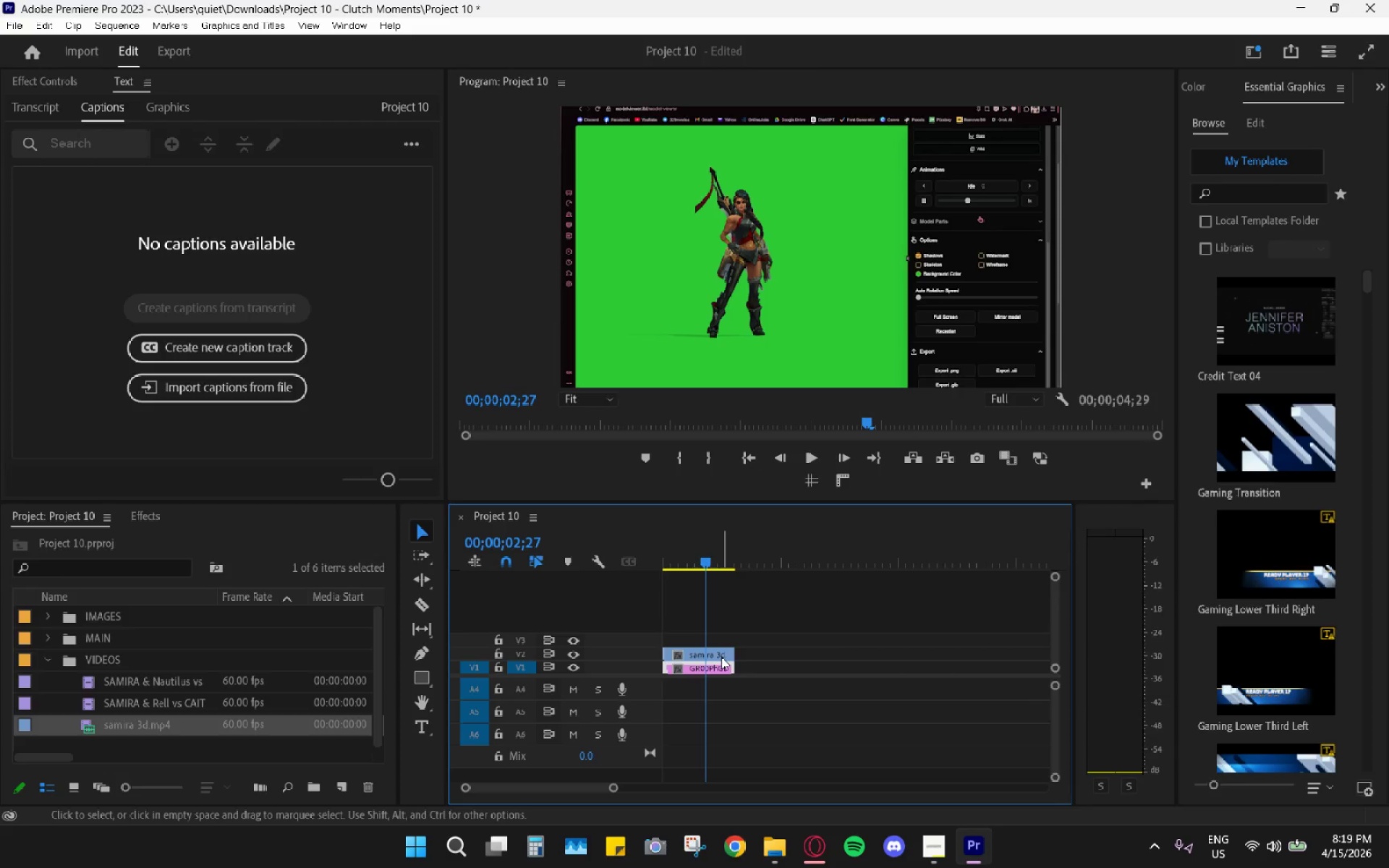 
left_click([721, 656])
 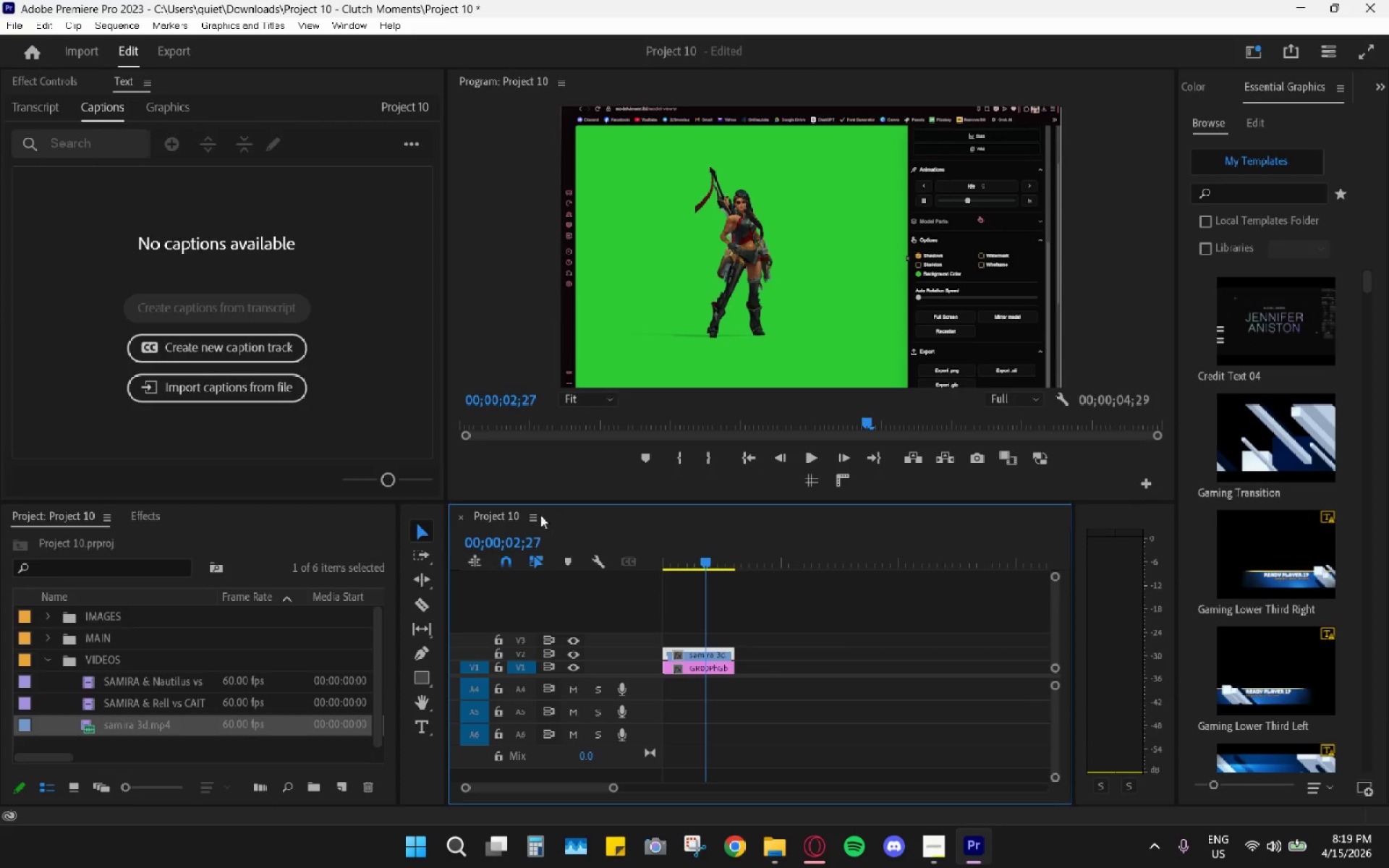 
left_click_drag(start_coordinate=[53, 111], to_coordinate=[53, 116])
 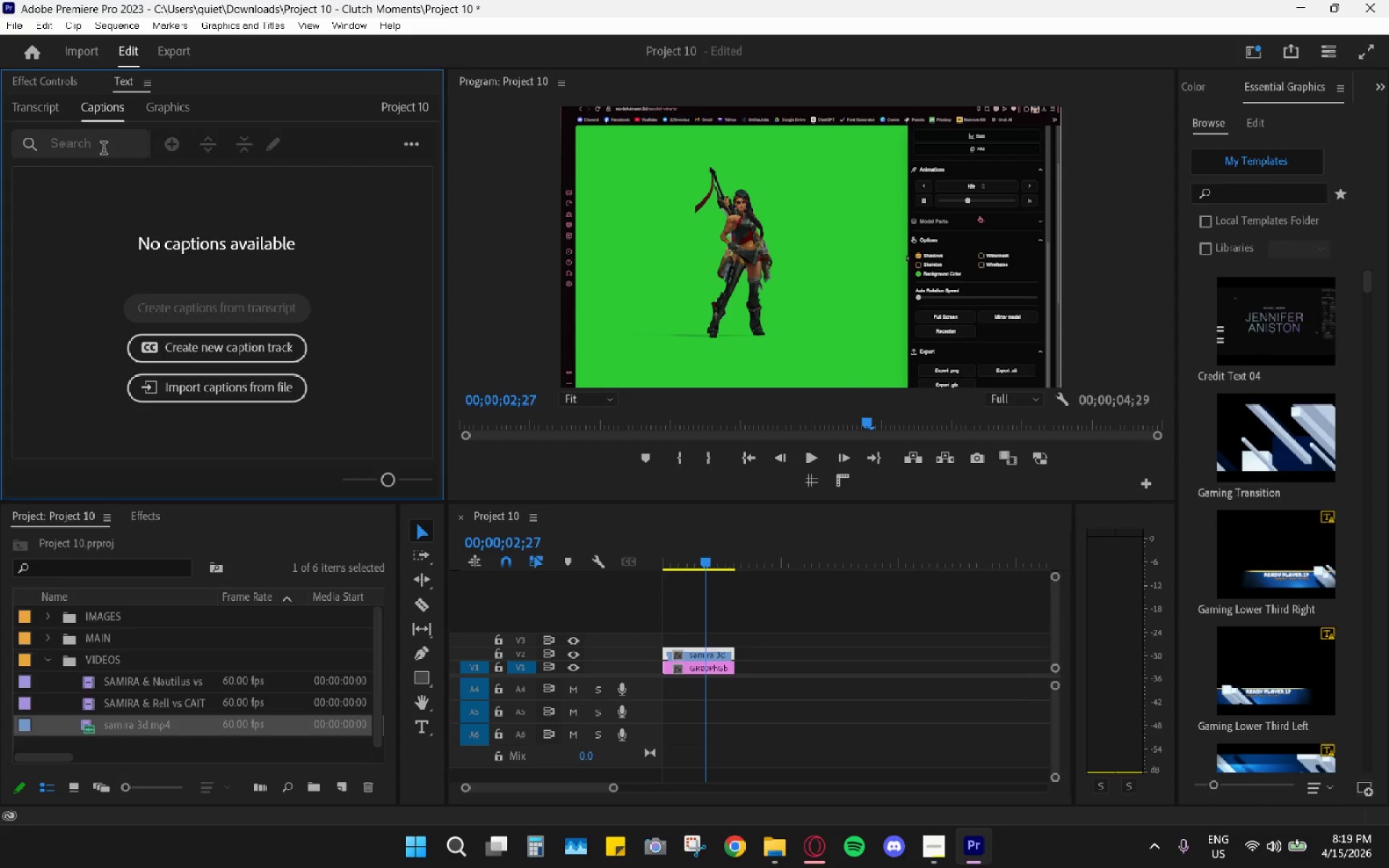 
left_click([48, 84])
 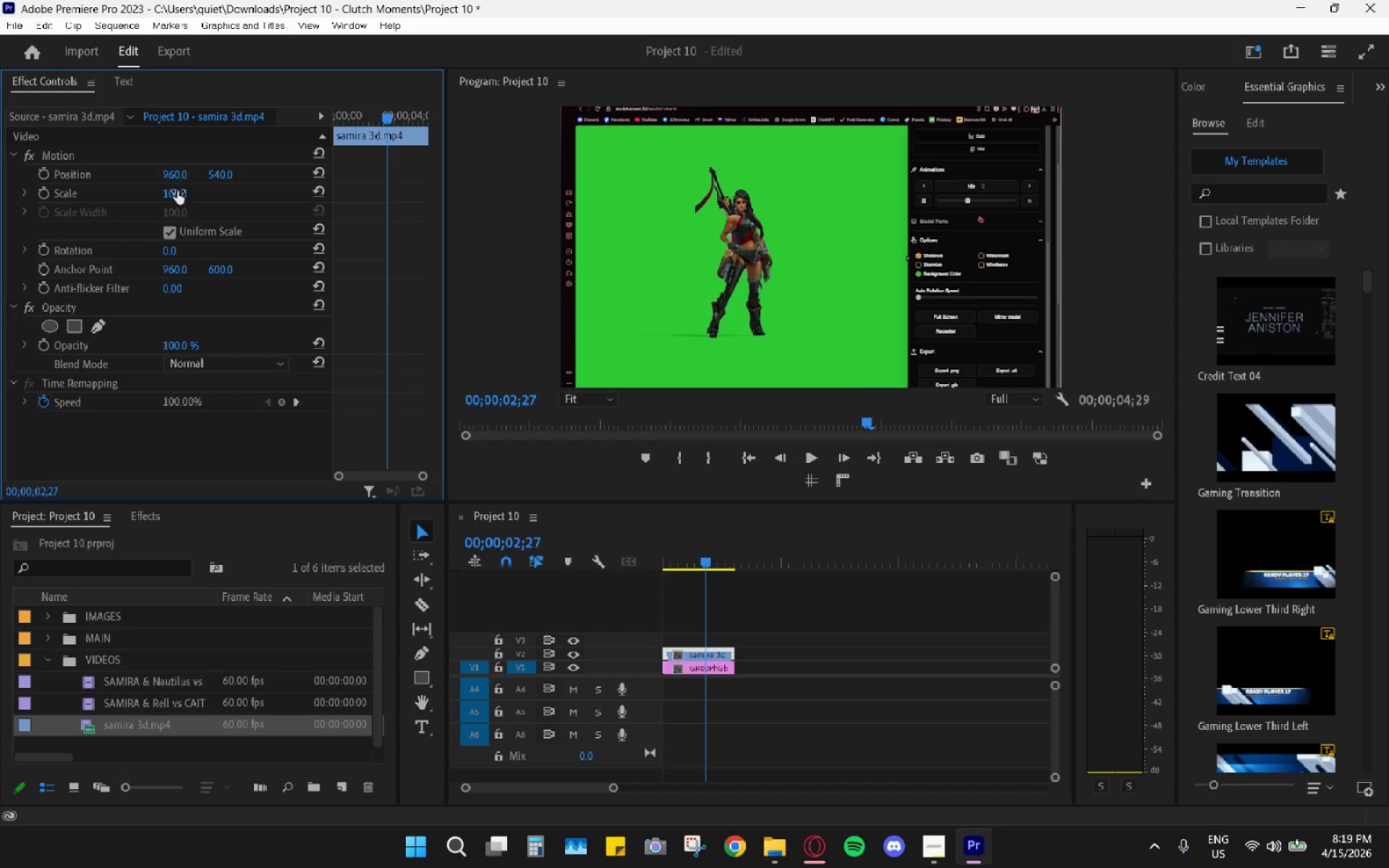 
left_click_drag(start_coordinate=[176, 196], to_coordinate=[221, 202])
 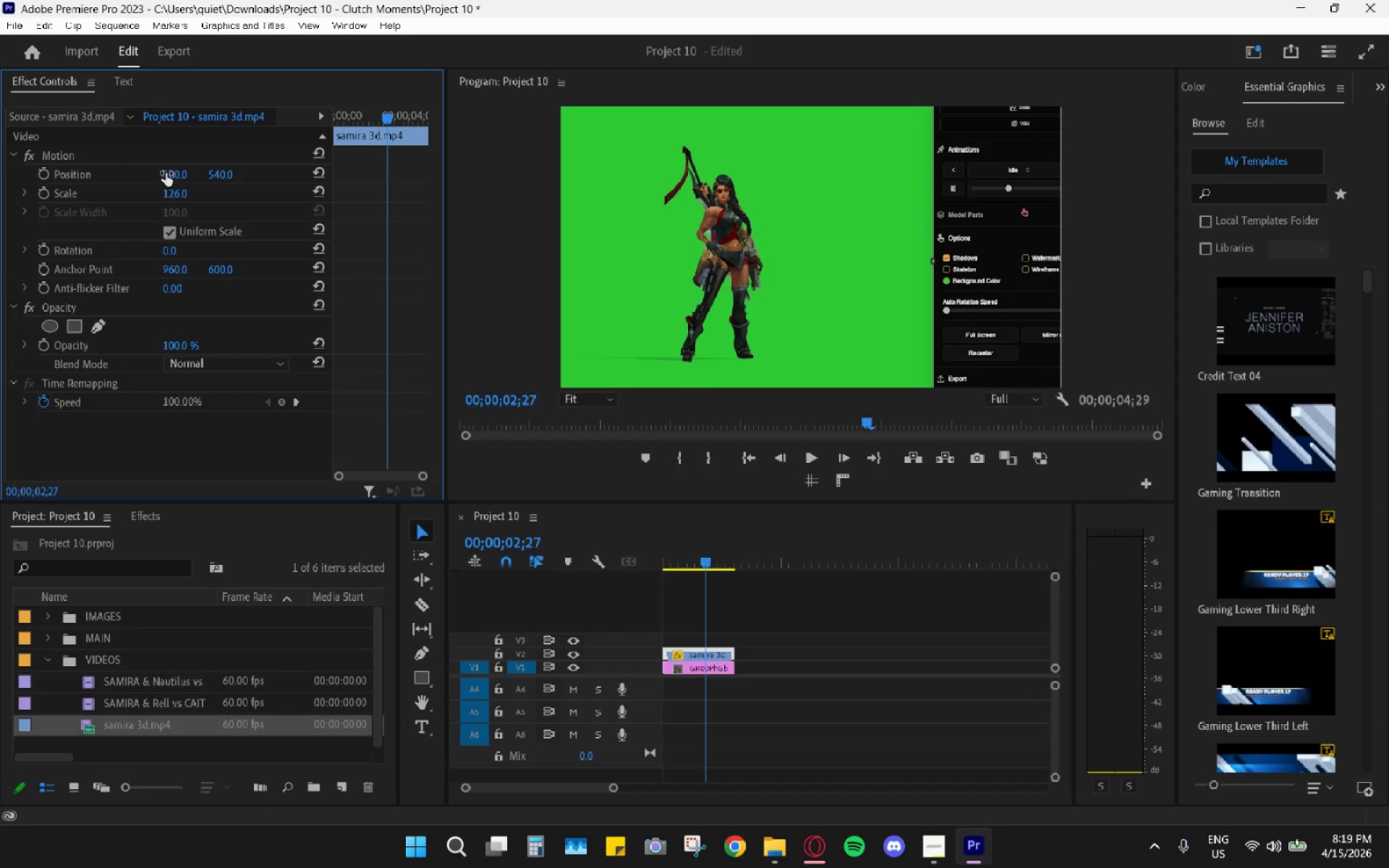 
left_click_drag(start_coordinate=[168, 174], to_coordinate=[429, 187])
 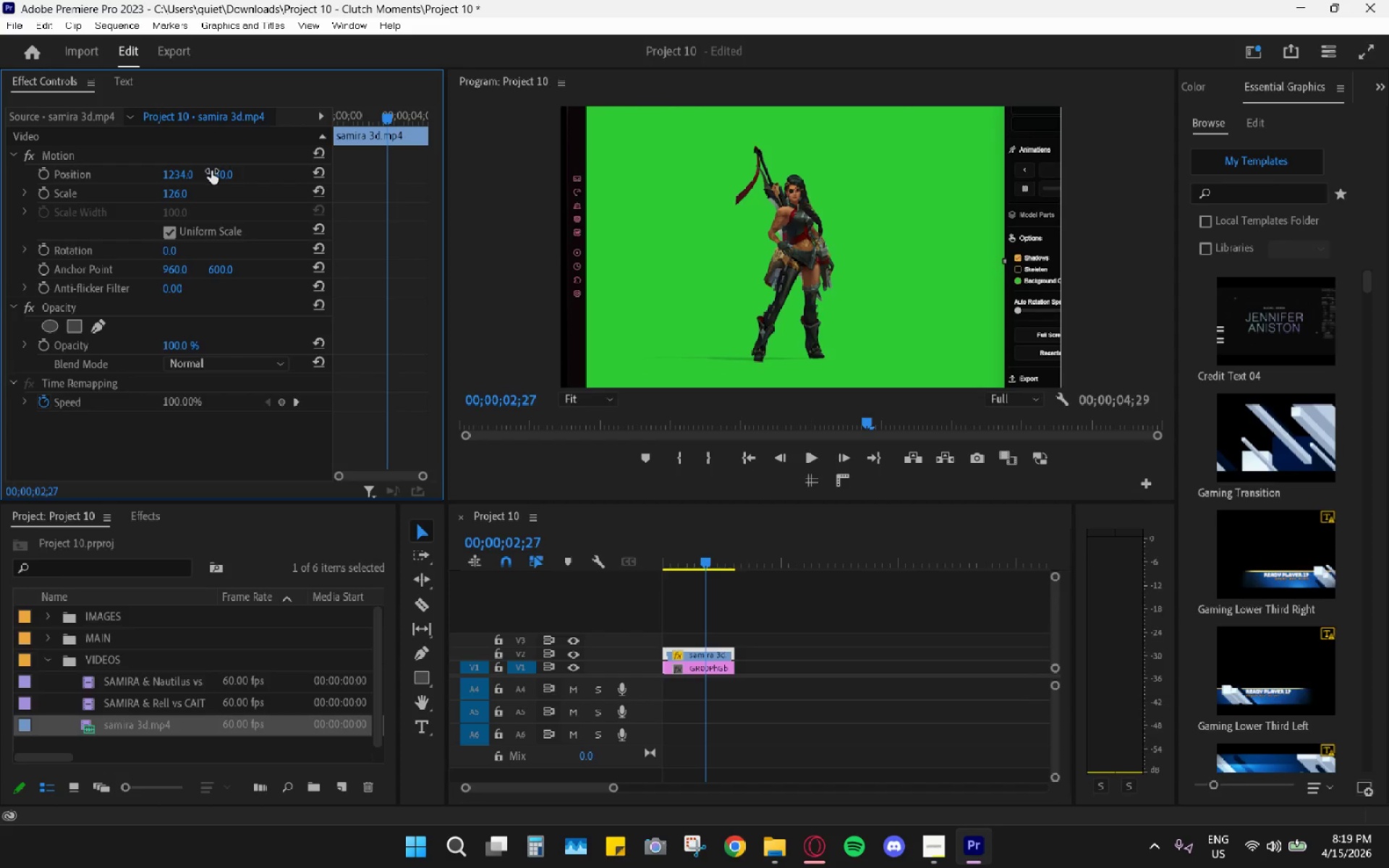 
left_click_drag(start_coordinate=[224, 173], to_coordinate=[253, 171])
 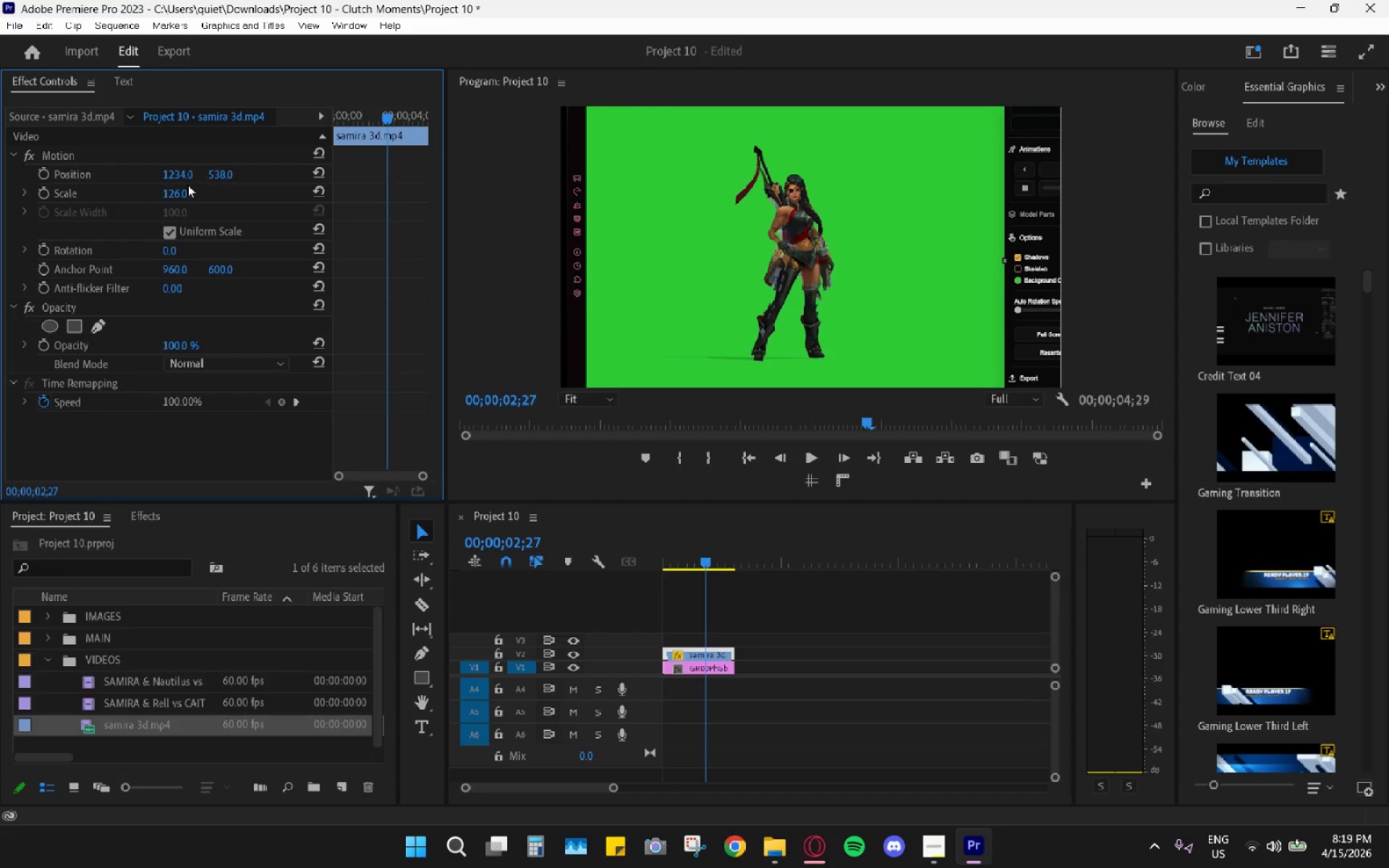 
left_click_drag(start_coordinate=[169, 195], to_coordinate=[184, 202])
 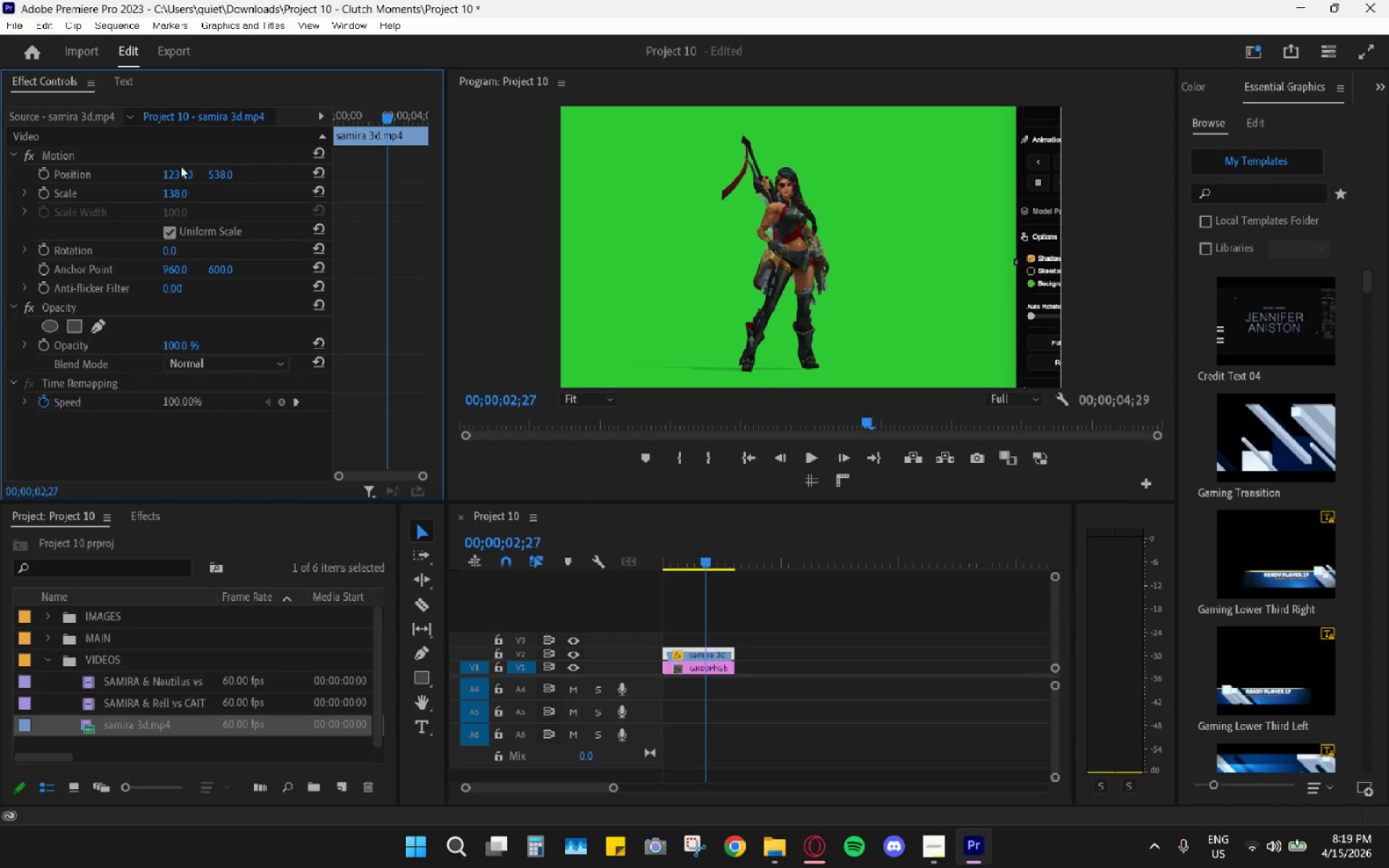 
left_click_drag(start_coordinate=[176, 169], to_coordinate=[273, 167])
 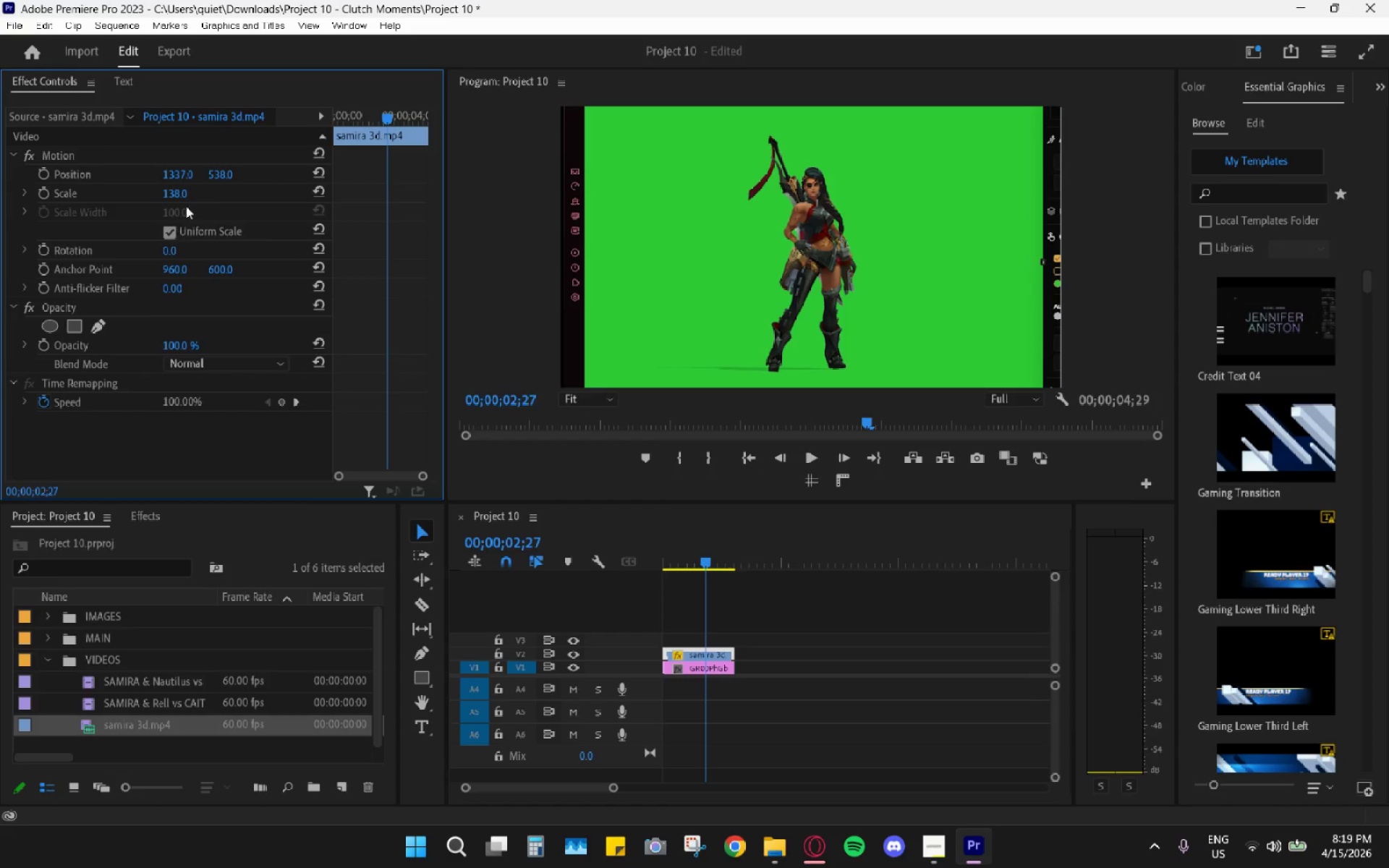 
left_click_drag(start_coordinate=[178, 176], to_coordinate=[178, 171])
 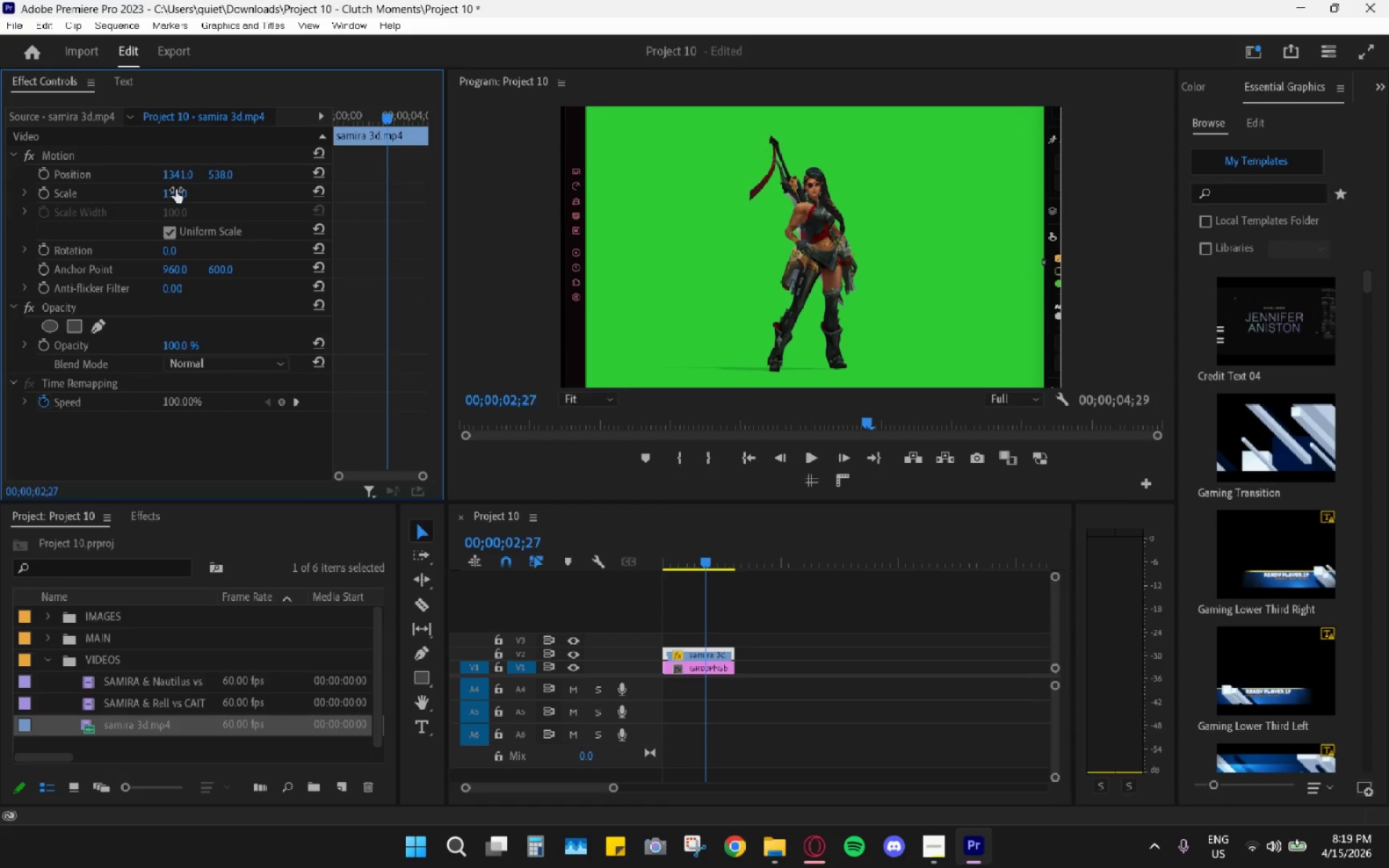 
left_click_drag(start_coordinate=[182, 189], to_coordinate=[139, 194])
 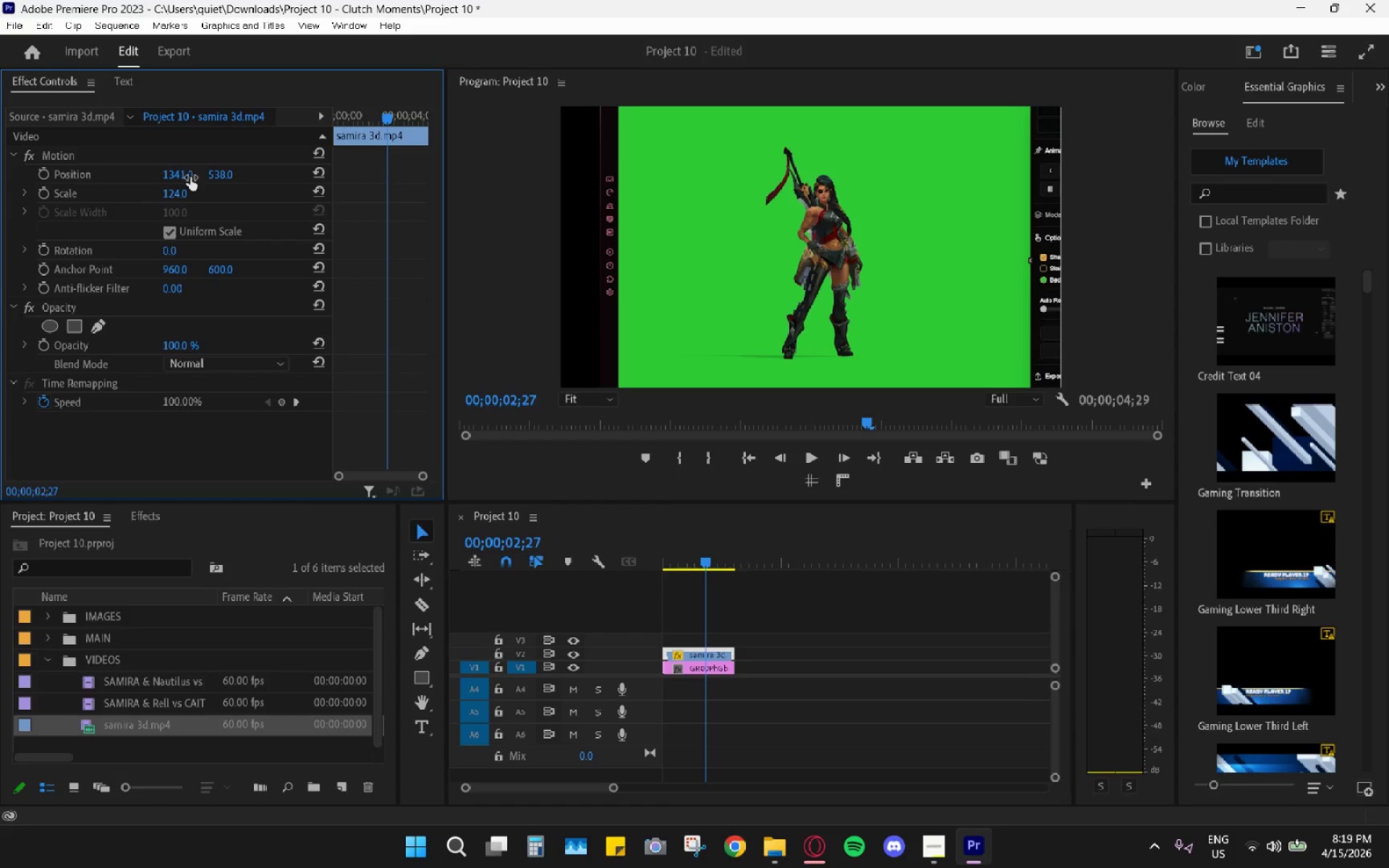 
left_click_drag(start_coordinate=[185, 177], to_coordinate=[72, 183])
 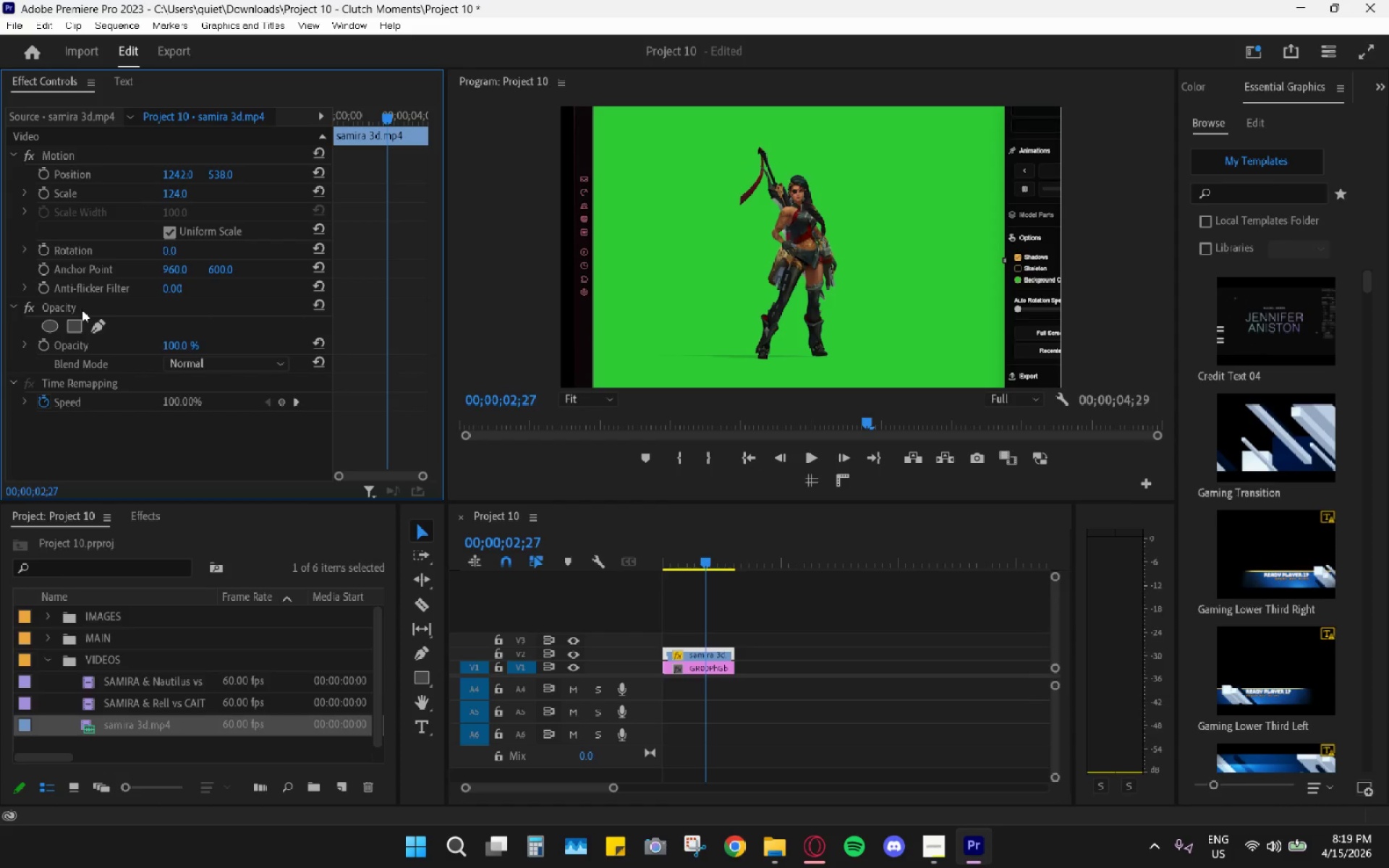 
left_click([71, 324])
 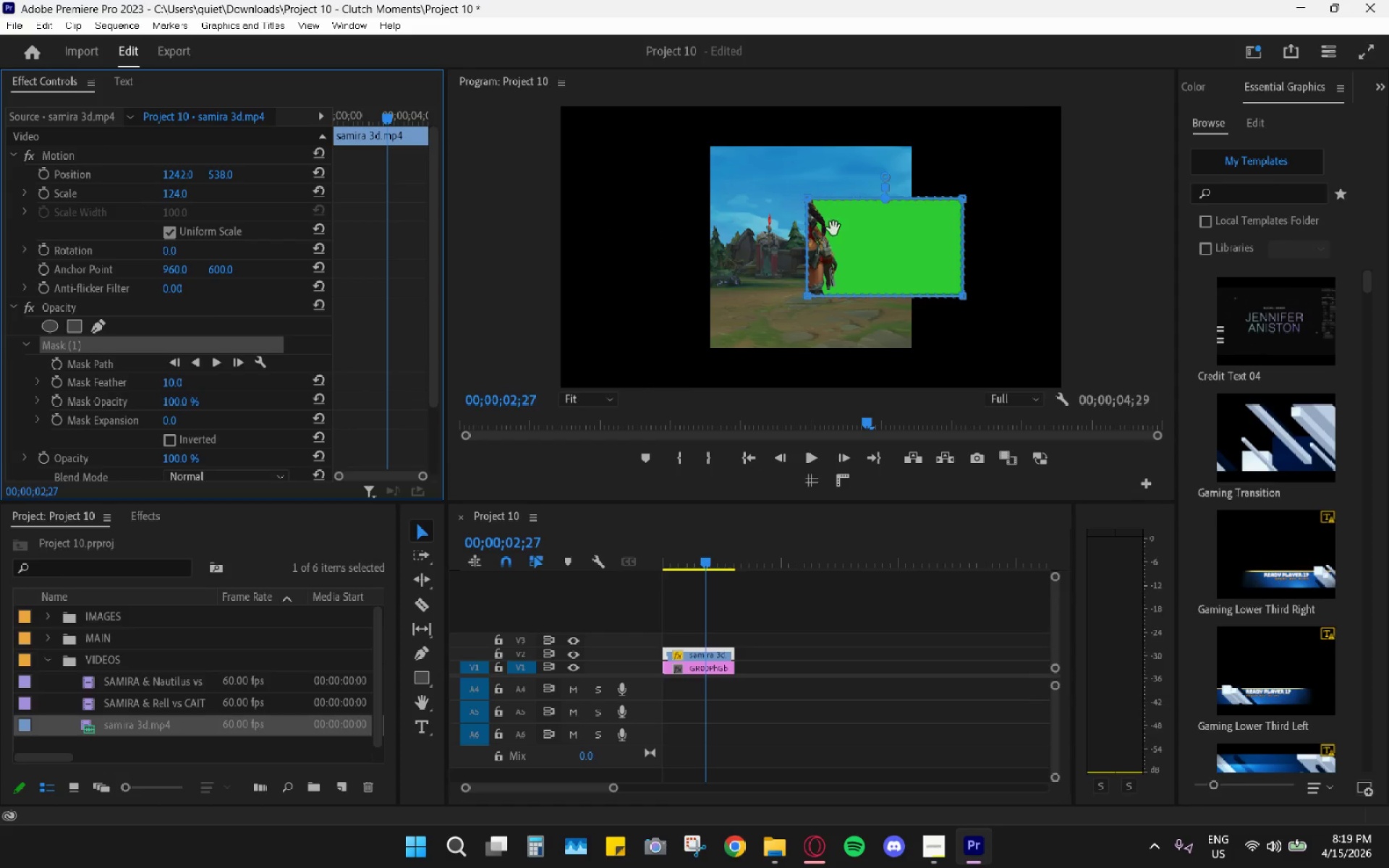 
left_click_drag(start_coordinate=[917, 271], to_coordinate=[823, 222])
 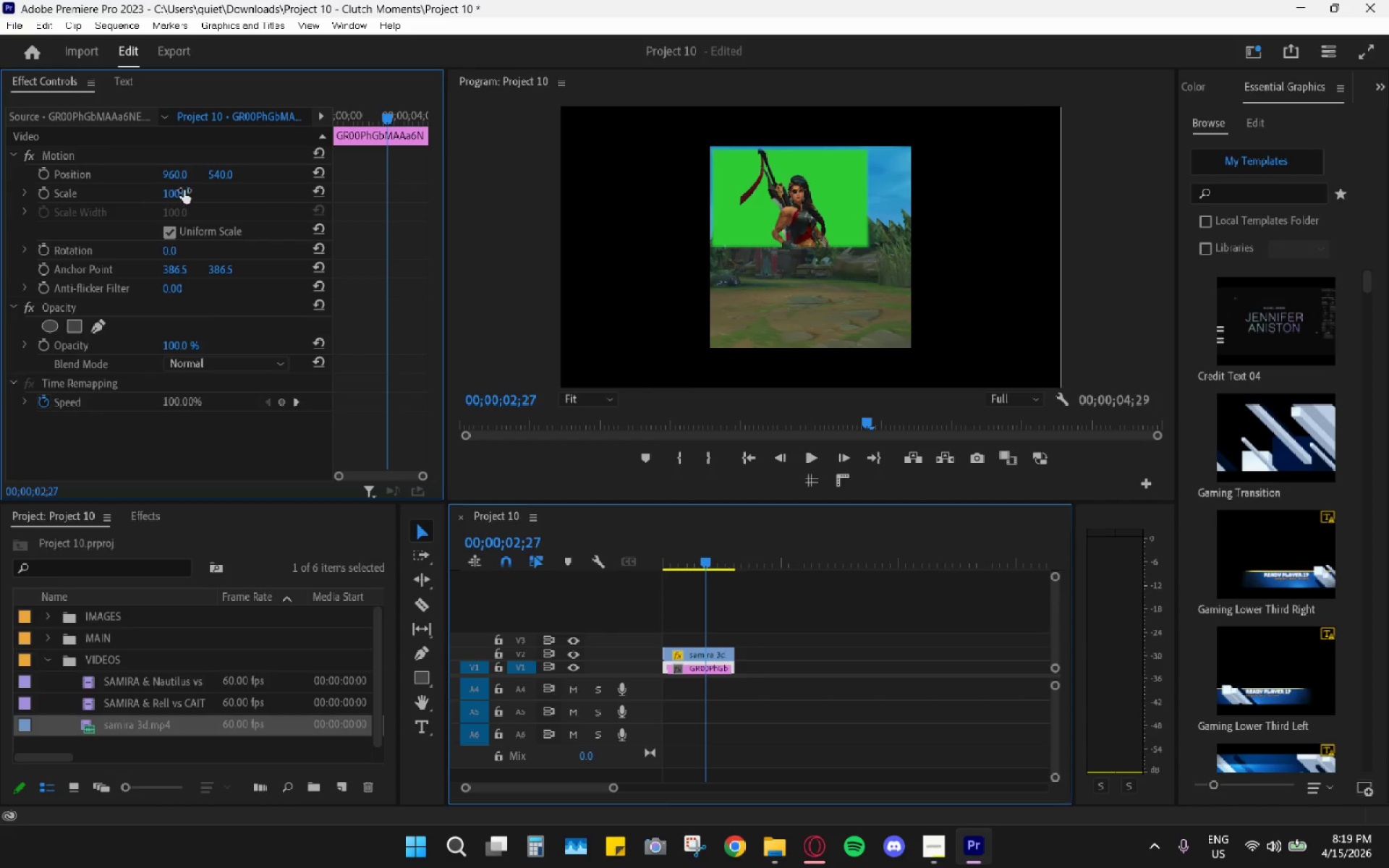 
left_click_drag(start_coordinate=[177, 188], to_coordinate=[313, 210])
 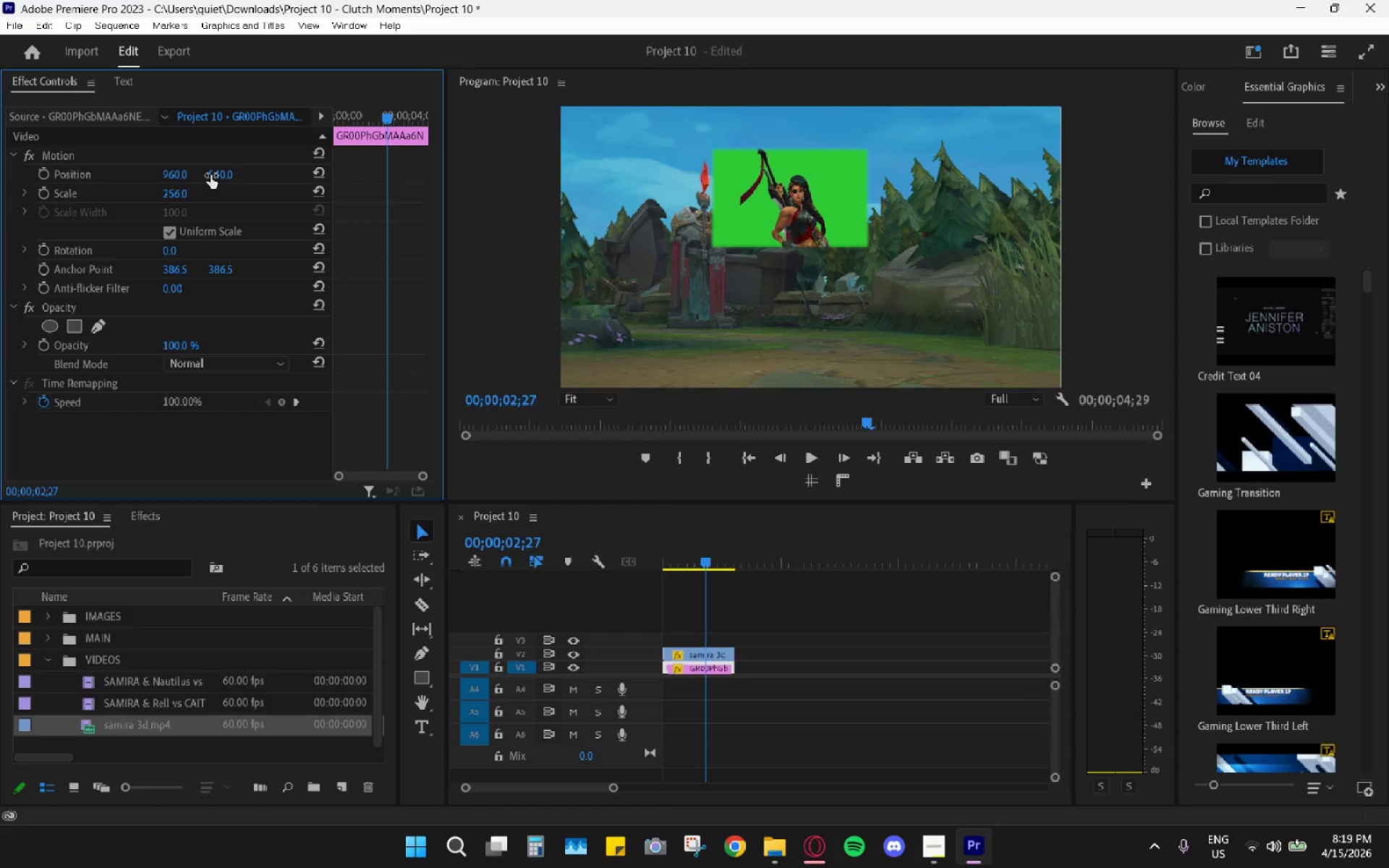 
left_click_drag(start_coordinate=[224, 174], to_coordinate=[555, 213])
 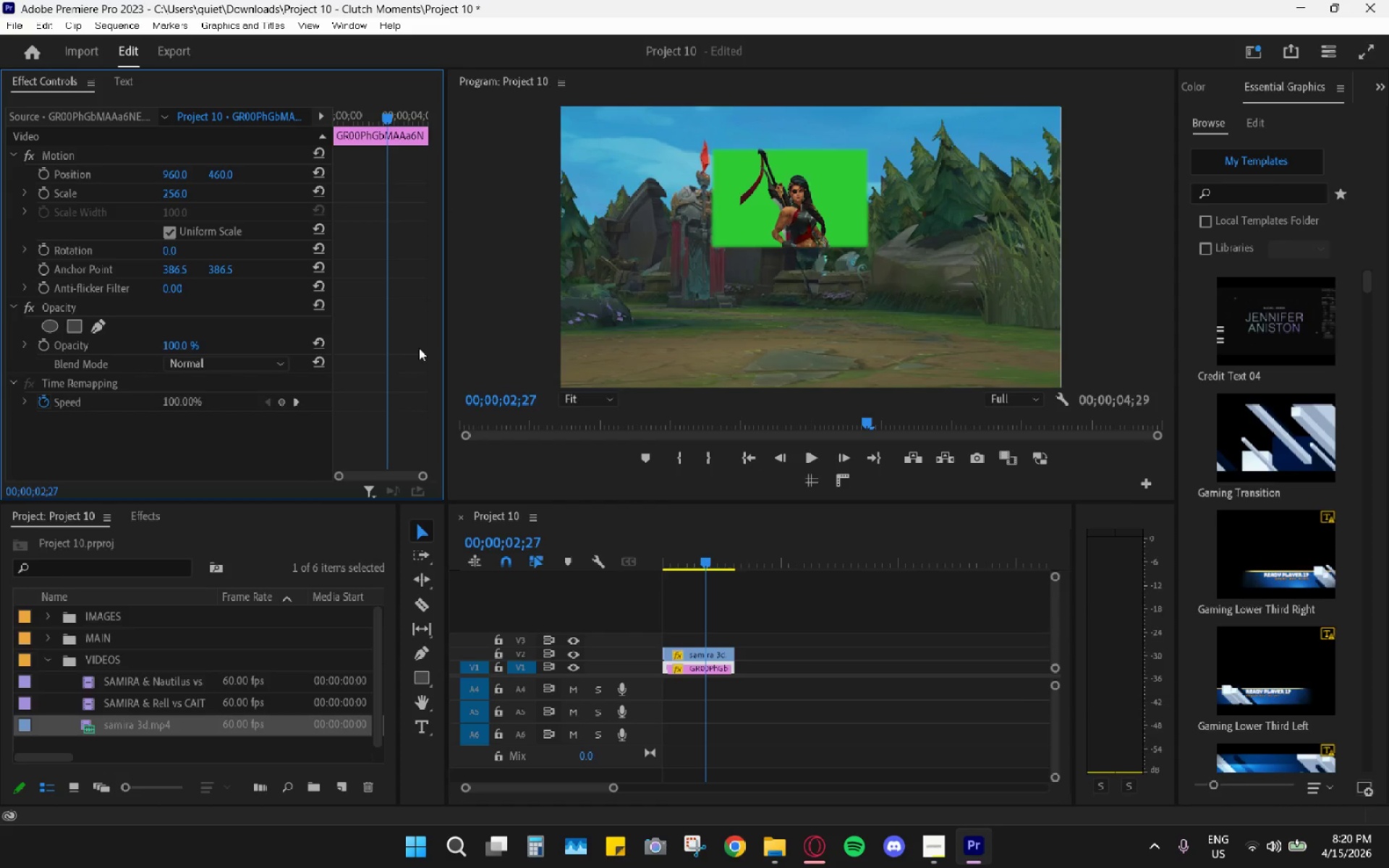 
left_click([698, 651])
 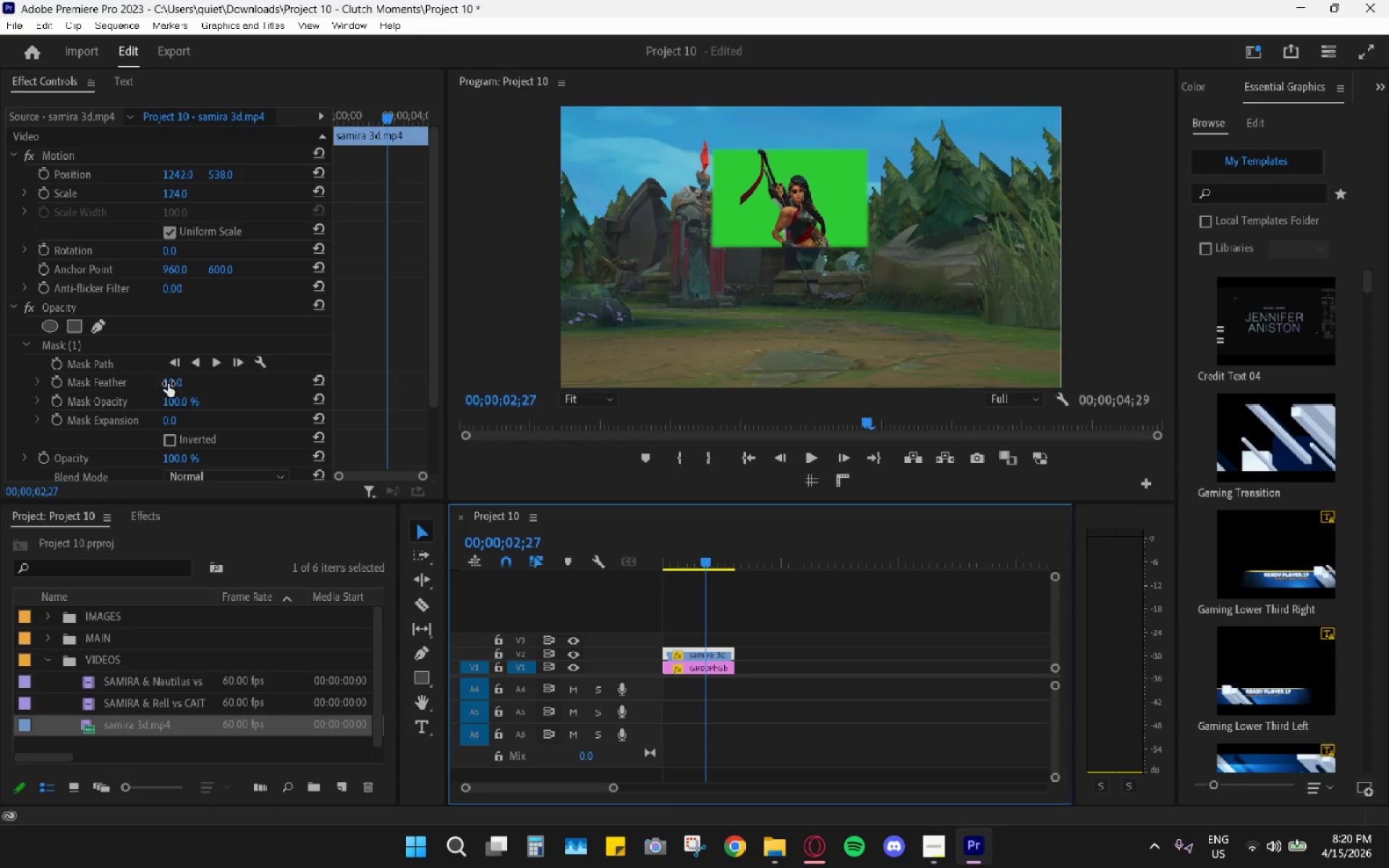 
left_click([102, 344])
 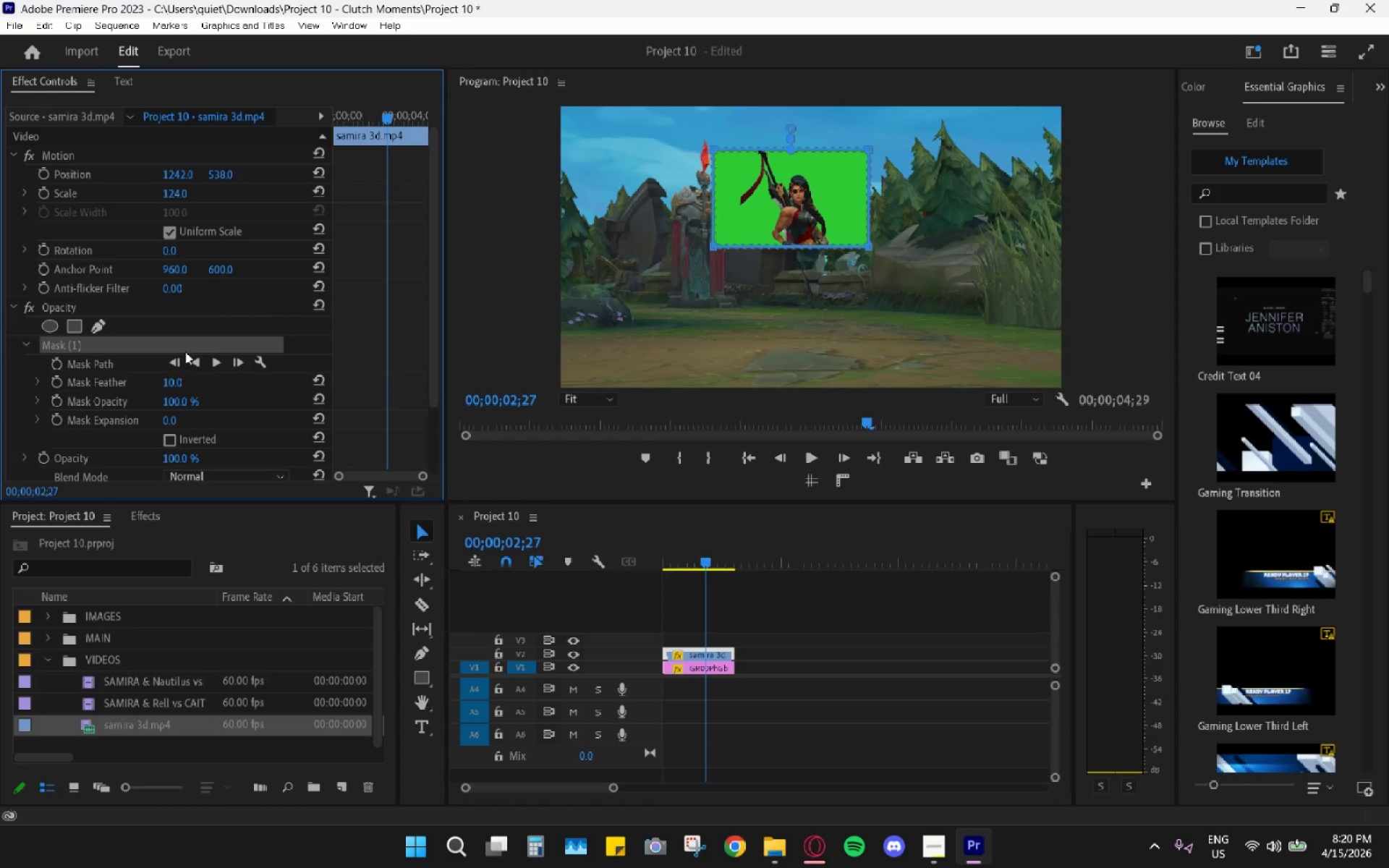 
left_click_drag(start_coordinate=[169, 380], to_coordinate=[14, 374])
 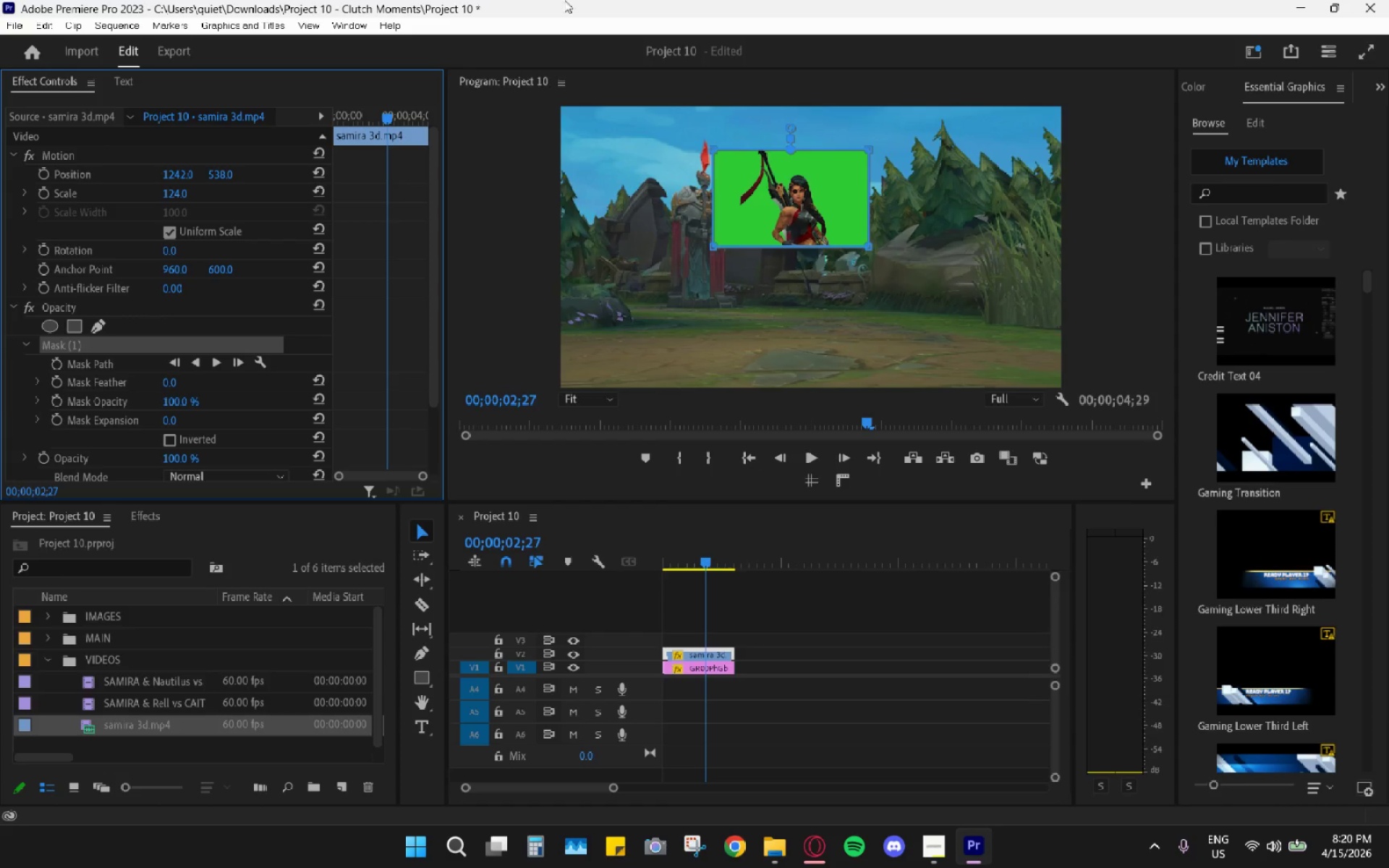 
wait(5.56)
 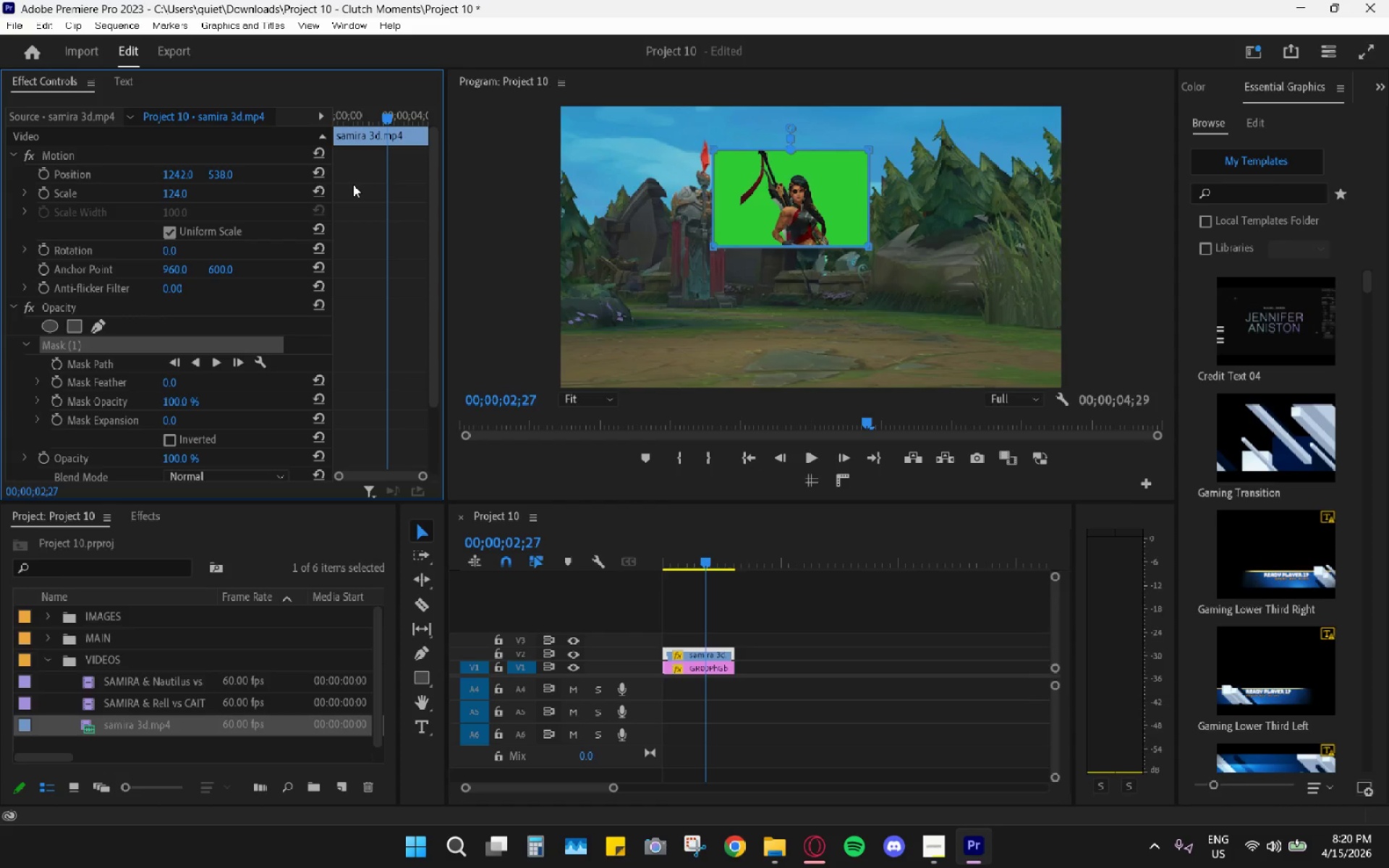 
left_click_drag(start_coordinate=[716, 150], to_coordinate=[724, 122])
 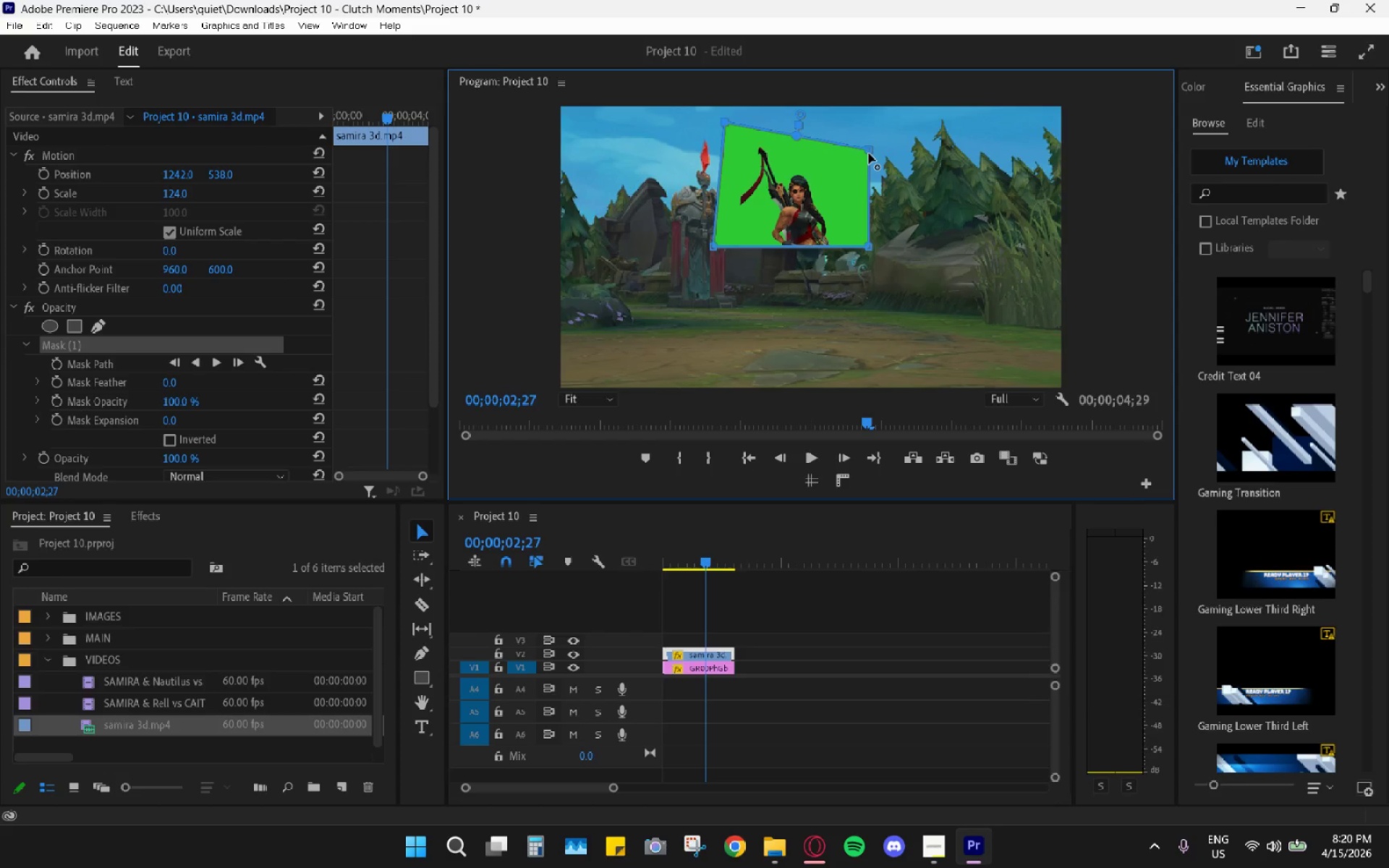 
left_click_drag(start_coordinate=[869, 153], to_coordinate=[844, 170])
 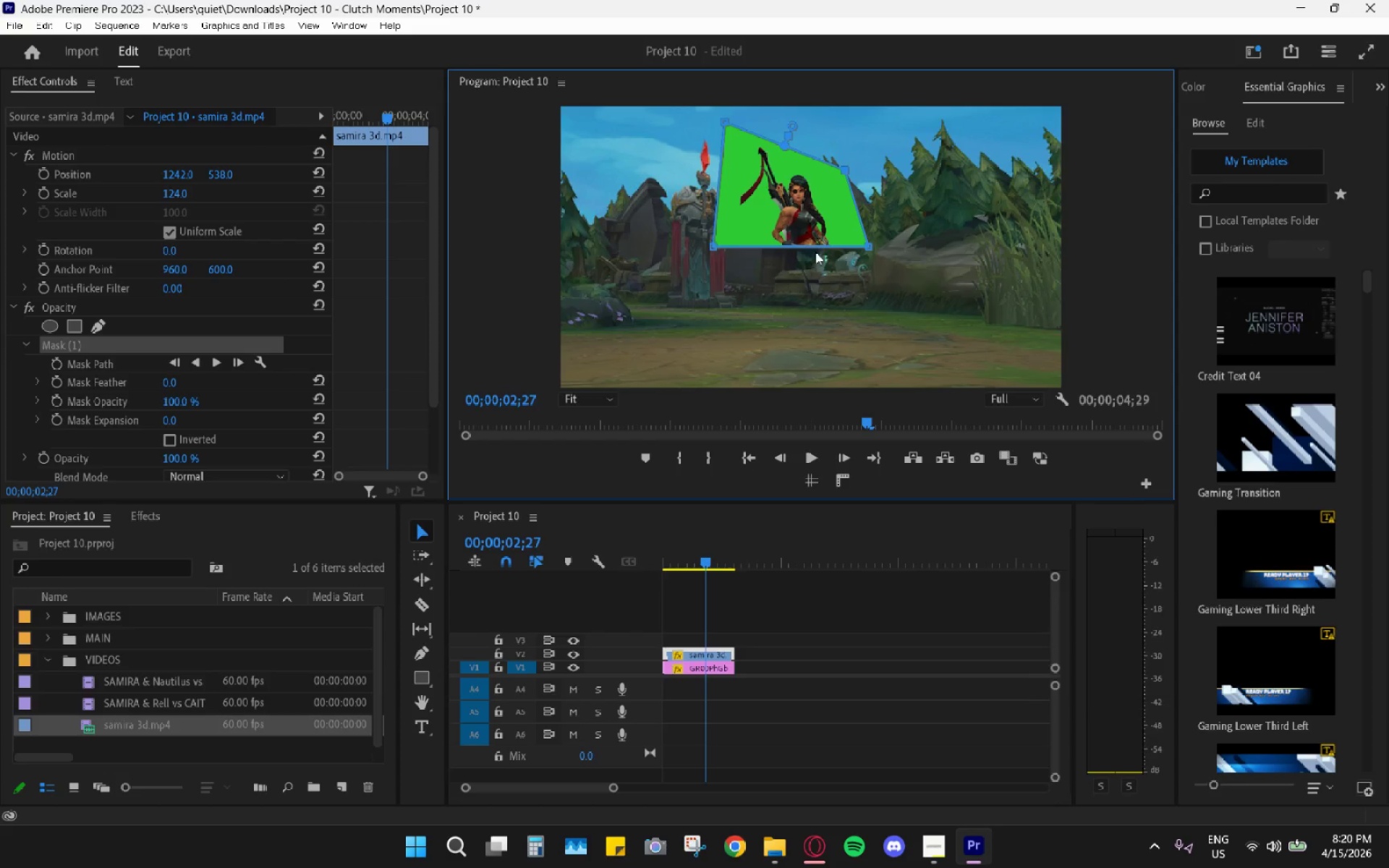 
left_click_drag(start_coordinate=[867, 242], to_coordinate=[902, 388])
 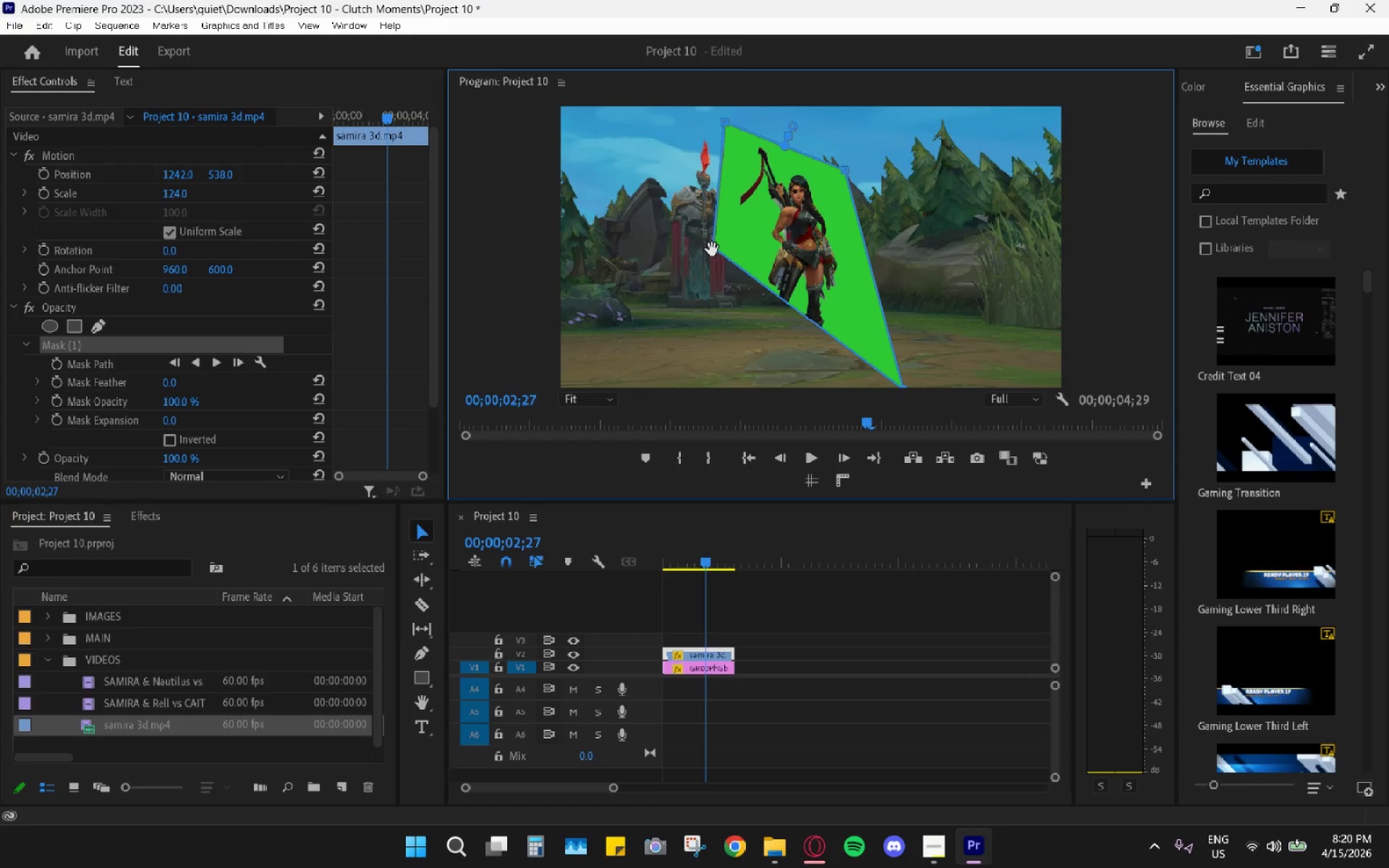 
left_click_drag(start_coordinate=[712, 249], to_coordinate=[706, 373])
 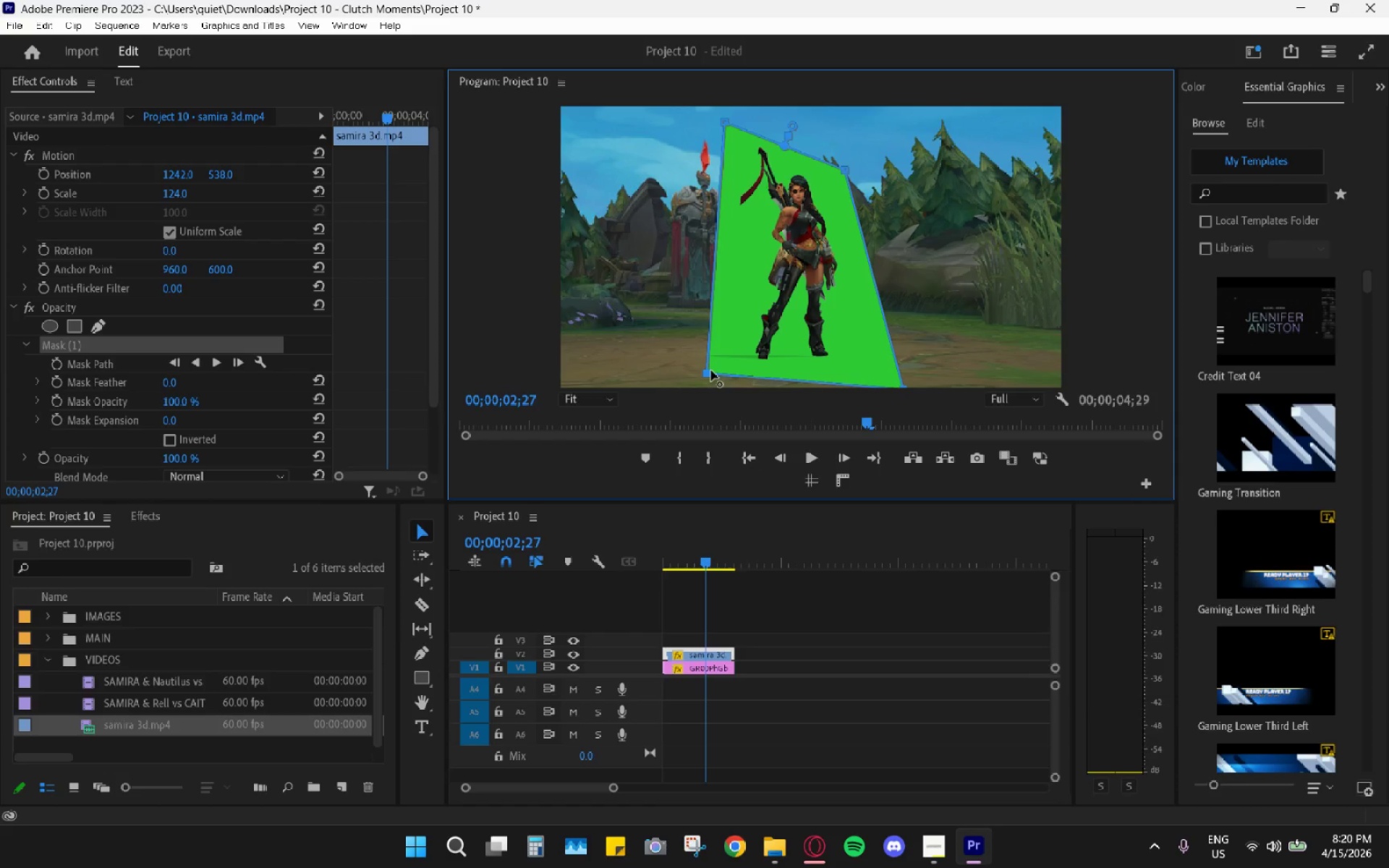 
left_click_drag(start_coordinate=[707, 375], to_coordinate=[632, 372])
 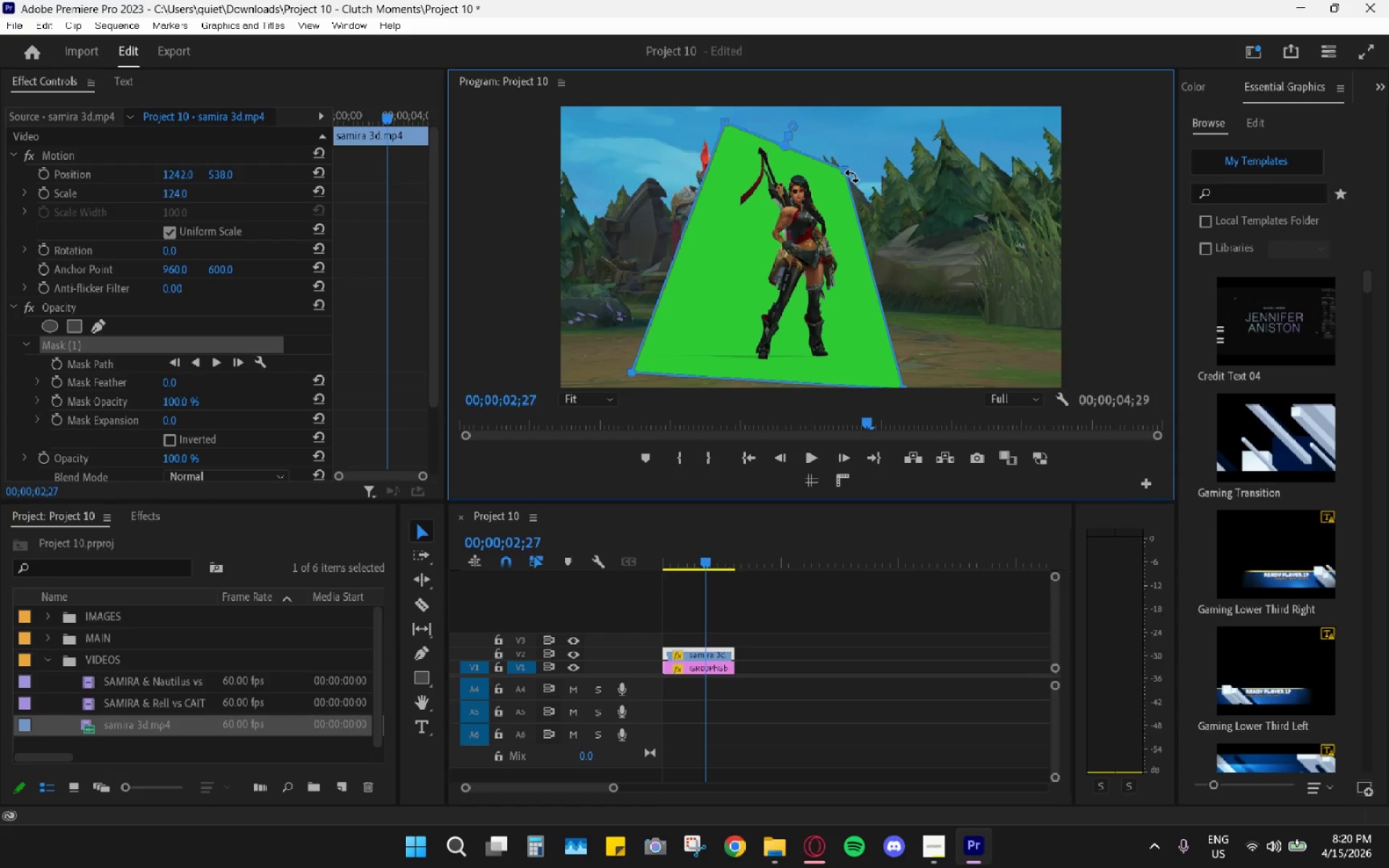 
left_click_drag(start_coordinate=[846, 172], to_coordinate=[915, 131])
 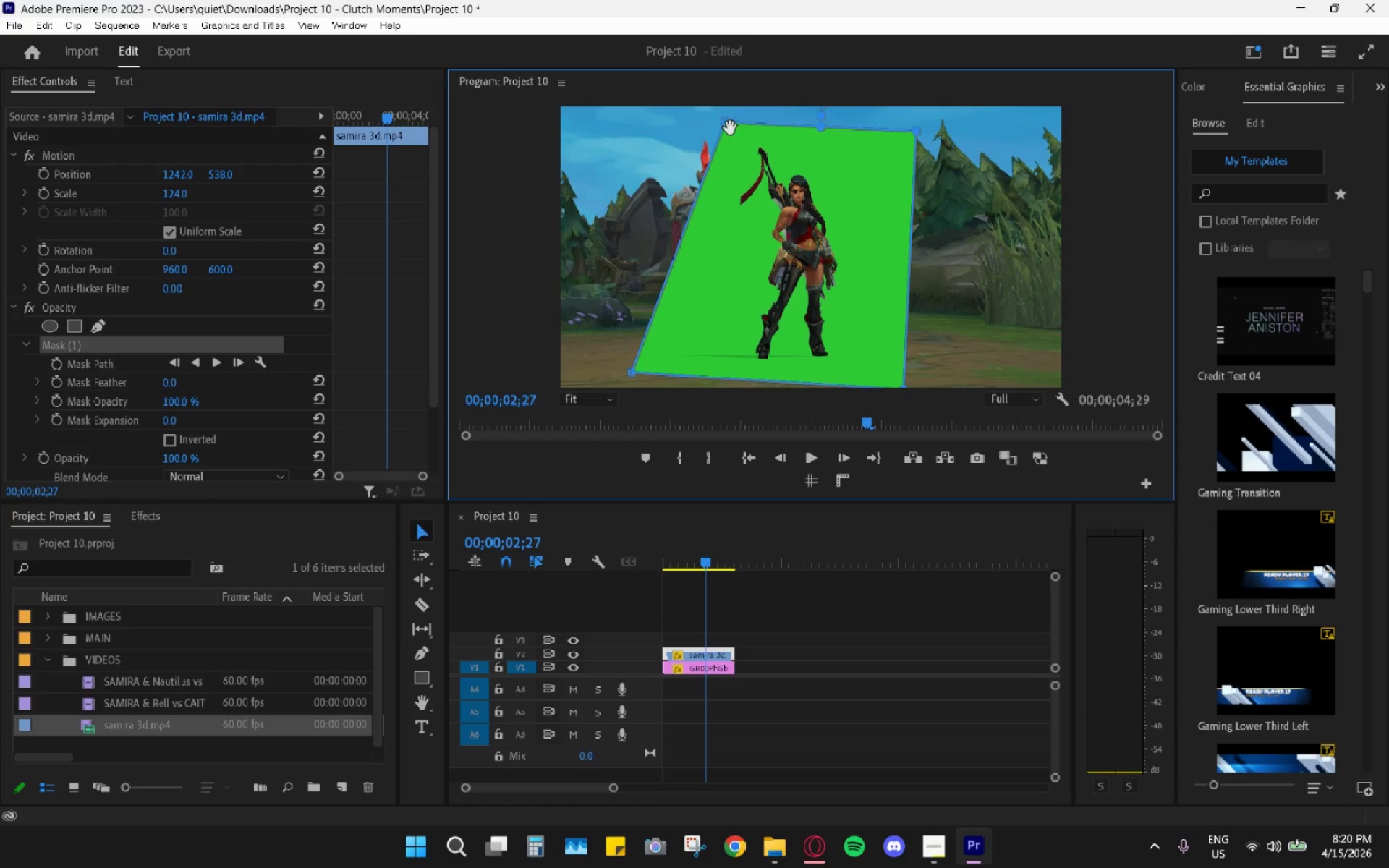 
left_click_drag(start_coordinate=[728, 126], to_coordinate=[659, 124])
 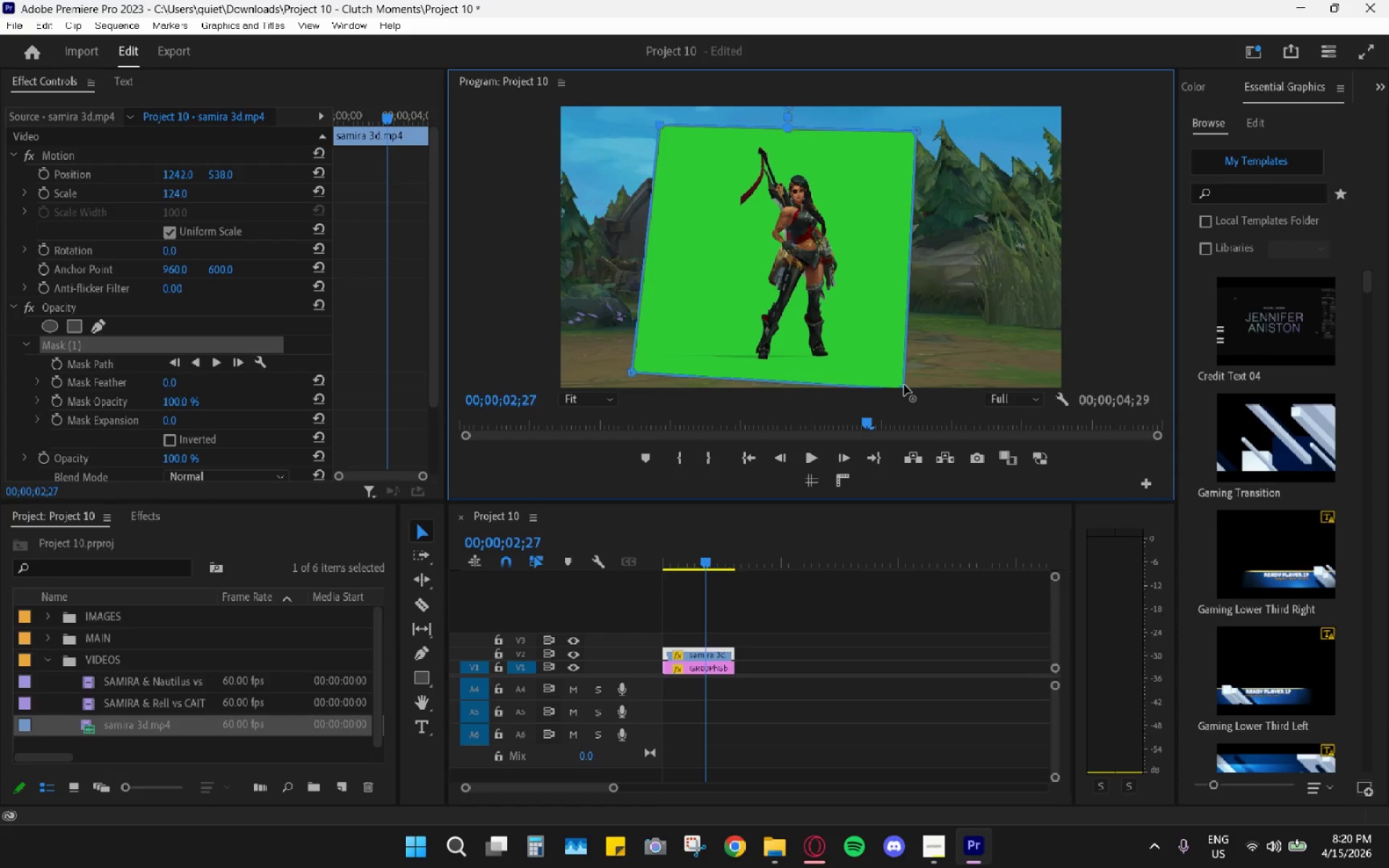 
left_click_drag(start_coordinate=[906, 386], to_coordinate=[923, 372])
 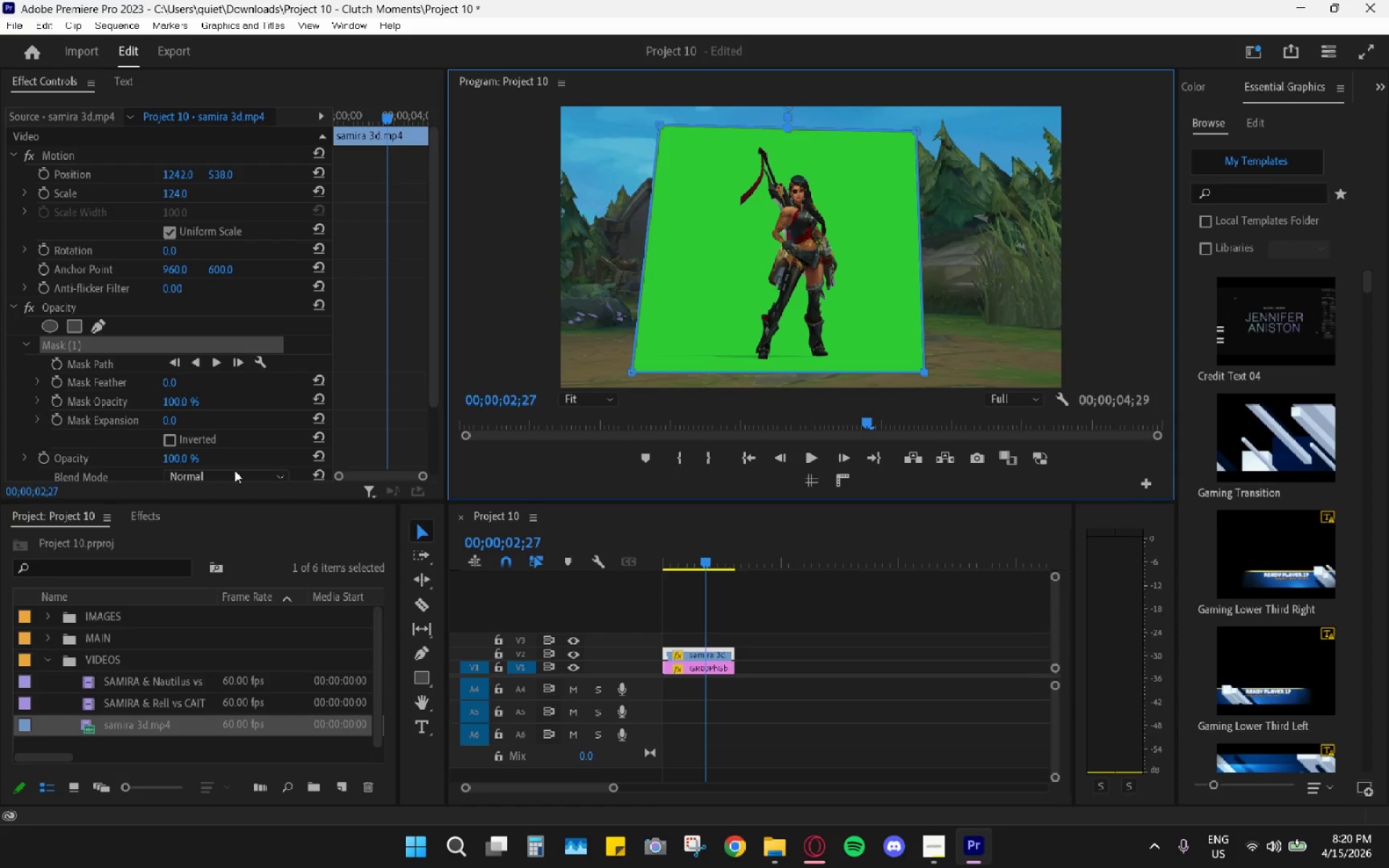 
left_click_drag(start_coordinate=[140, 506], to_coordinate=[140, 514])
 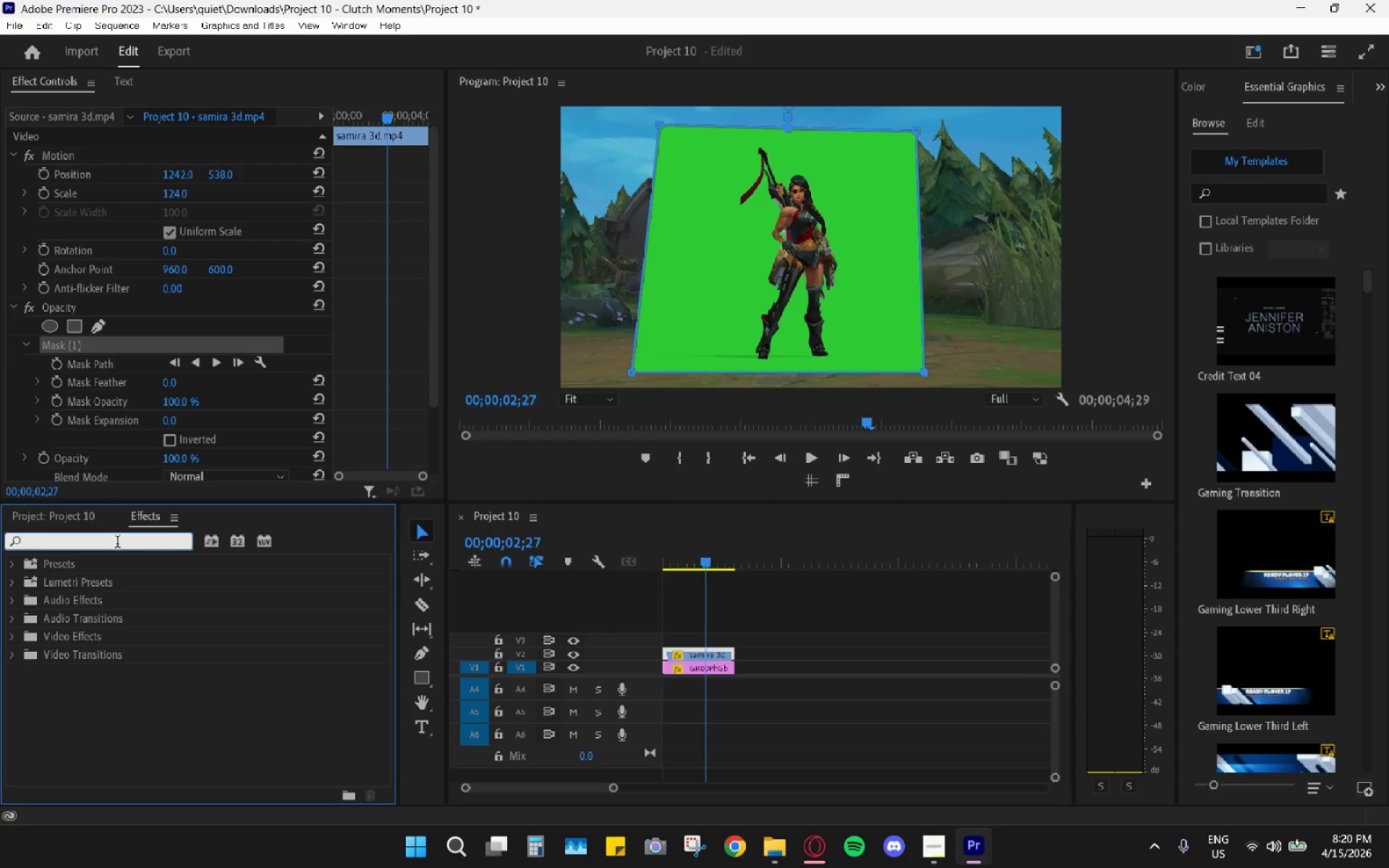 
type(uk)
key(Backspace)
type(l)
 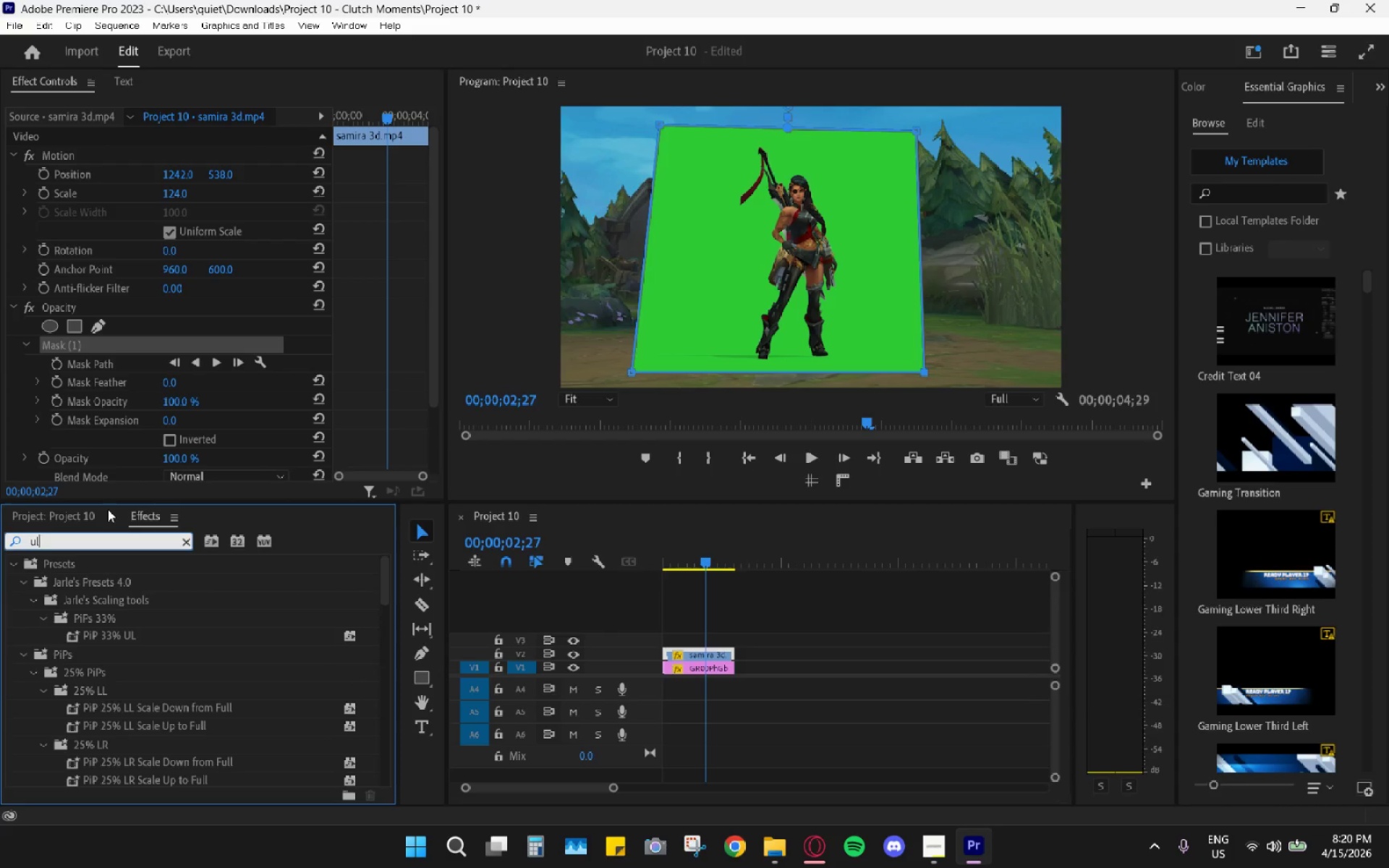 
type(tra)
 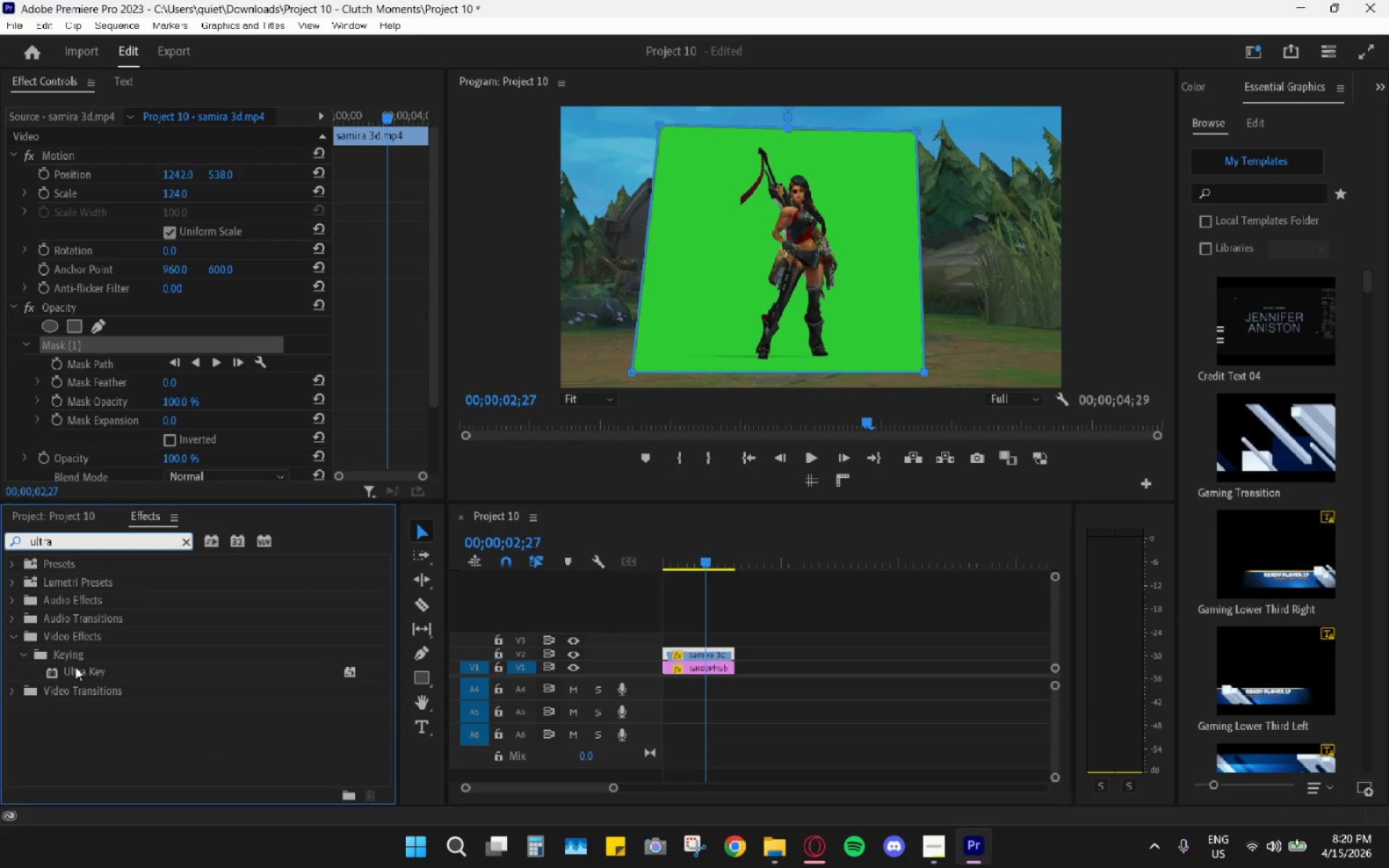 
left_click_drag(start_coordinate=[79, 671], to_coordinate=[687, 654])
 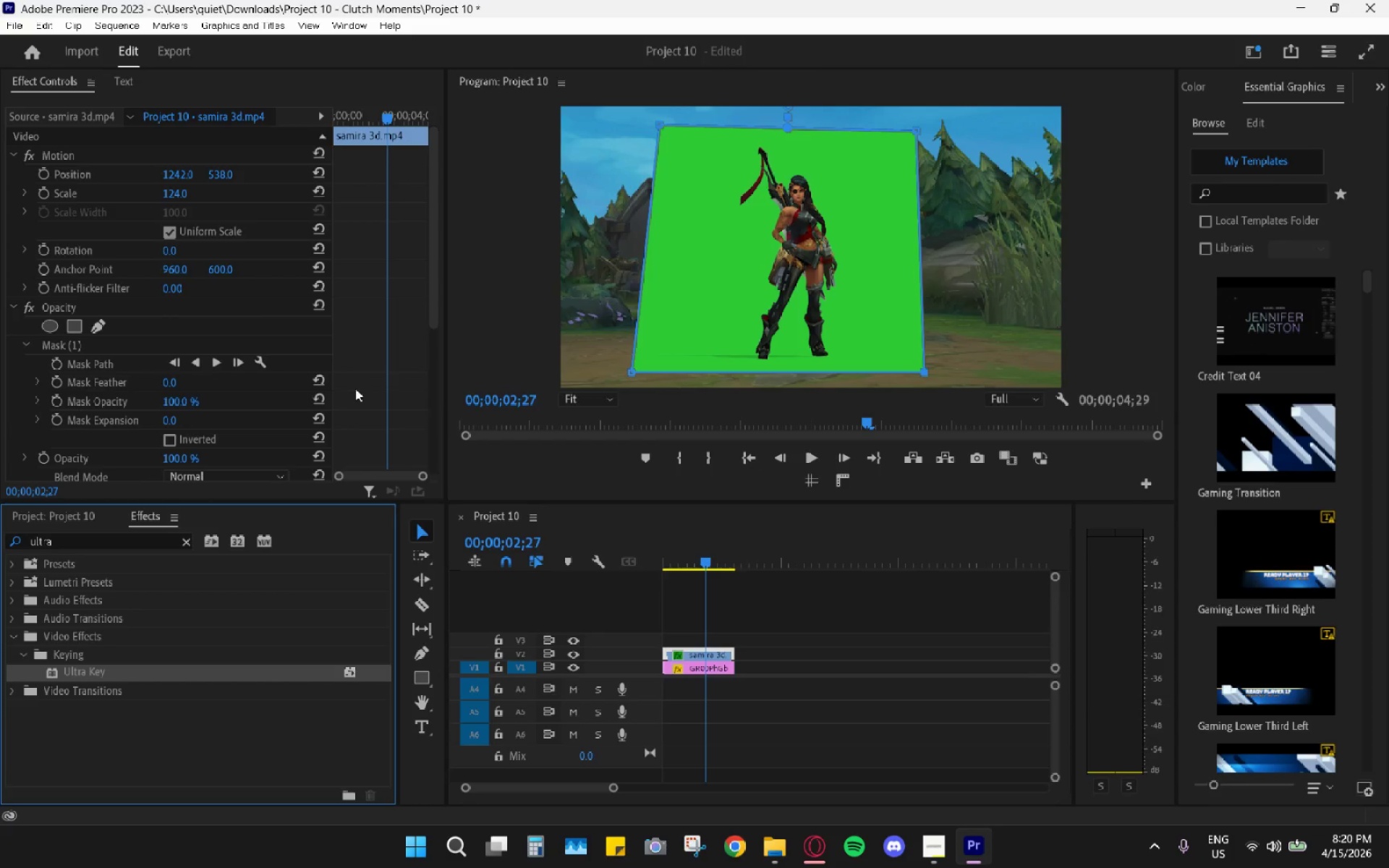 
scroll: coordinate [225, 422], scroll_direction: down, amount: 12.0
 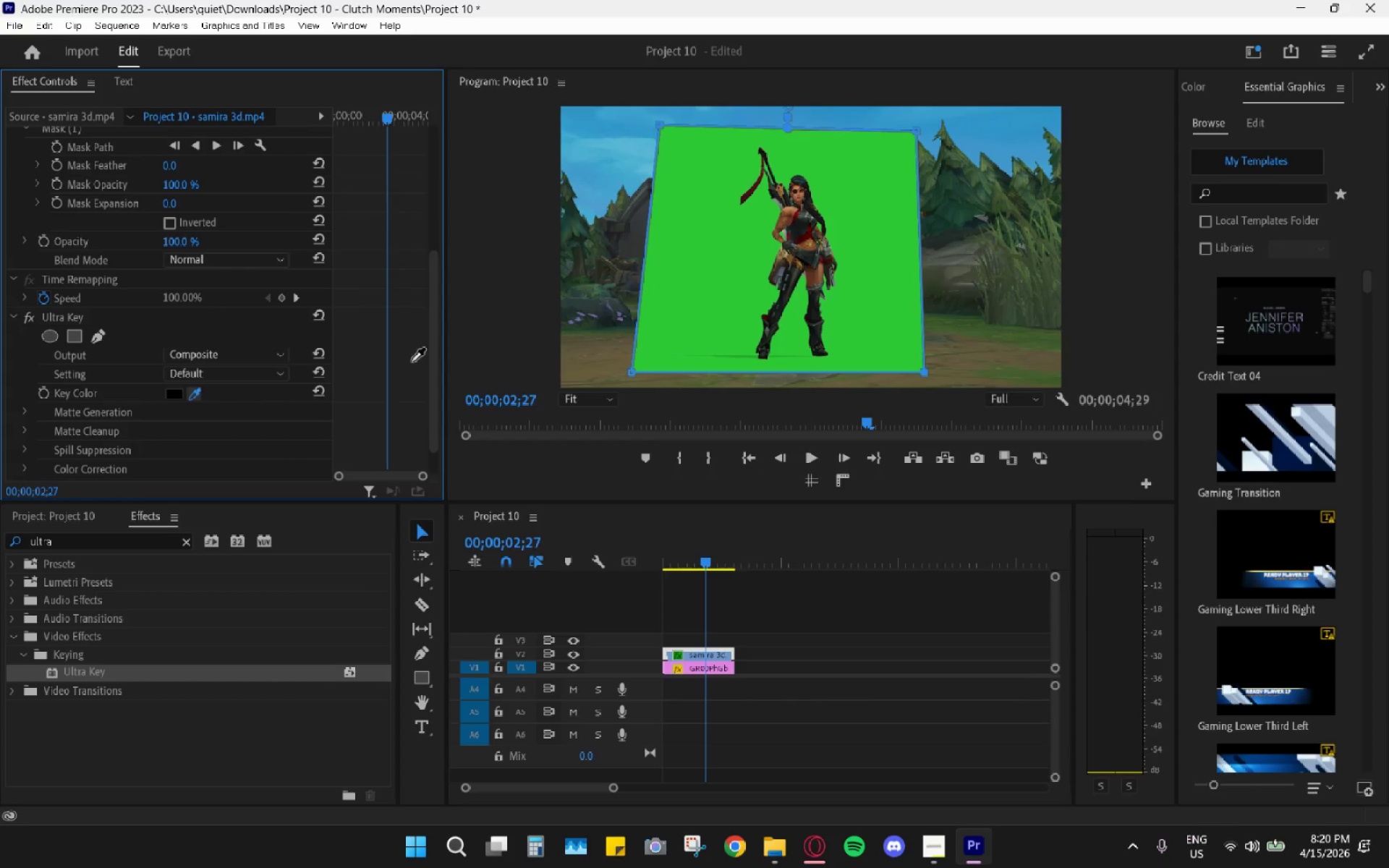 
double_click([671, 282])
 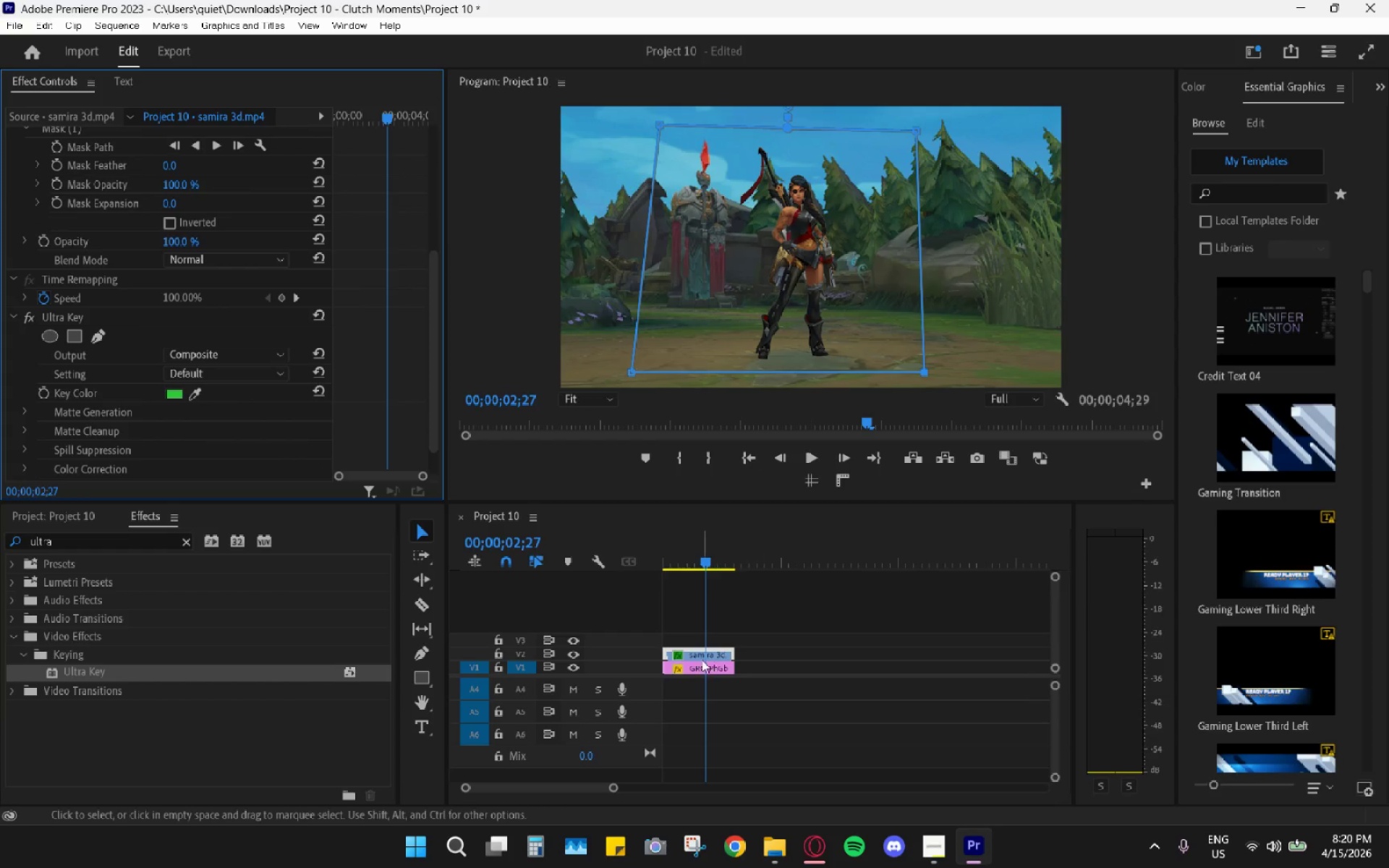 
left_click([772, 651])
 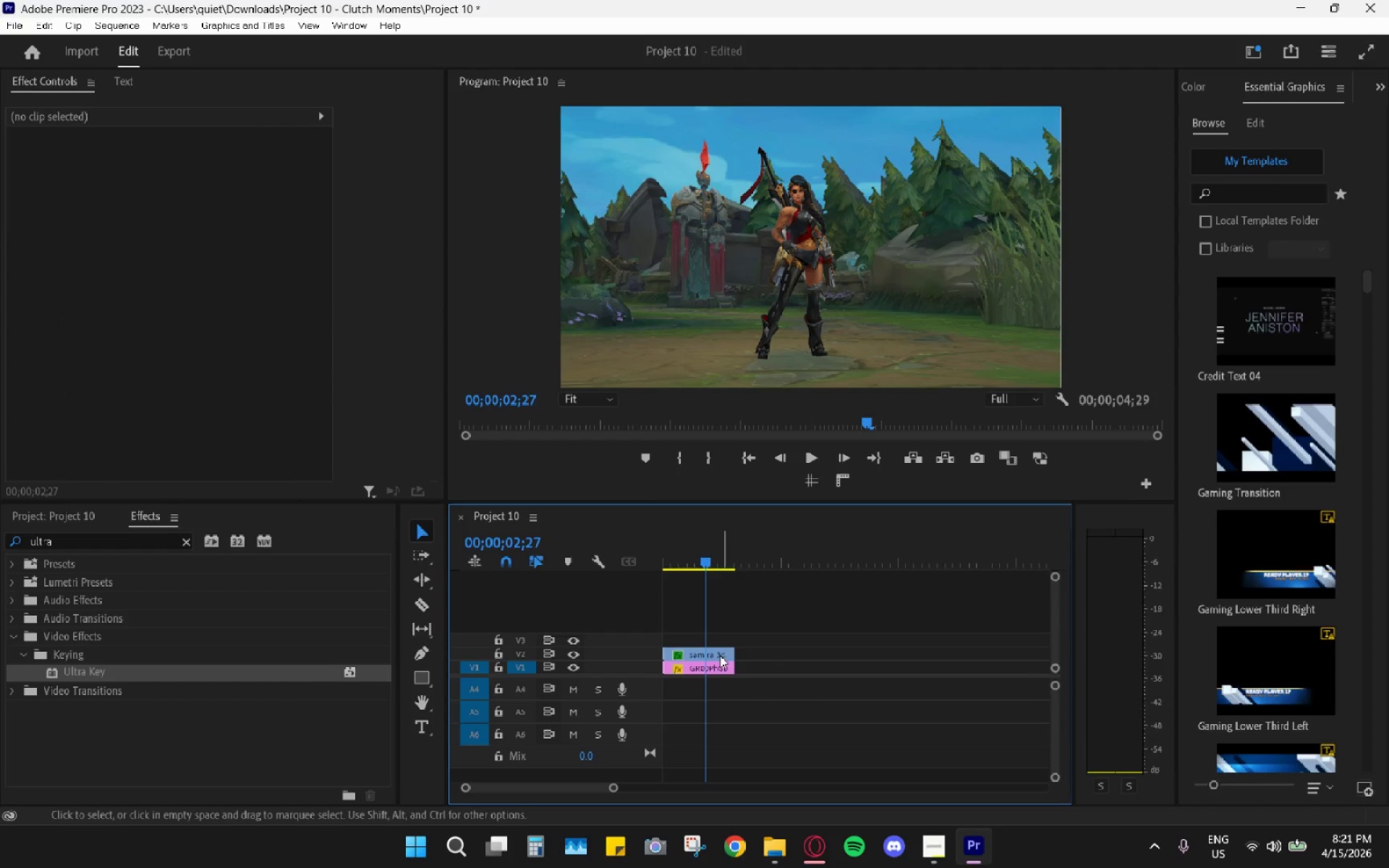 
left_click([706, 655])
 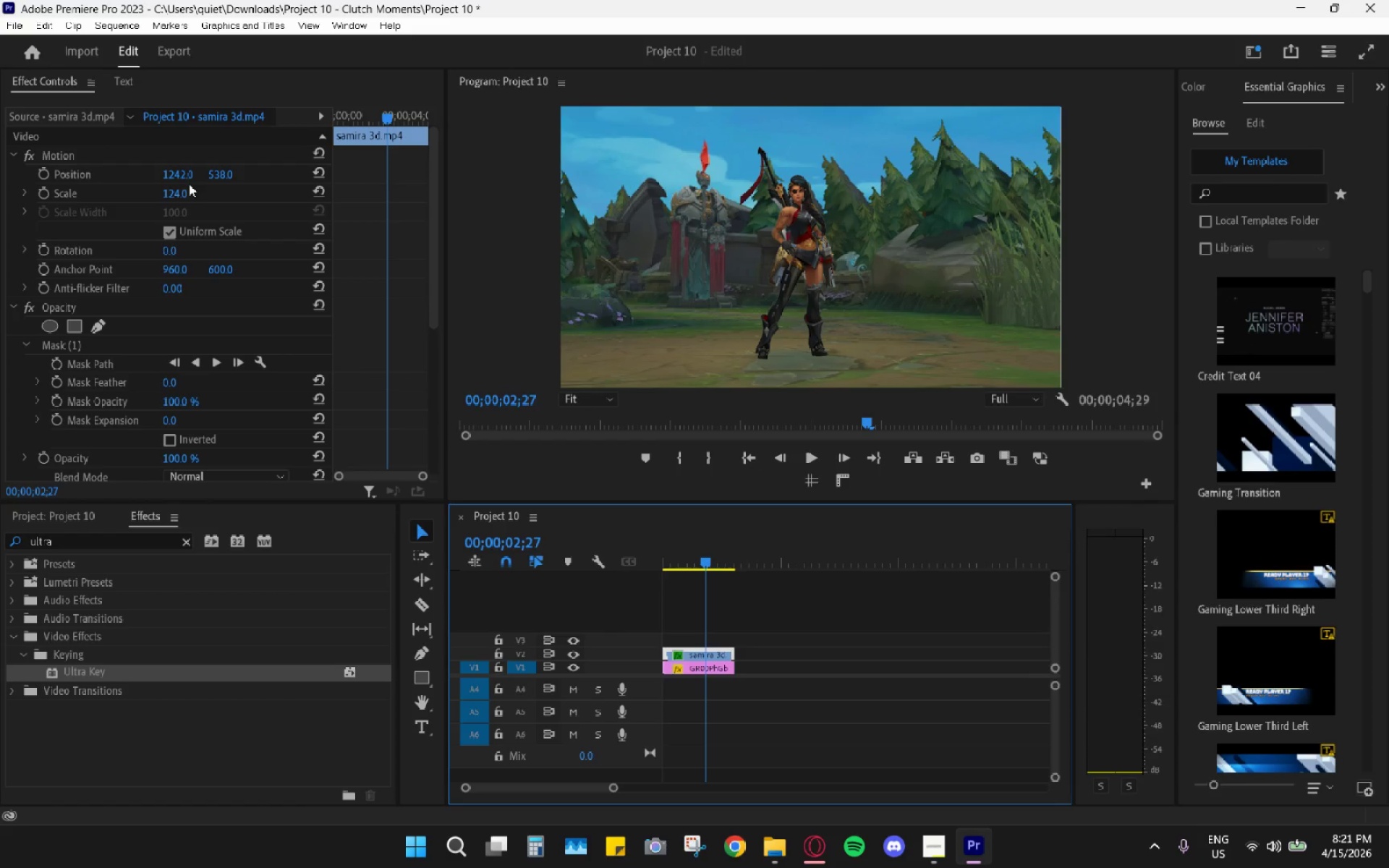 
left_click_drag(start_coordinate=[178, 186], to_coordinate=[137, 199])
 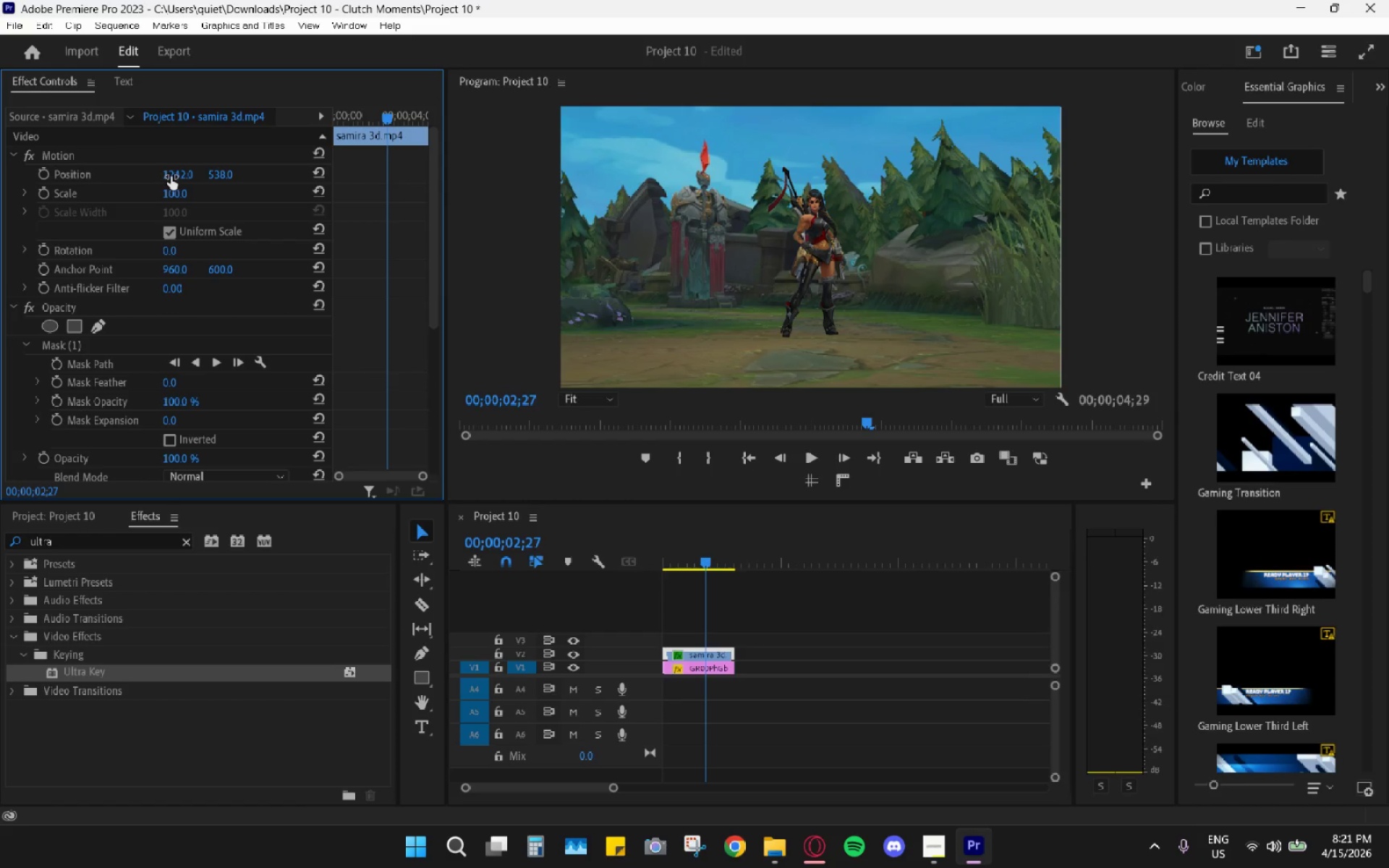 
left_click_drag(start_coordinate=[169, 176], to_coordinate=[73, 184])
 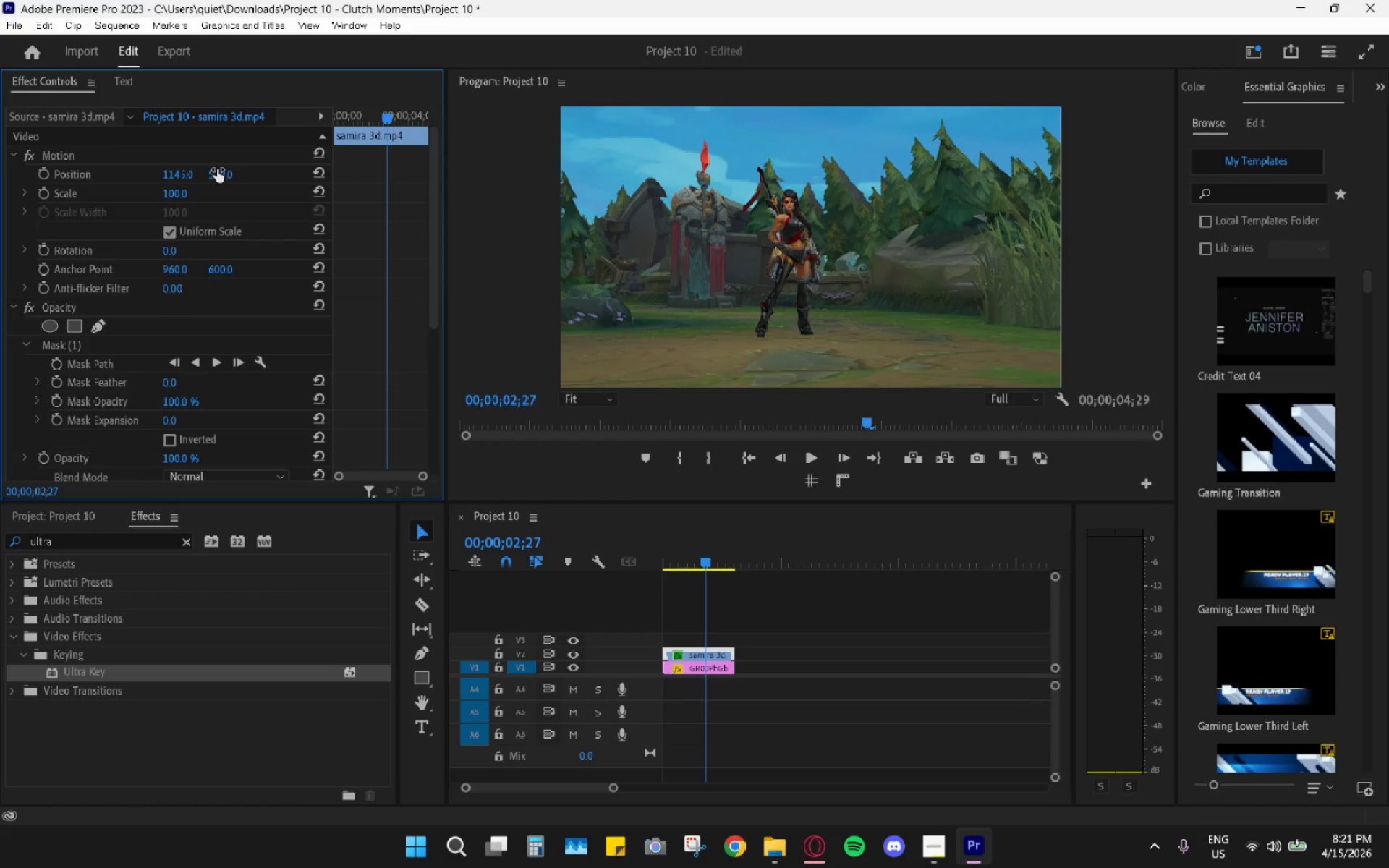 
left_click_drag(start_coordinate=[226, 175], to_coordinate=[348, 166])
 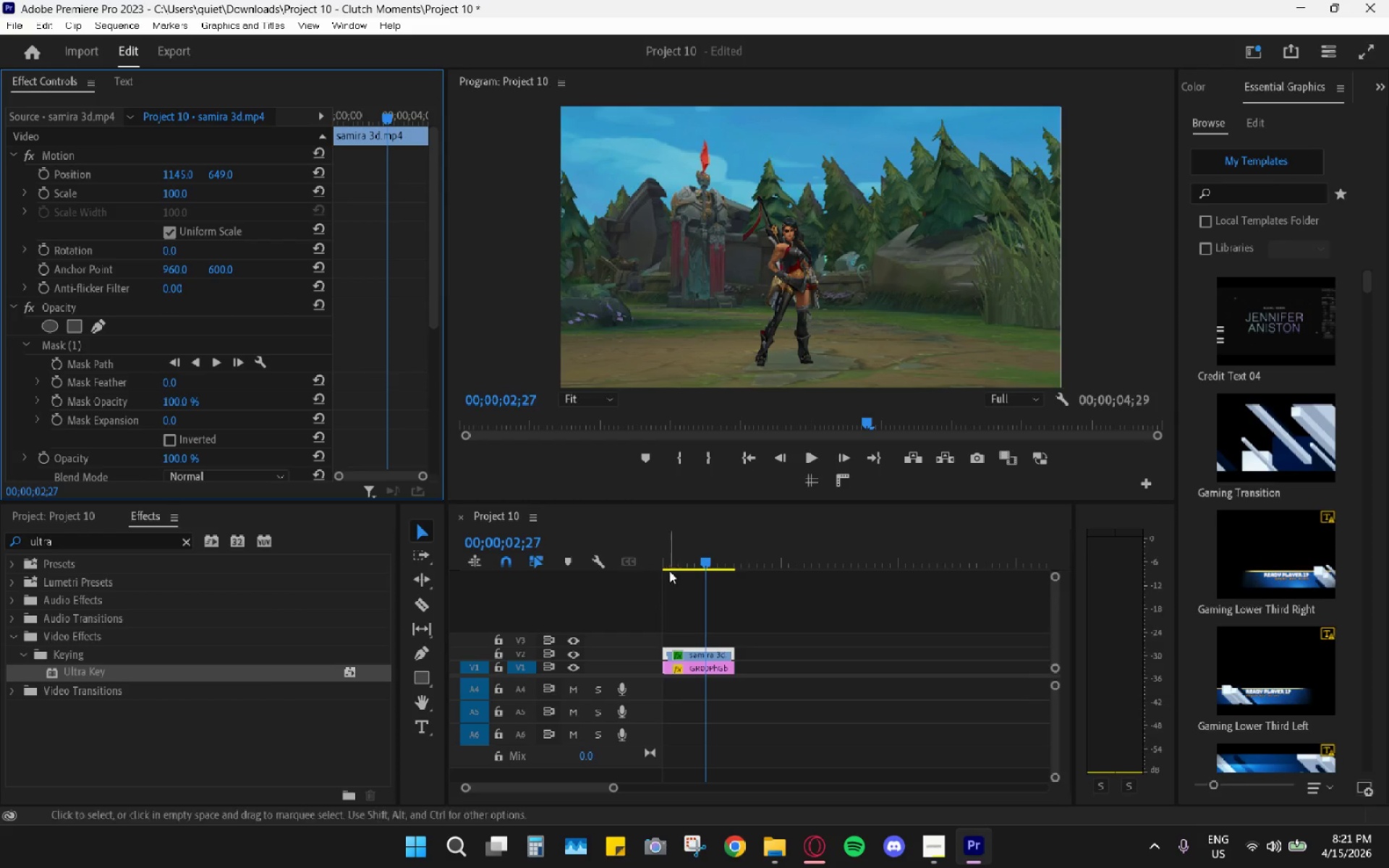 
left_click_drag(start_coordinate=[692, 557], to_coordinate=[603, 557])
 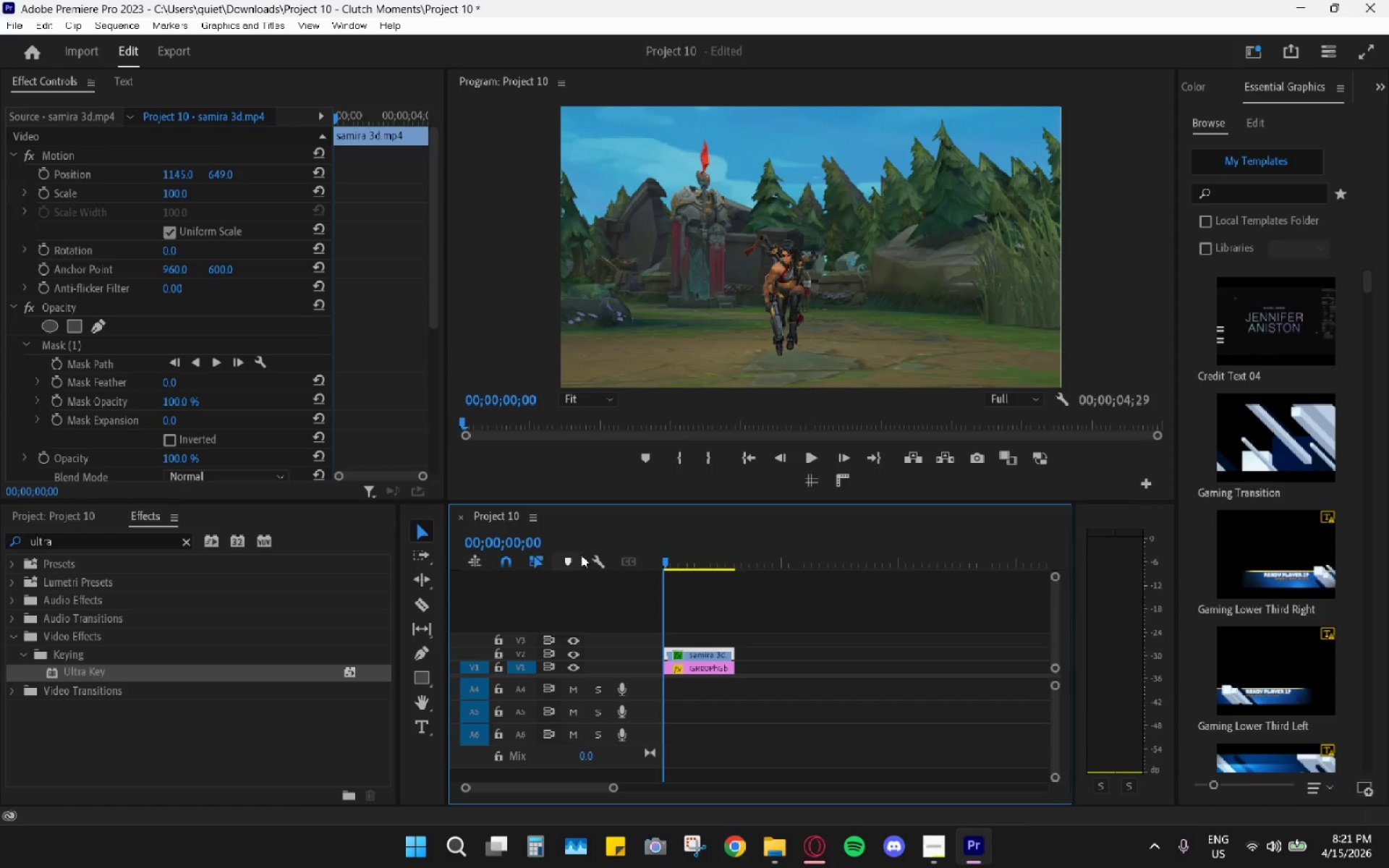 
key(Space)
 